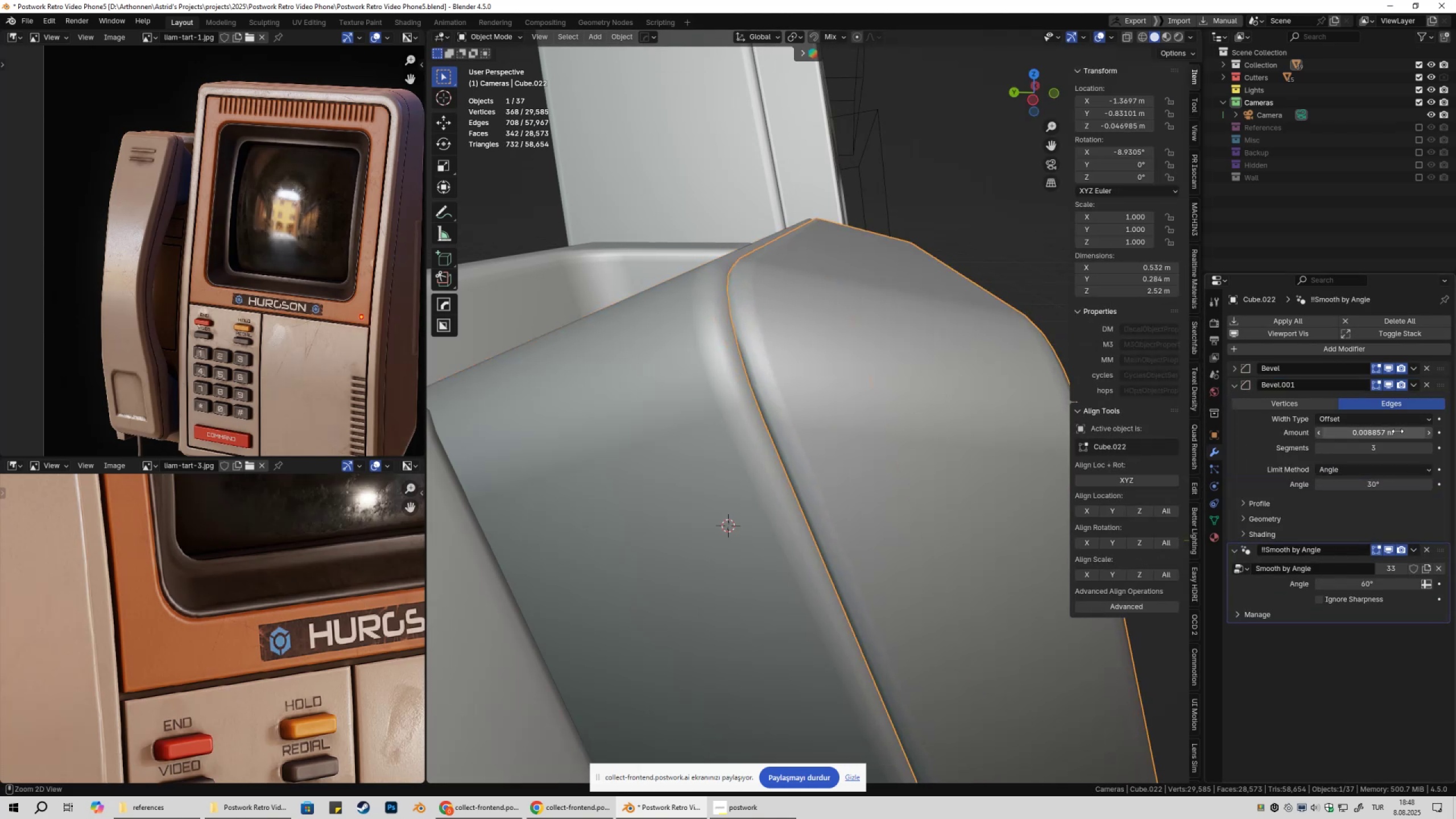 
key(Control+V)
 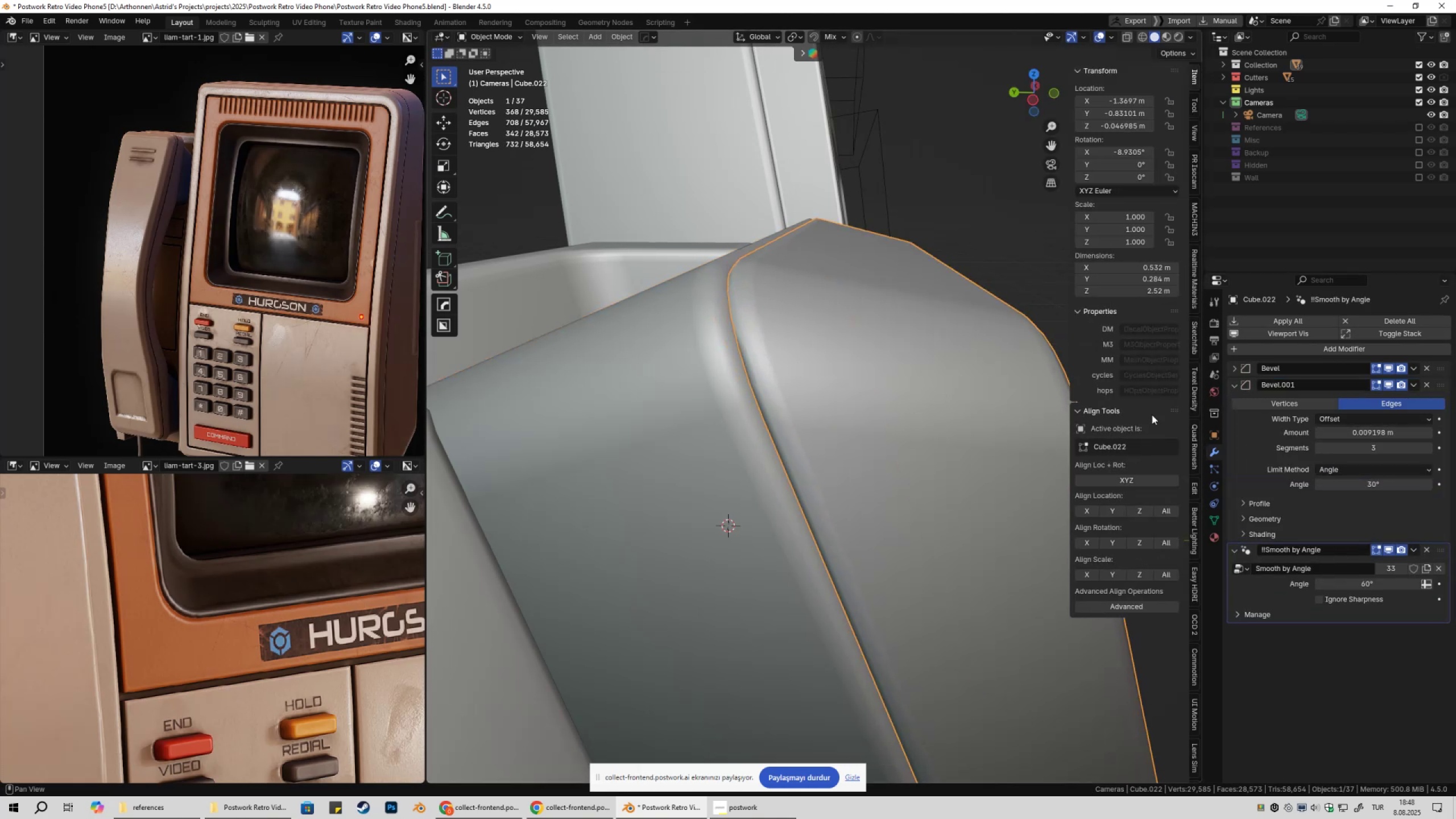 
scroll: coordinate [916, 415], scroll_direction: down, amount: 3.0
 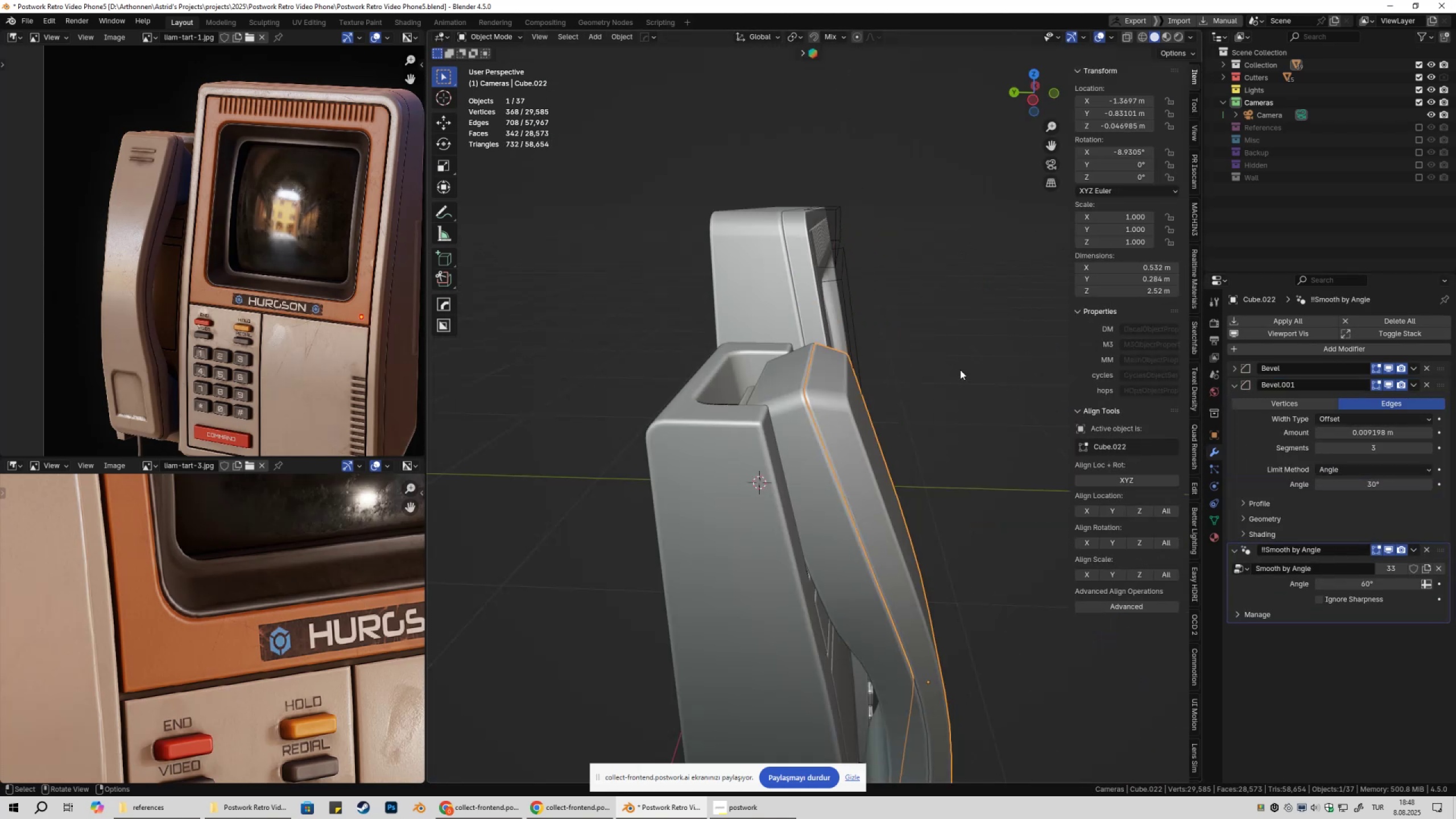 
left_click([960, 370])
 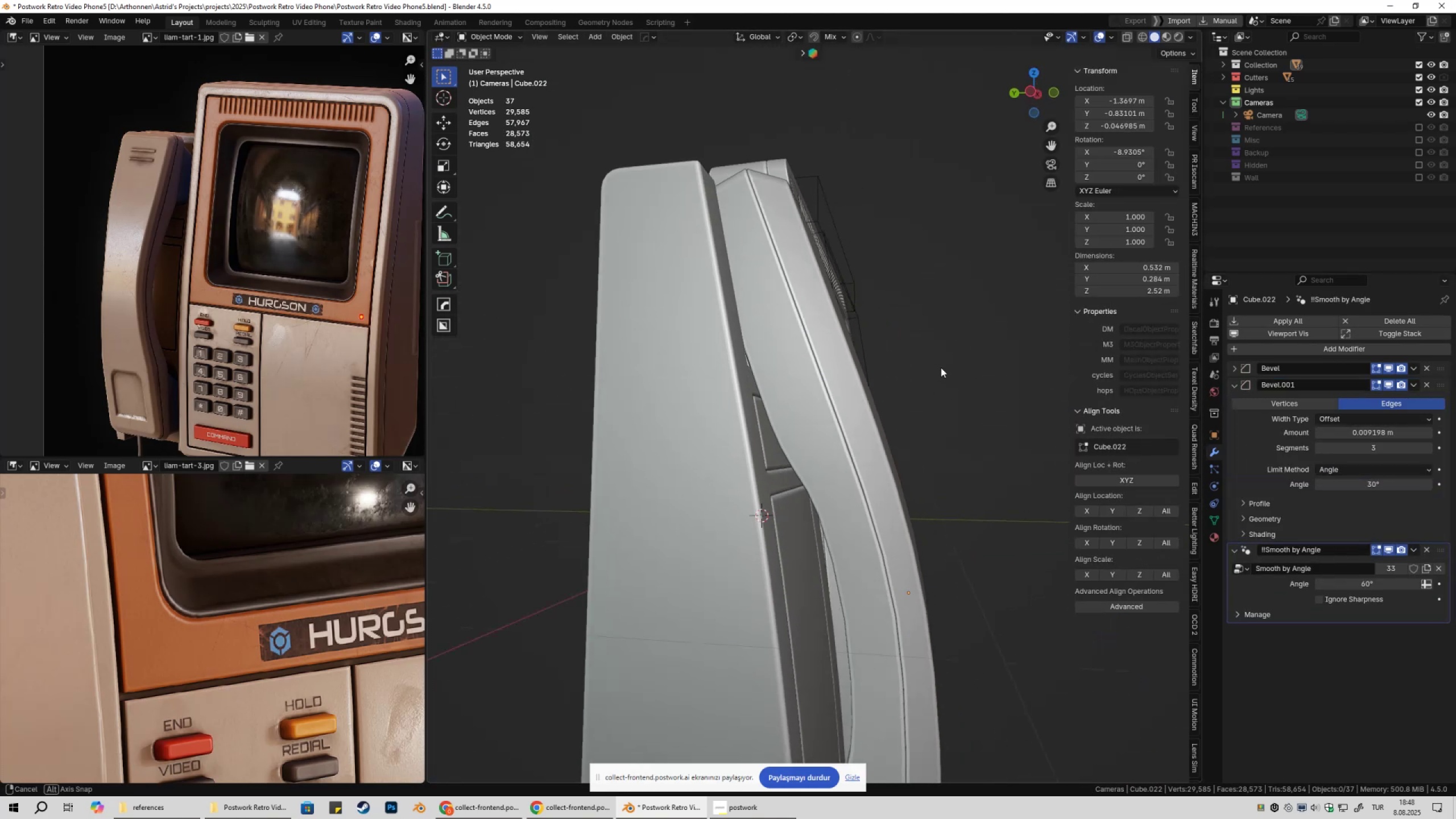 
hold_key(key=ShiftLeft, duration=0.35)
 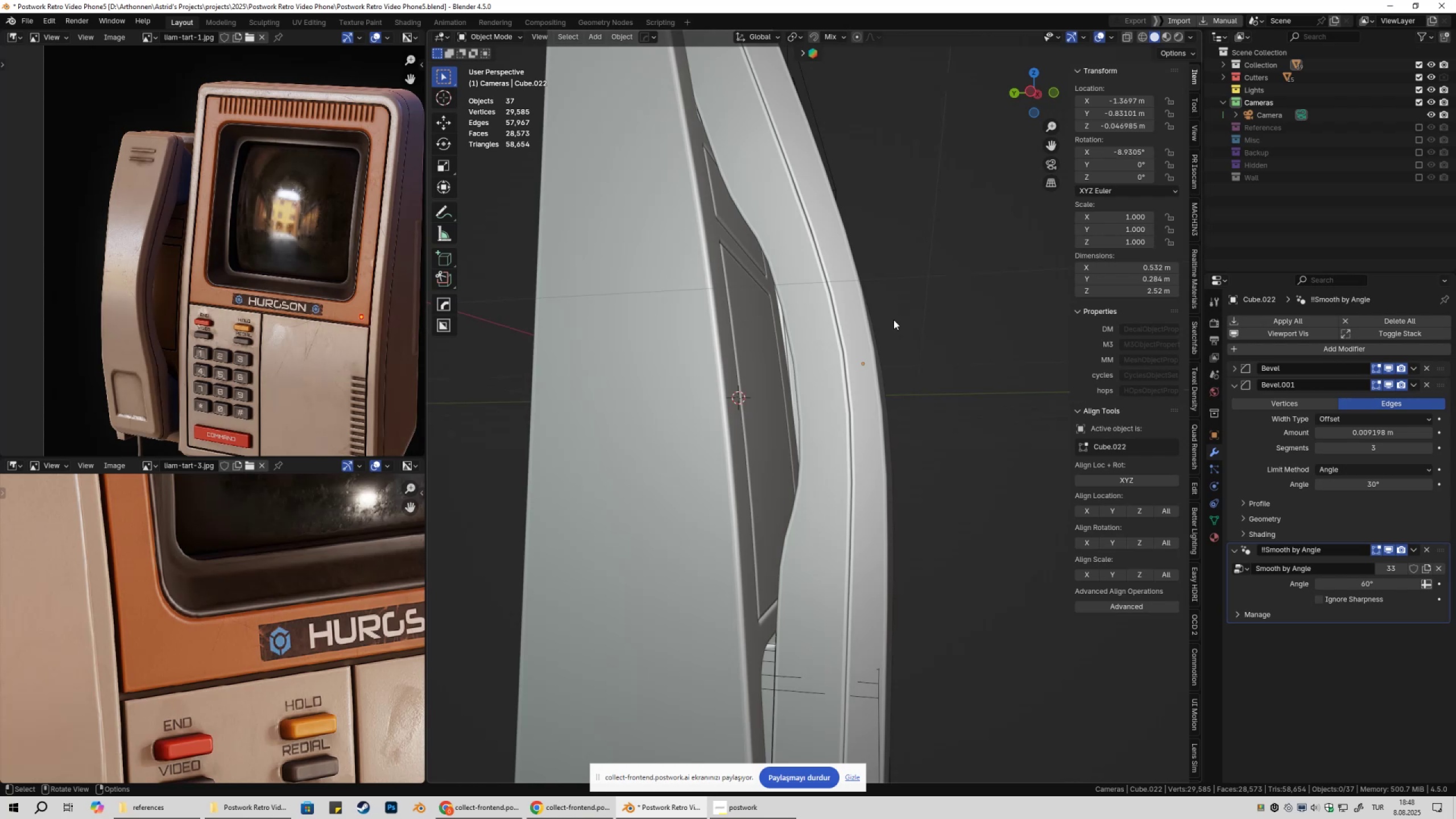 
scroll: coordinate [886, 350], scroll_direction: down, amount: 2.0
 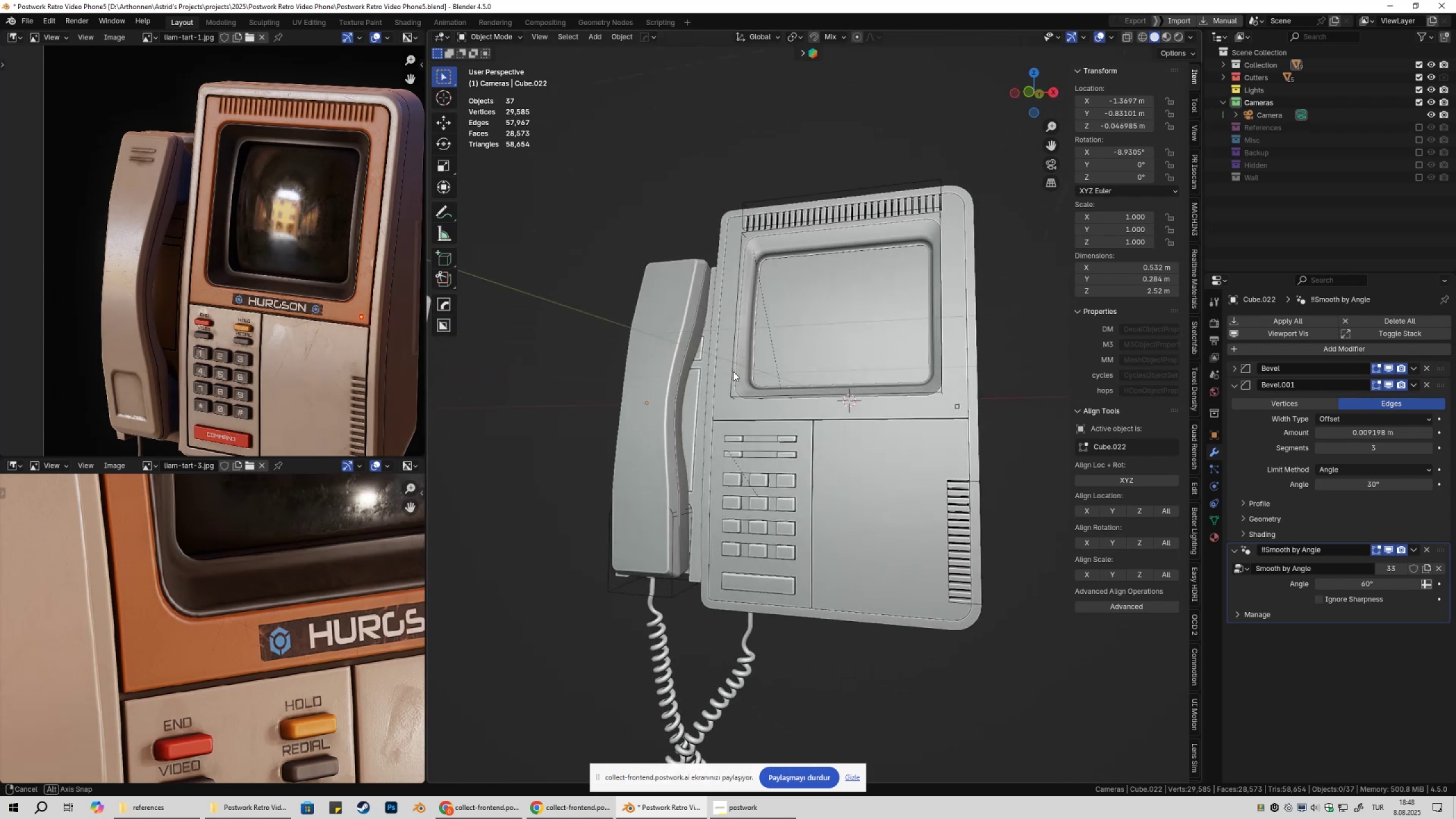 
key(Shift+ShiftLeft)
 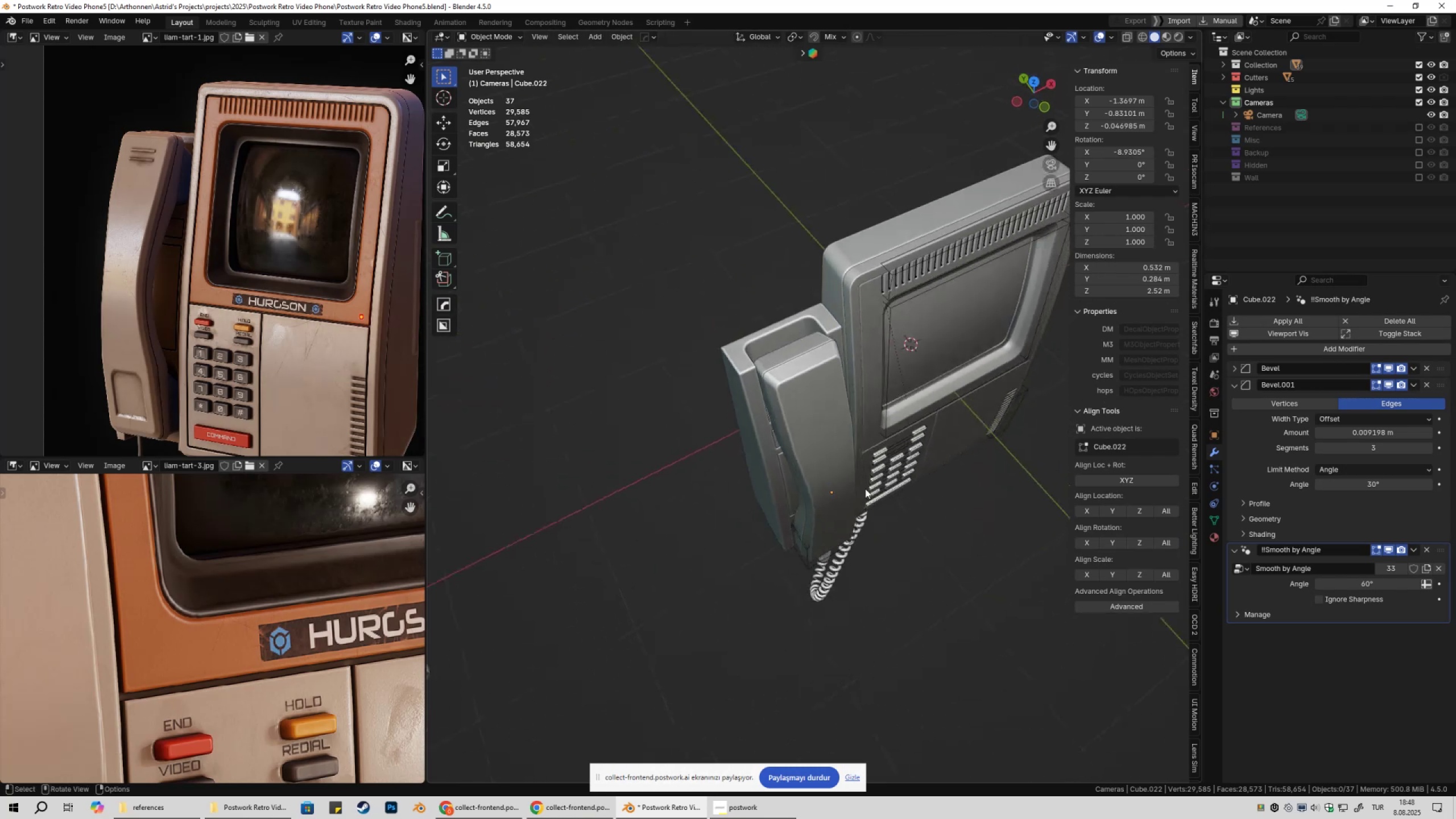 
key(Shift+ShiftLeft)
 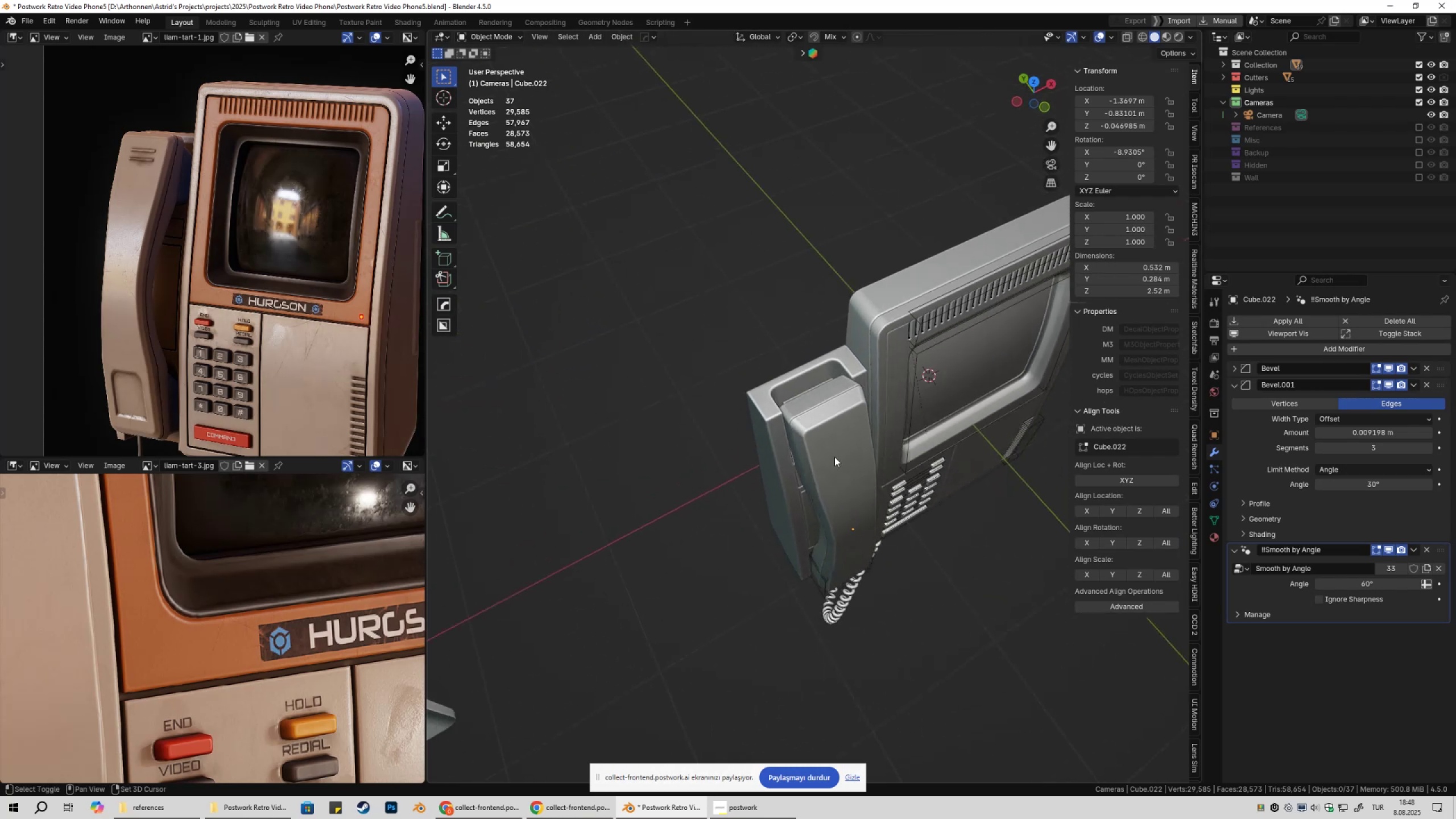 
scroll: coordinate [765, 502], scroll_direction: up, amount: 5.0
 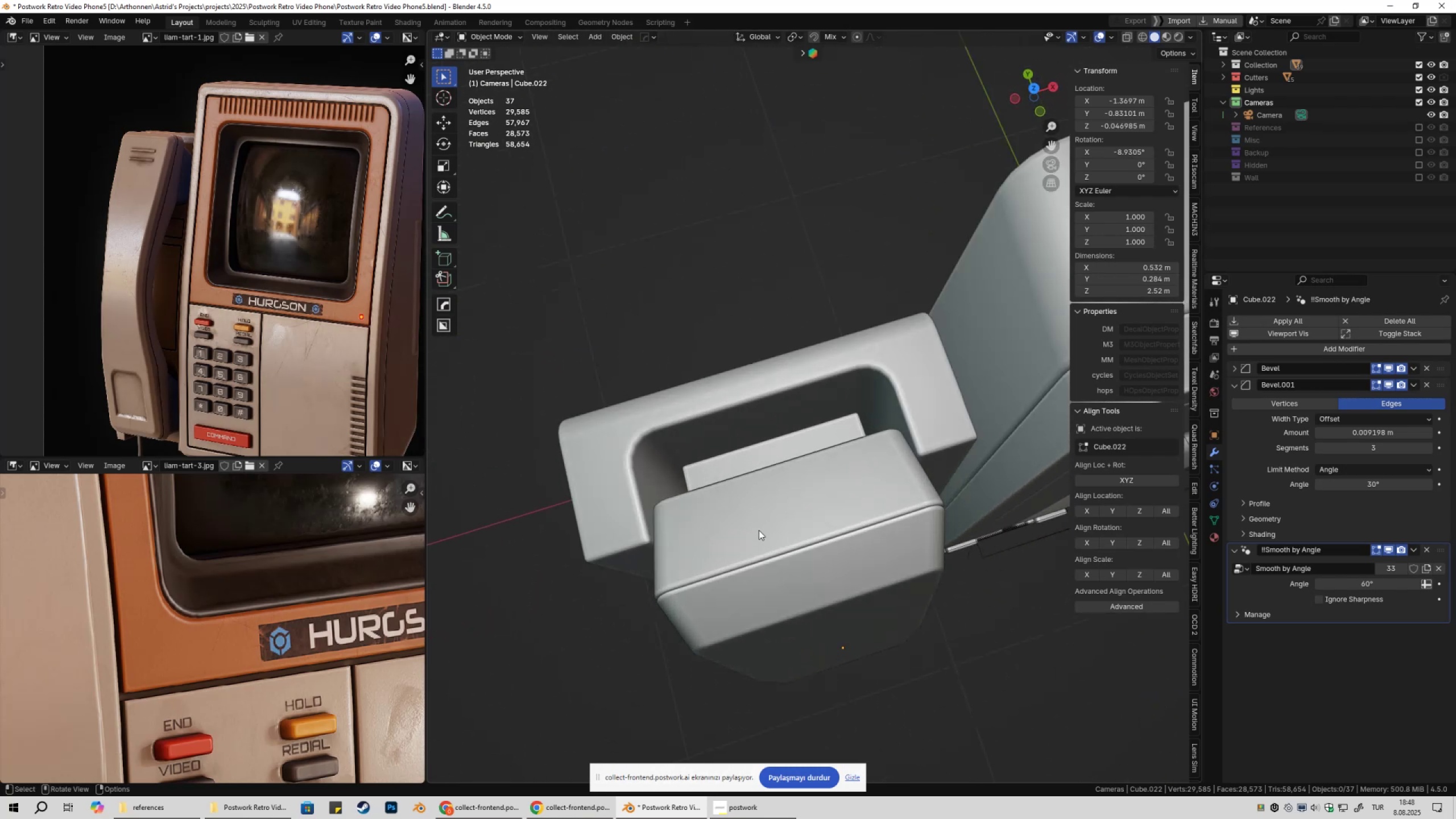 
hold_key(key=ShiftLeft, duration=0.4)
 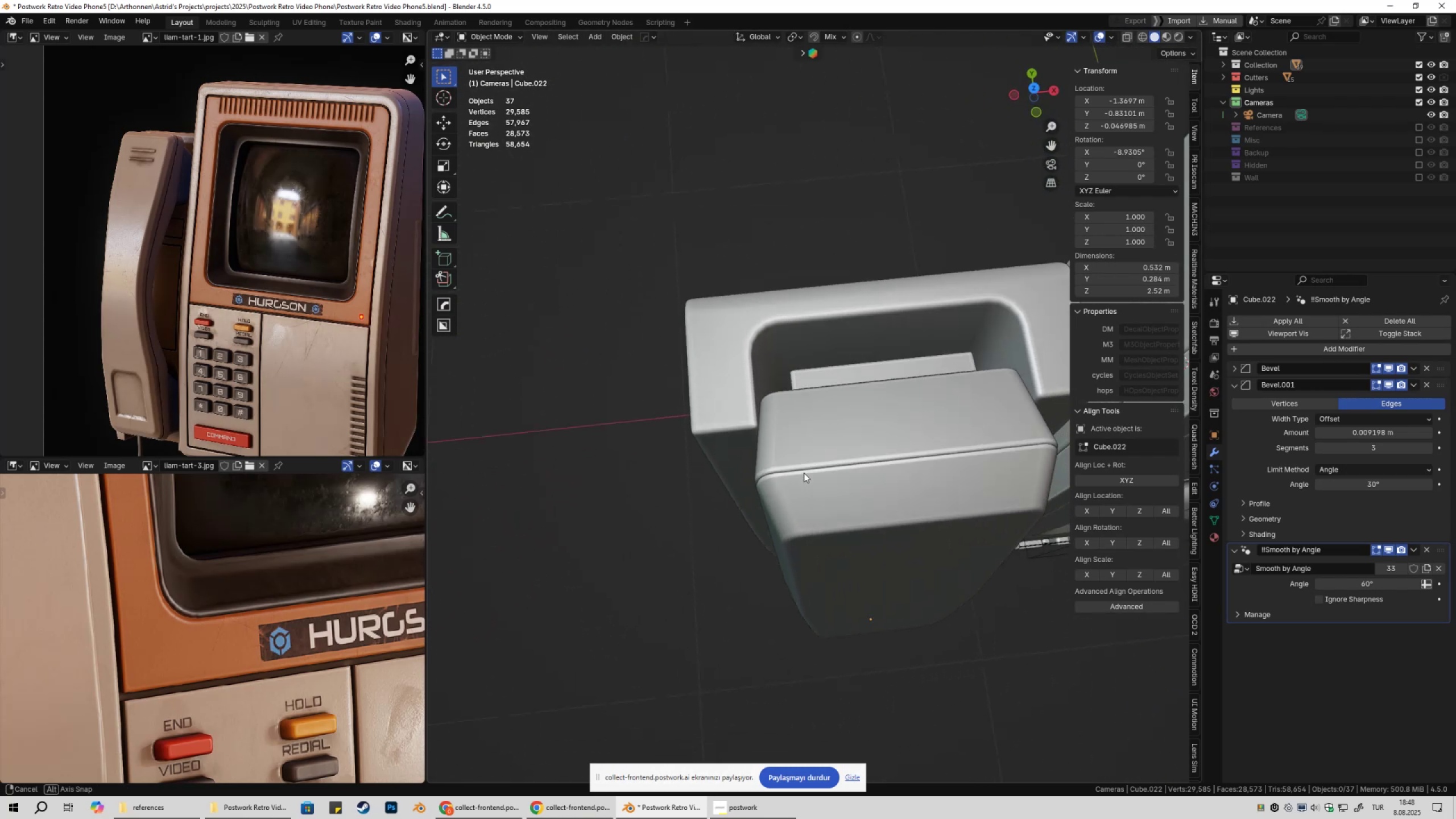 
left_click([715, 442])
 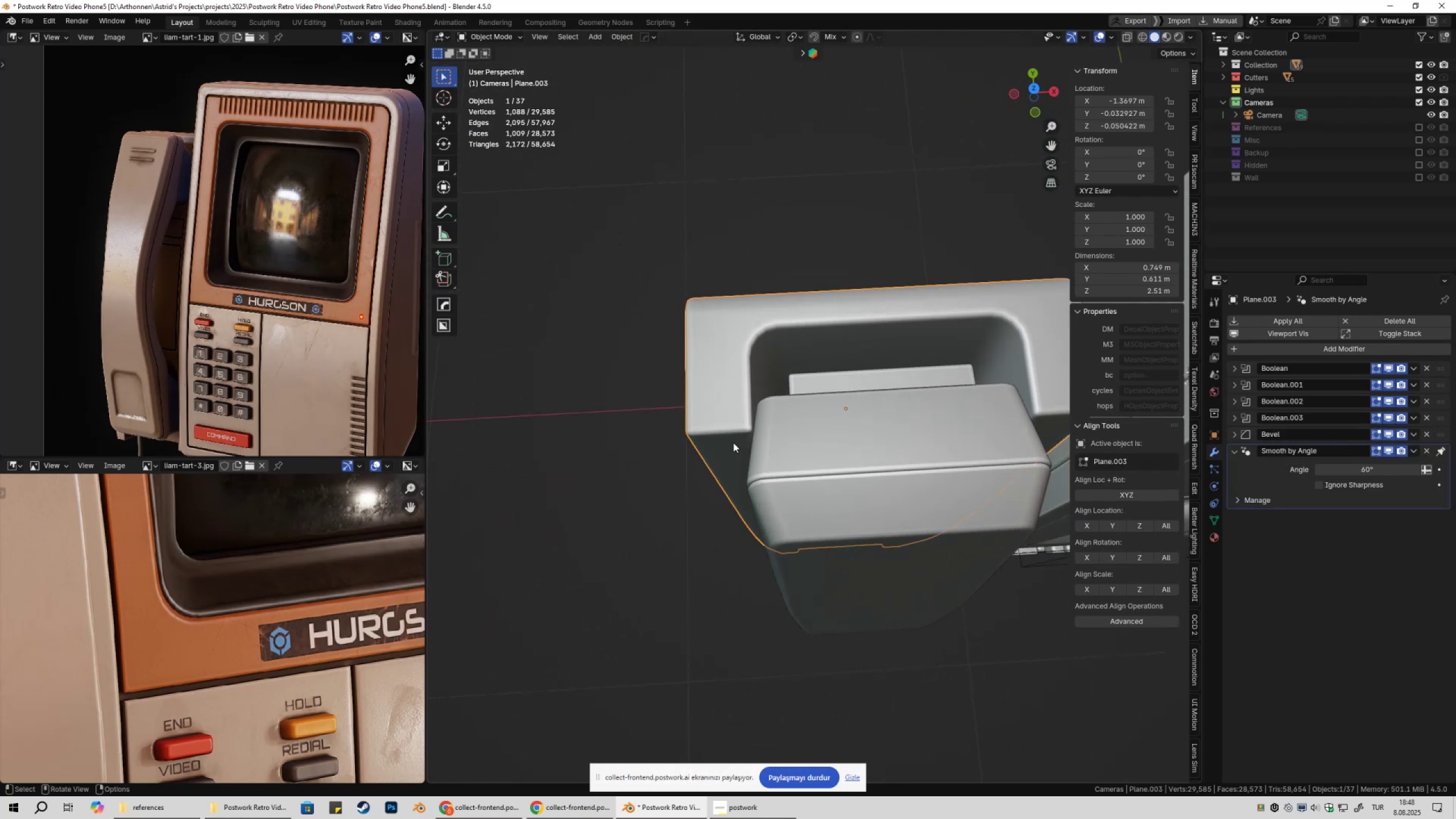 
scroll: coordinate [756, 460], scroll_direction: down, amount: 3.0
 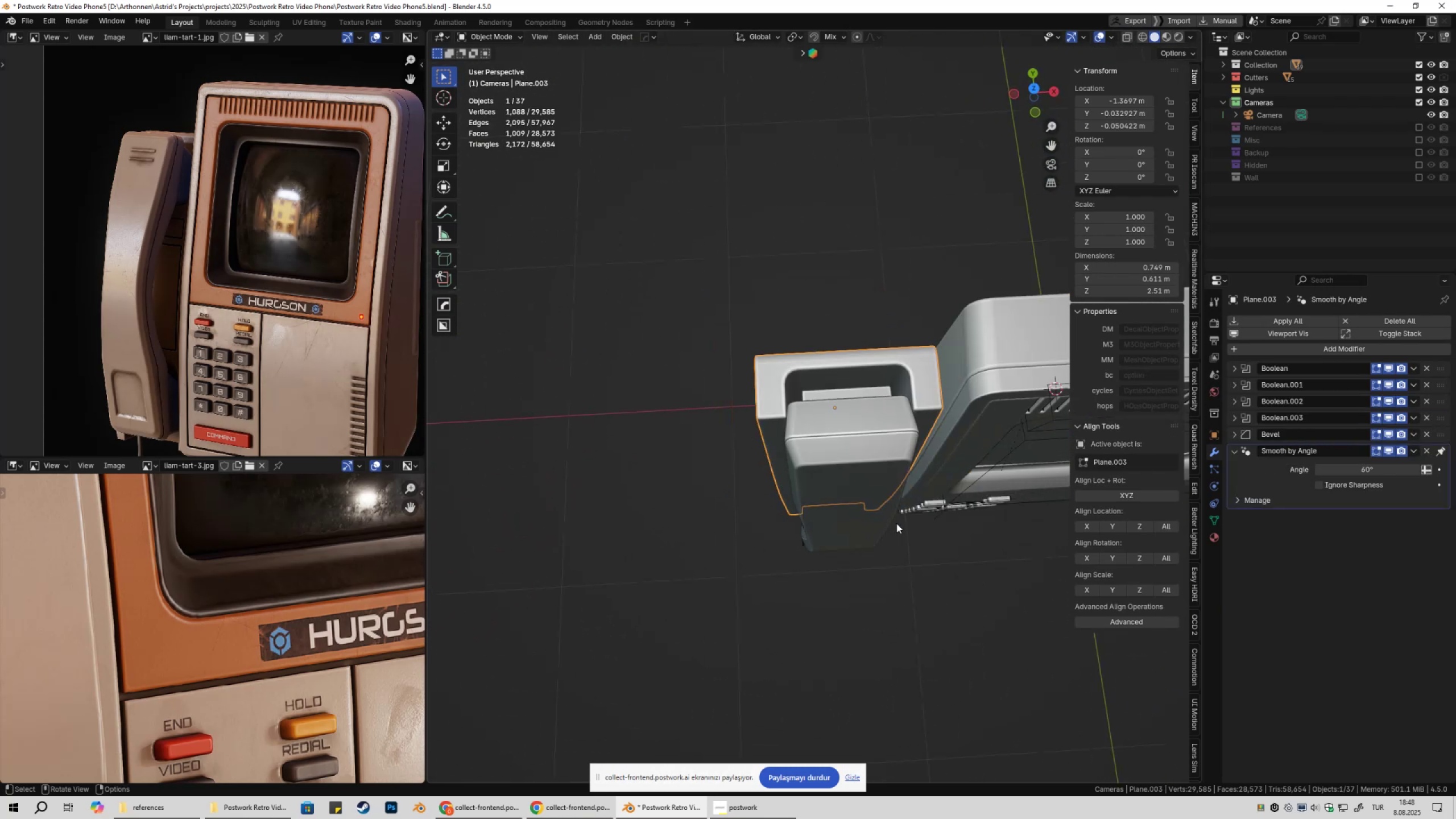 
hold_key(key=ShiftLeft, duration=0.43)
 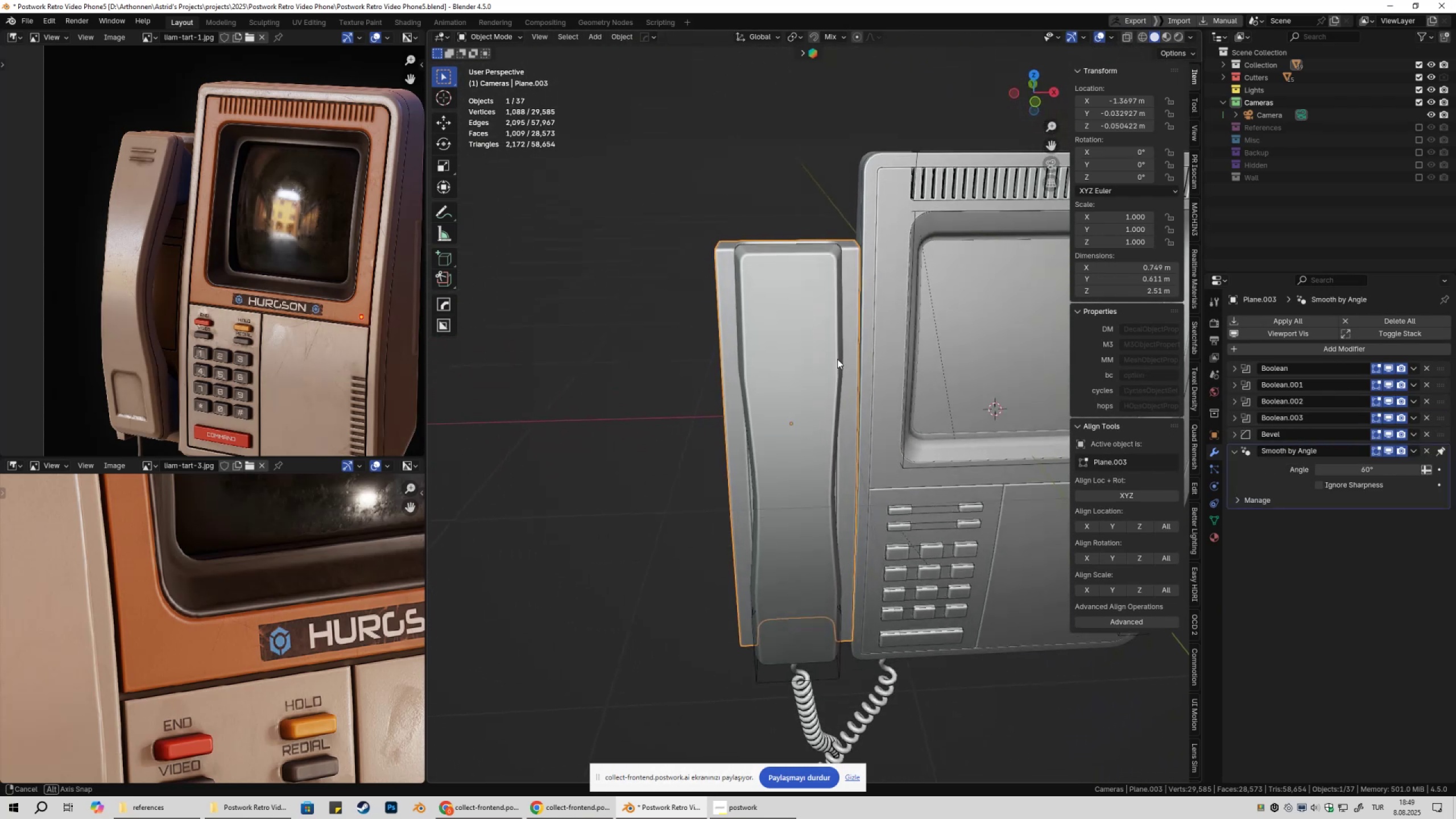 
hold_key(key=ShiftLeft, duration=0.4)
 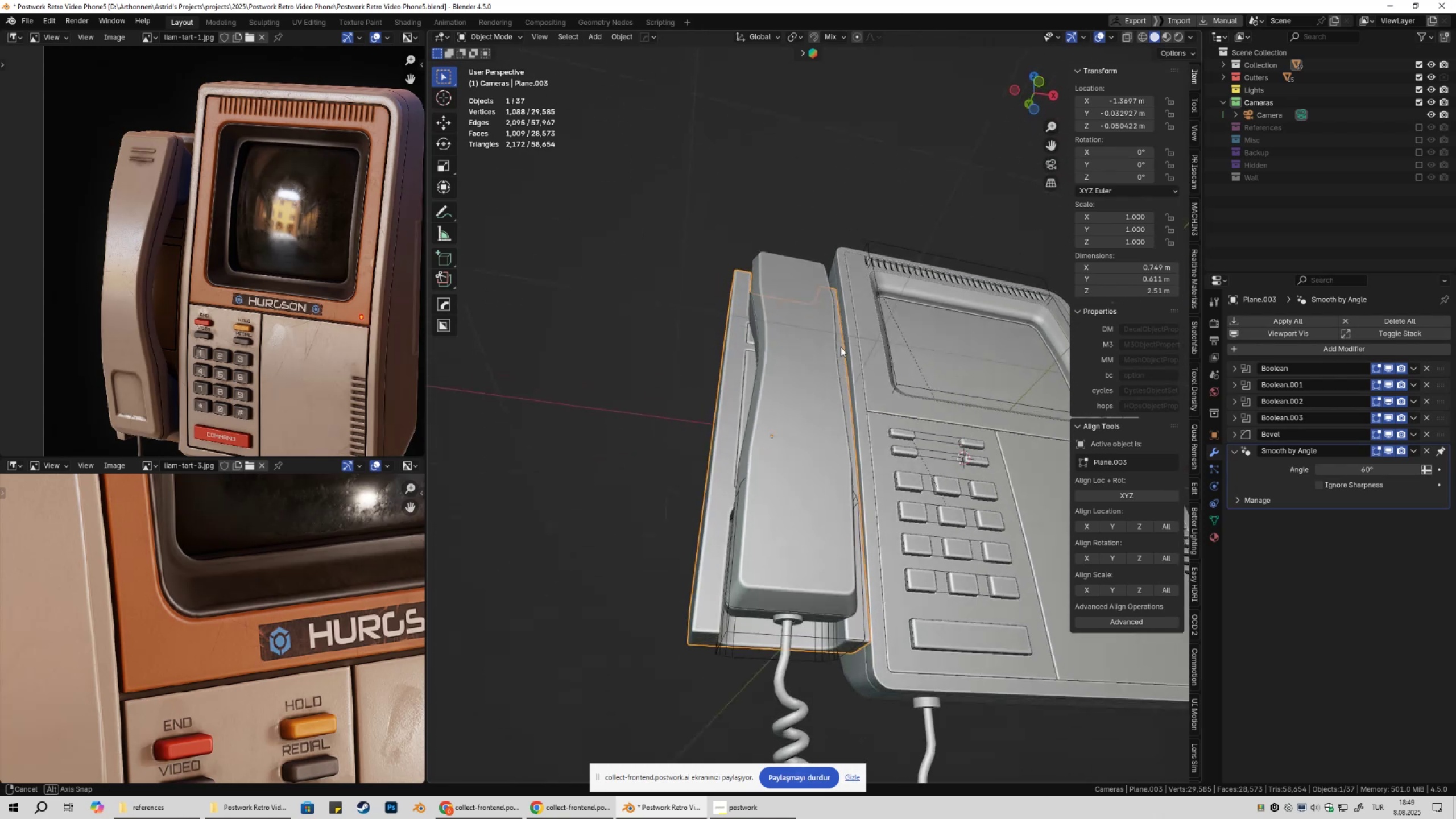 
hold_key(key=ShiftLeft, duration=0.45)
 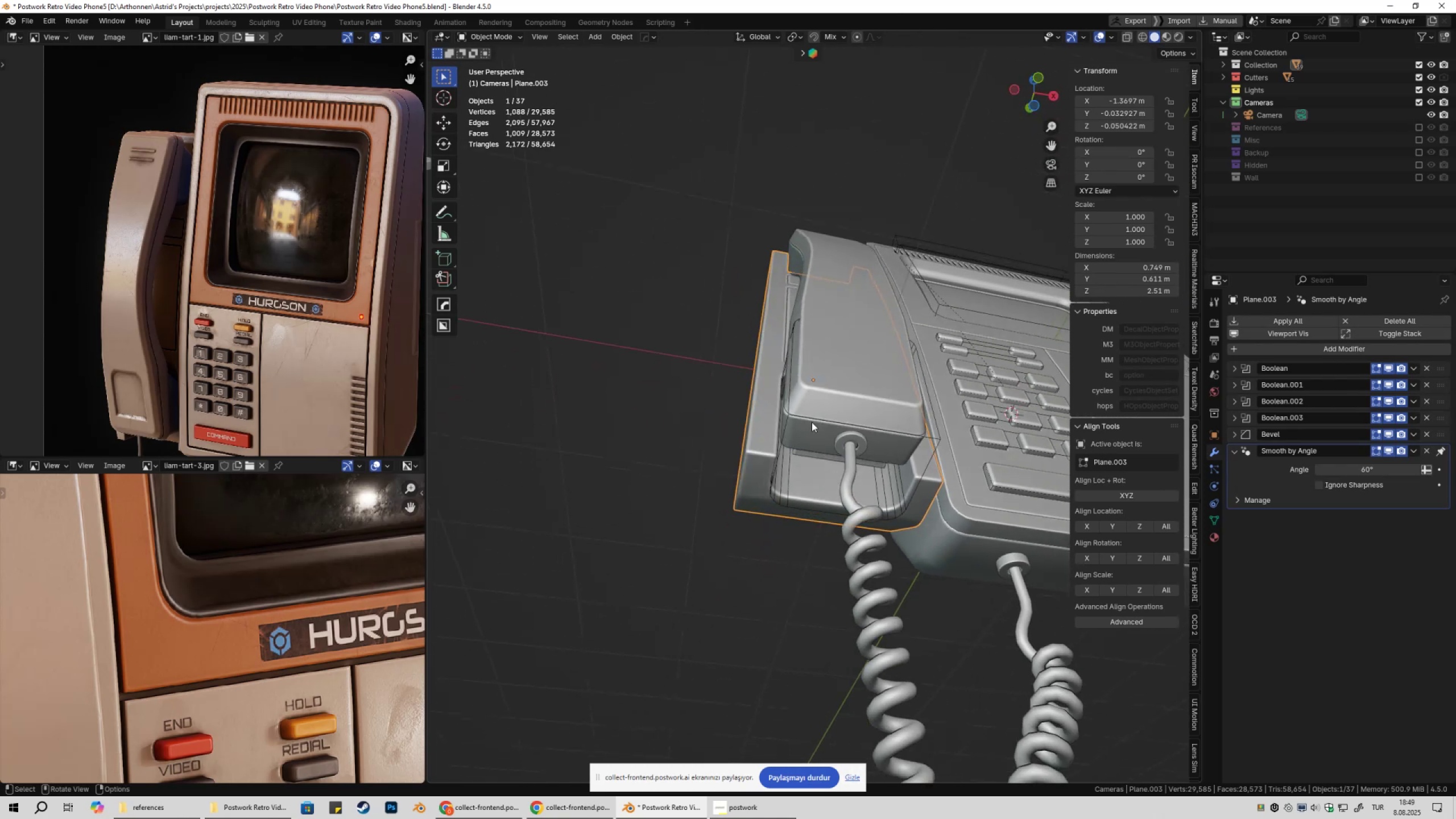 
scroll: coordinate [803, 408], scroll_direction: up, amount: 4.0
 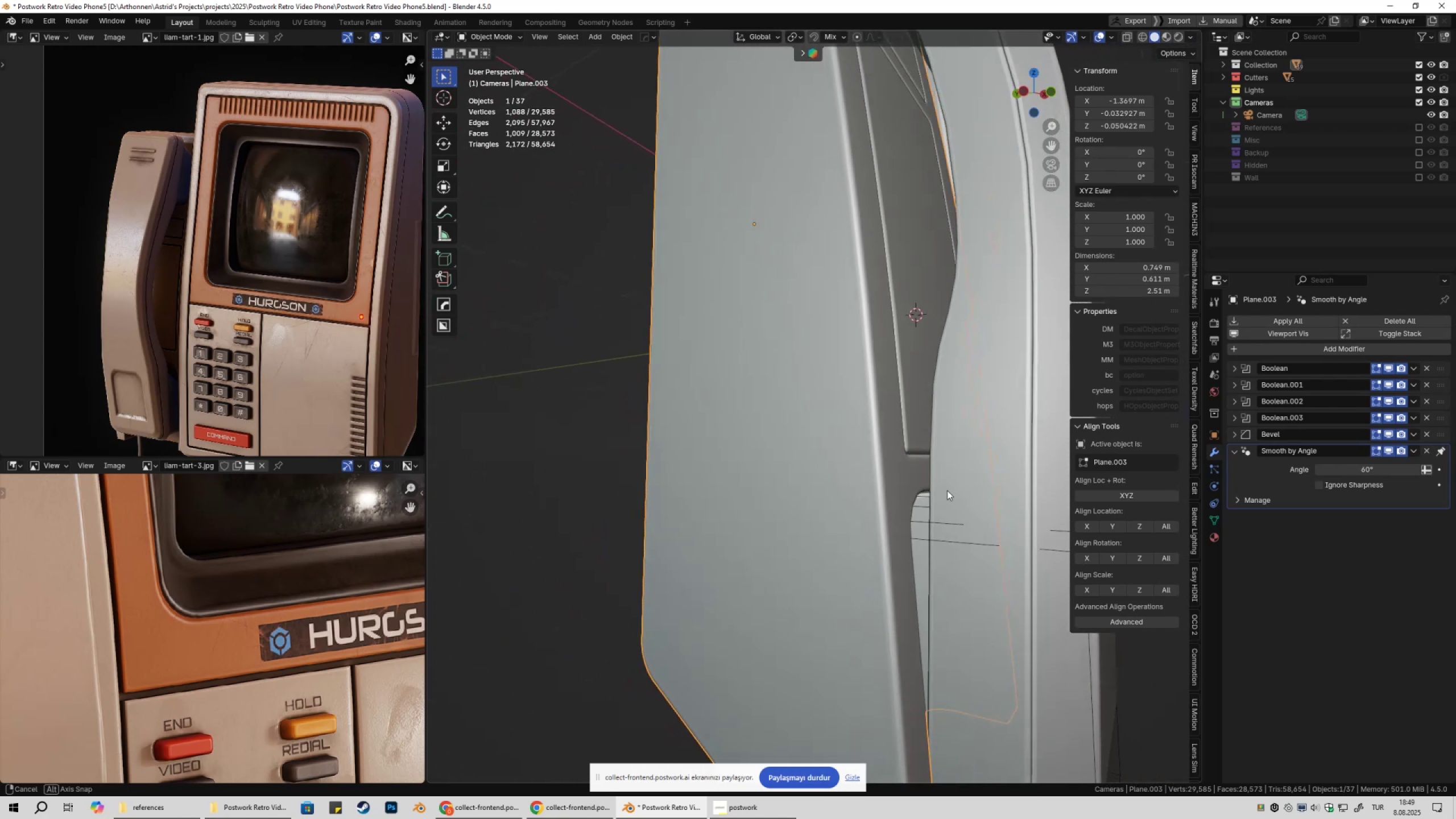 
hold_key(key=ShiftLeft, duration=0.77)
 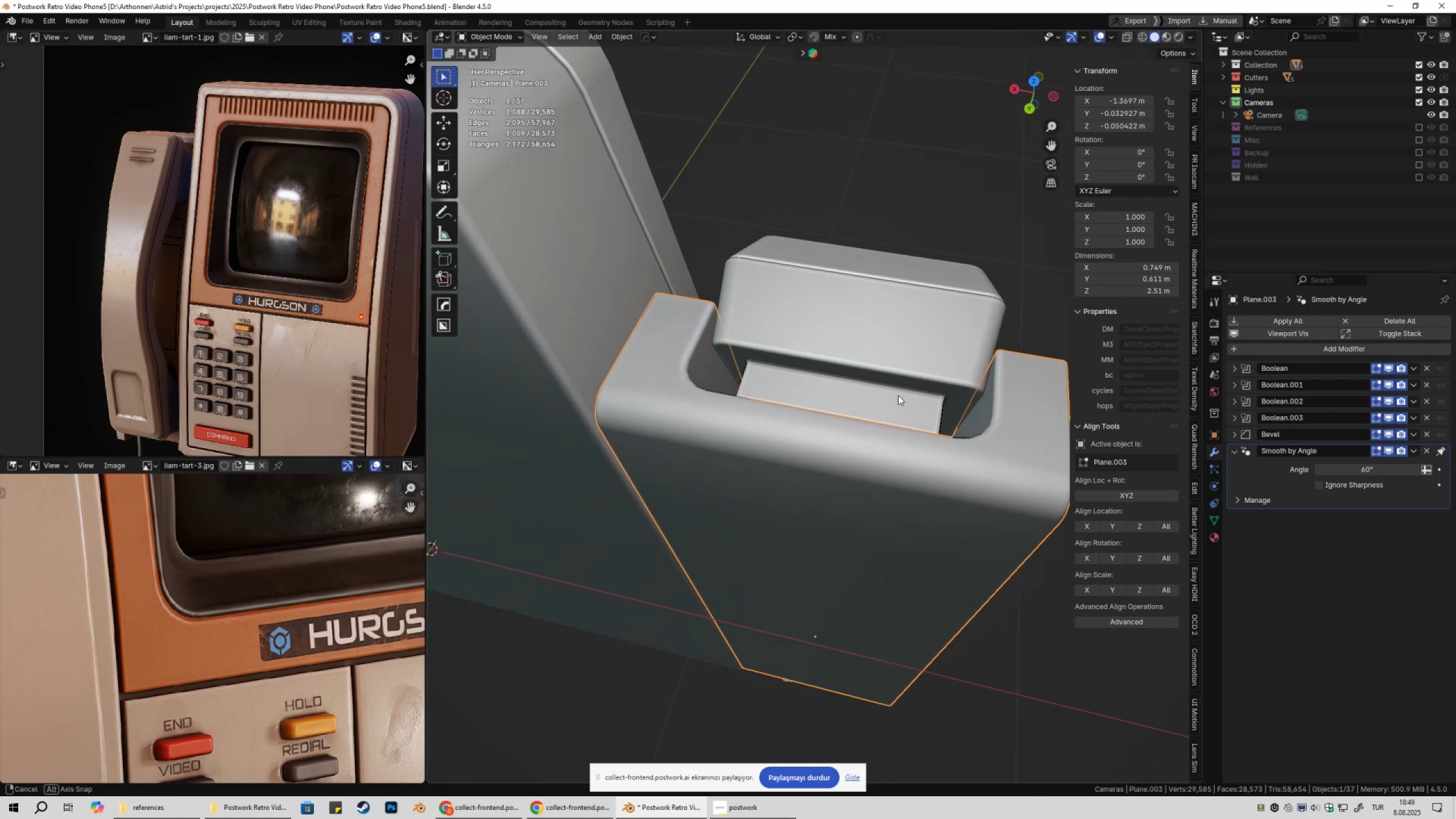 
scroll: coordinate [734, 376], scroll_direction: up, amount: 1.0
 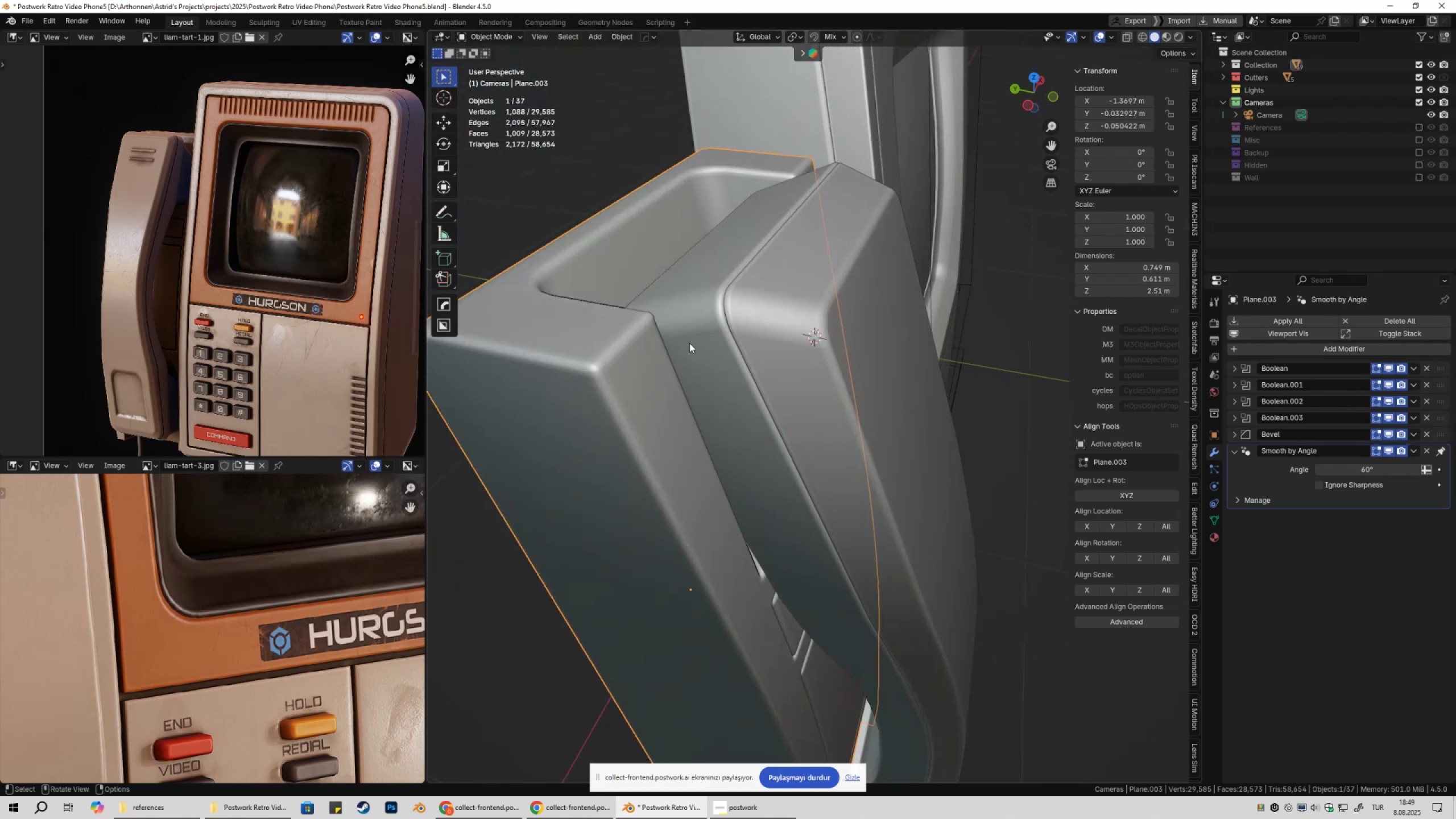 
key(Alt+AltLeft)
 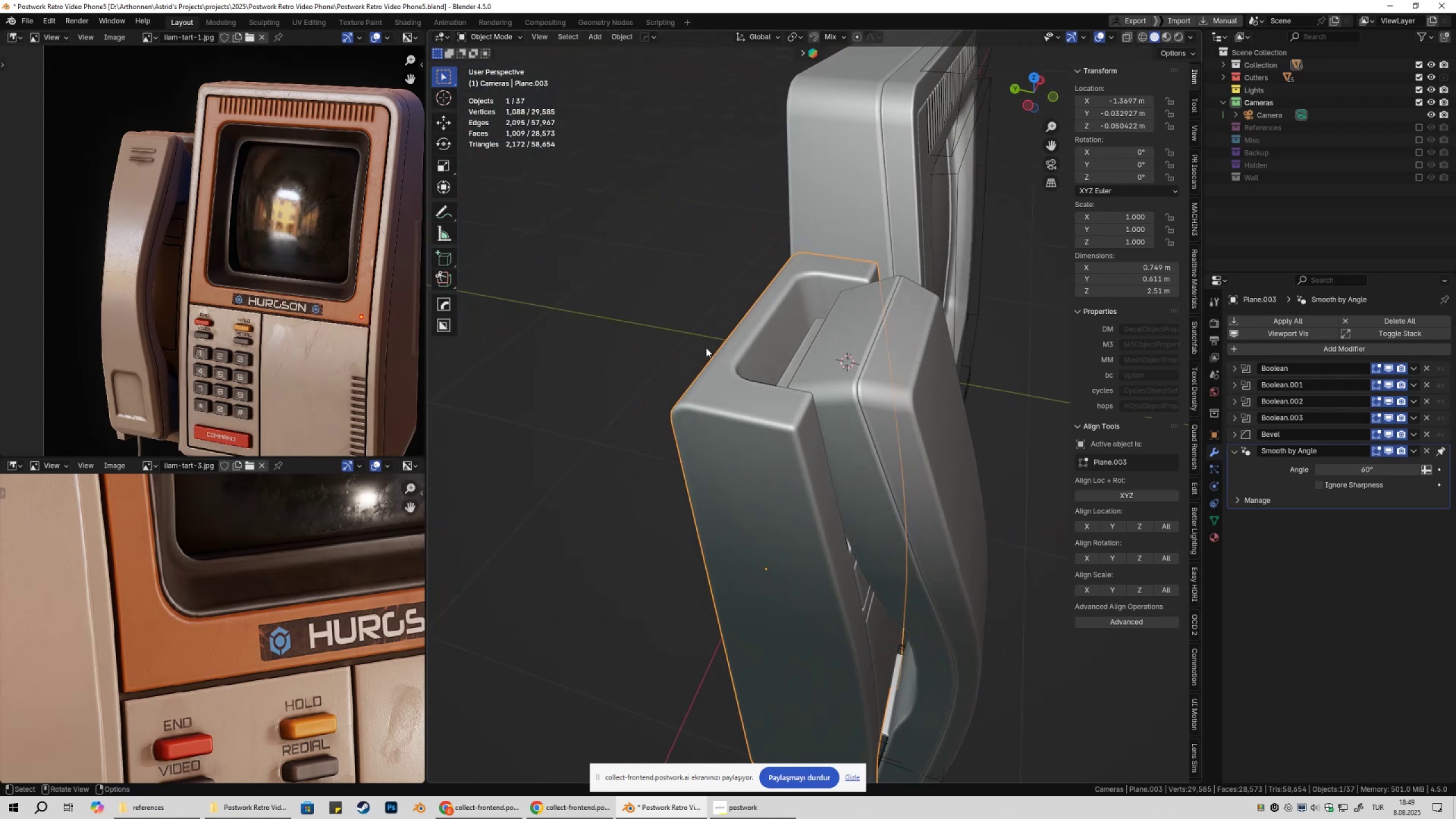 
scroll: coordinate [849, 395], scroll_direction: up, amount: 11.0
 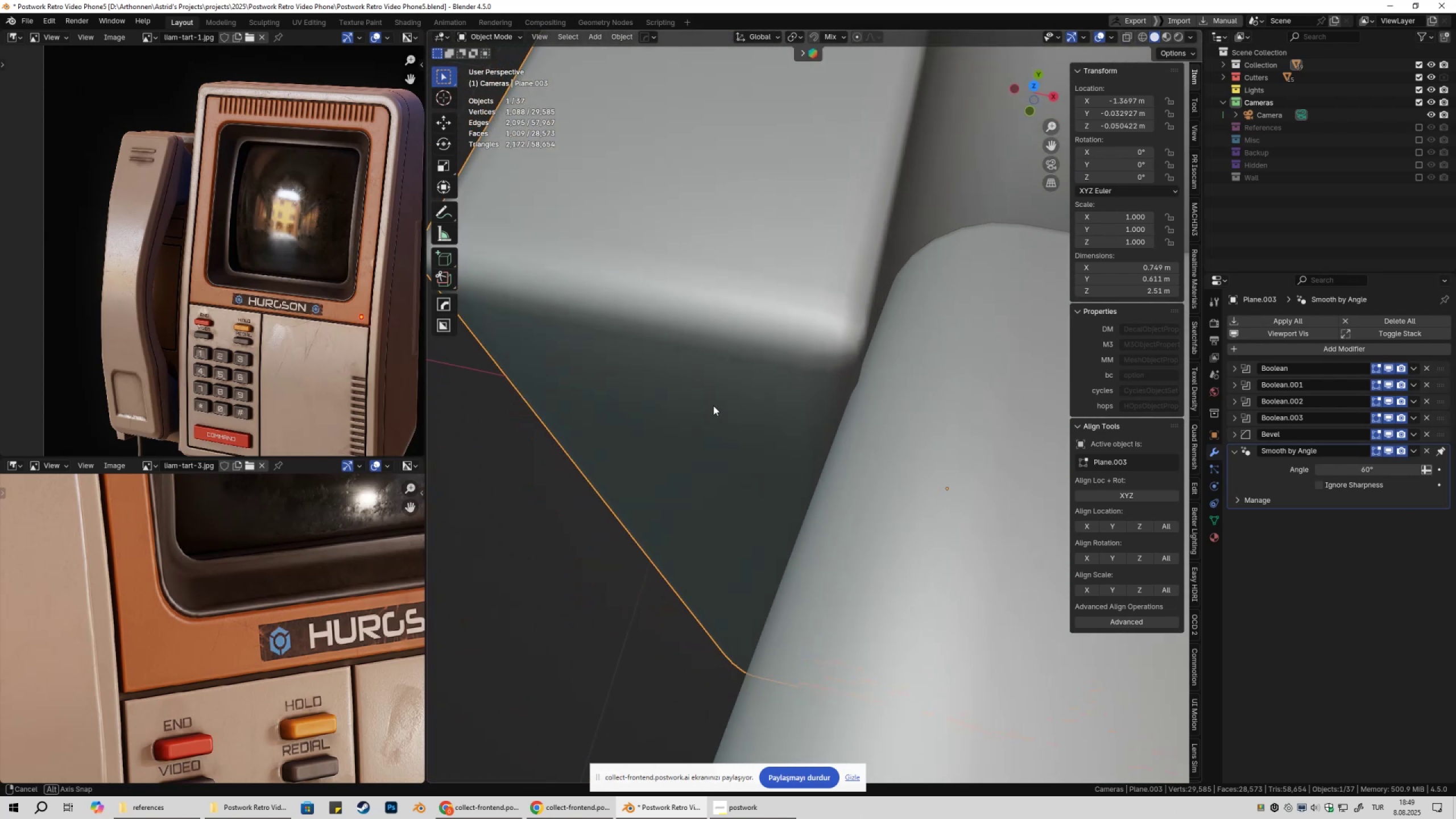 
scroll: coordinate [836, 417], scroll_direction: down, amount: 16.0
 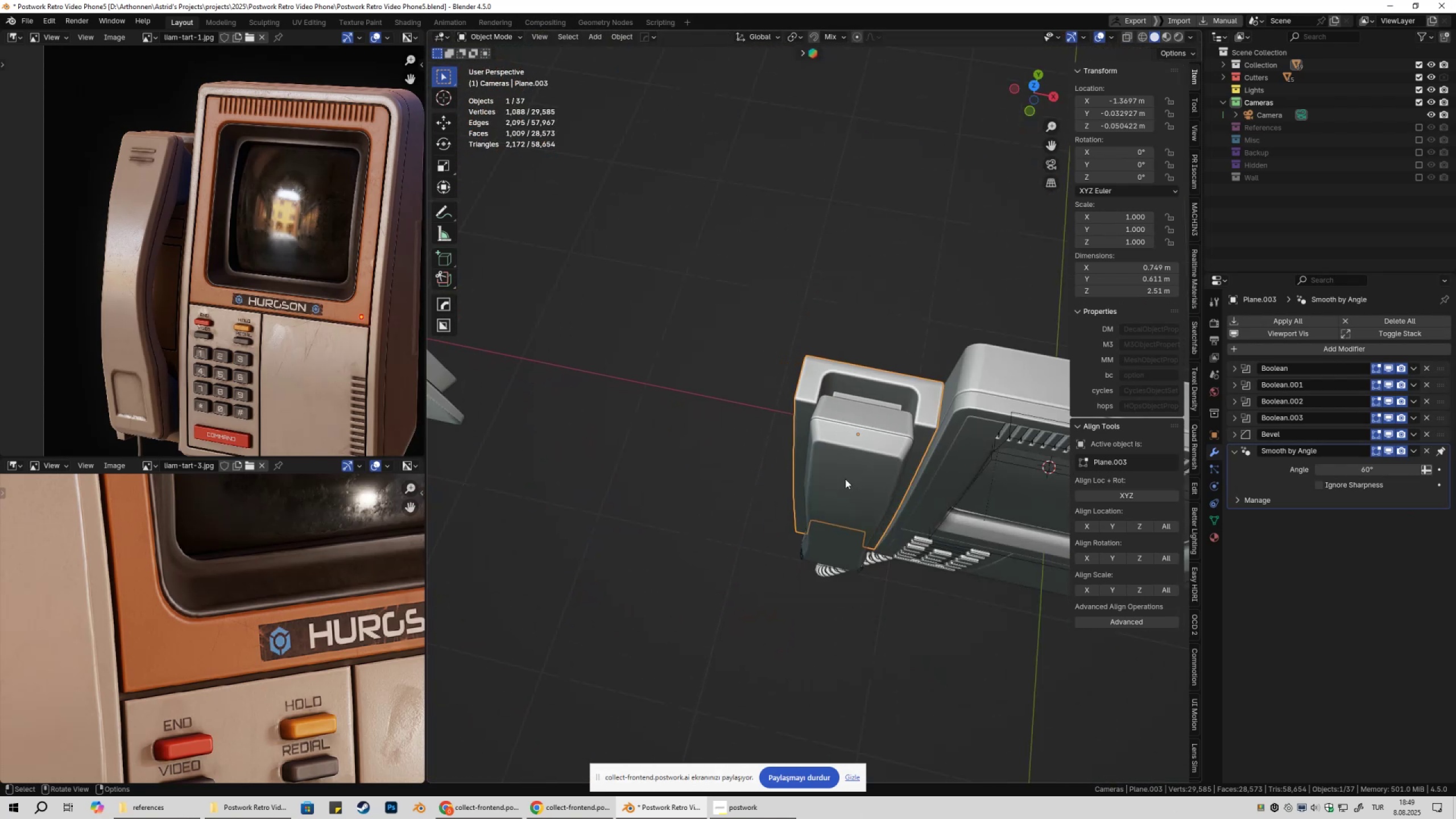 
hold_key(key=ShiftLeft, duration=0.33)
 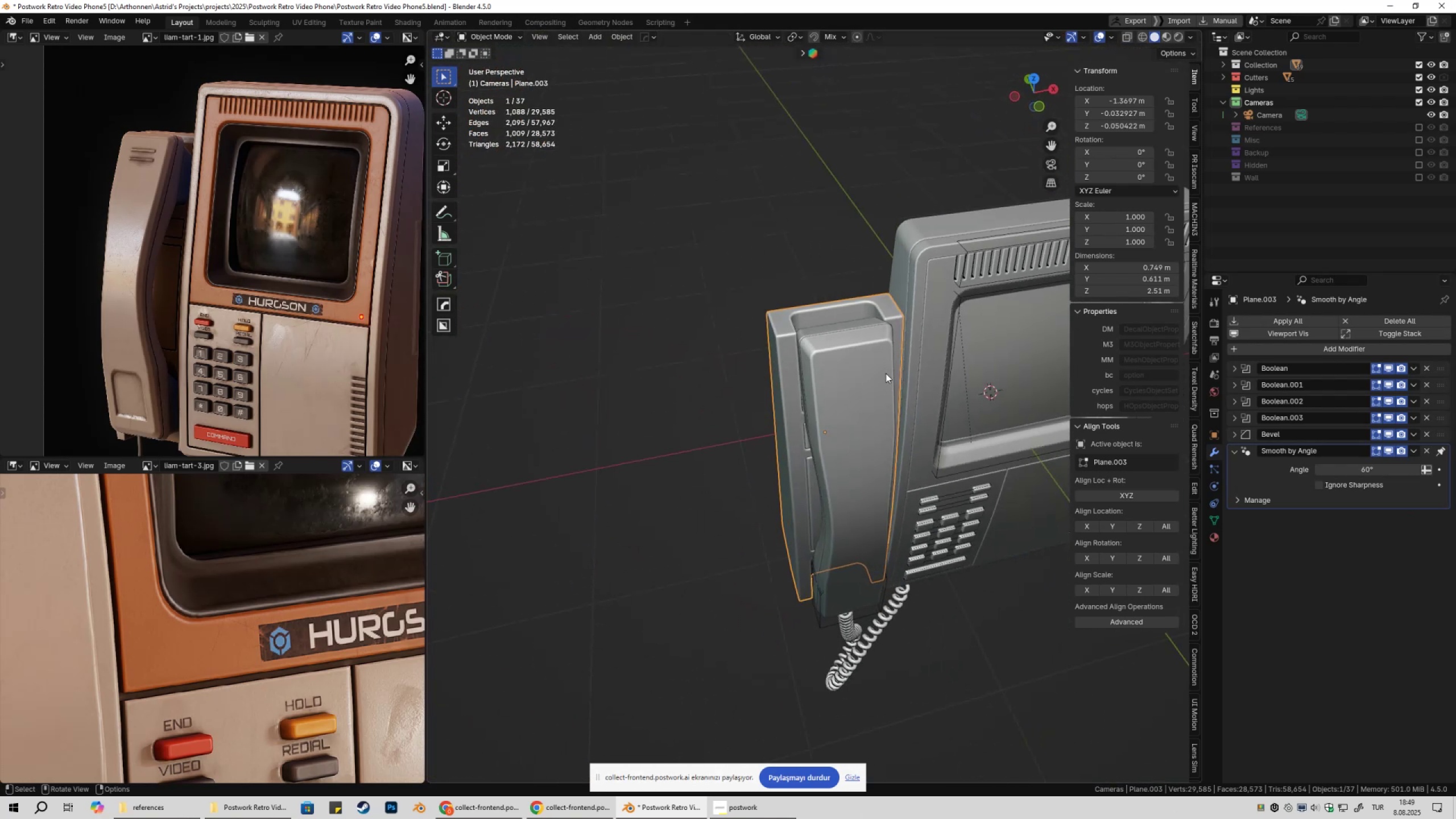 
key(Tab)
type(1z11)
 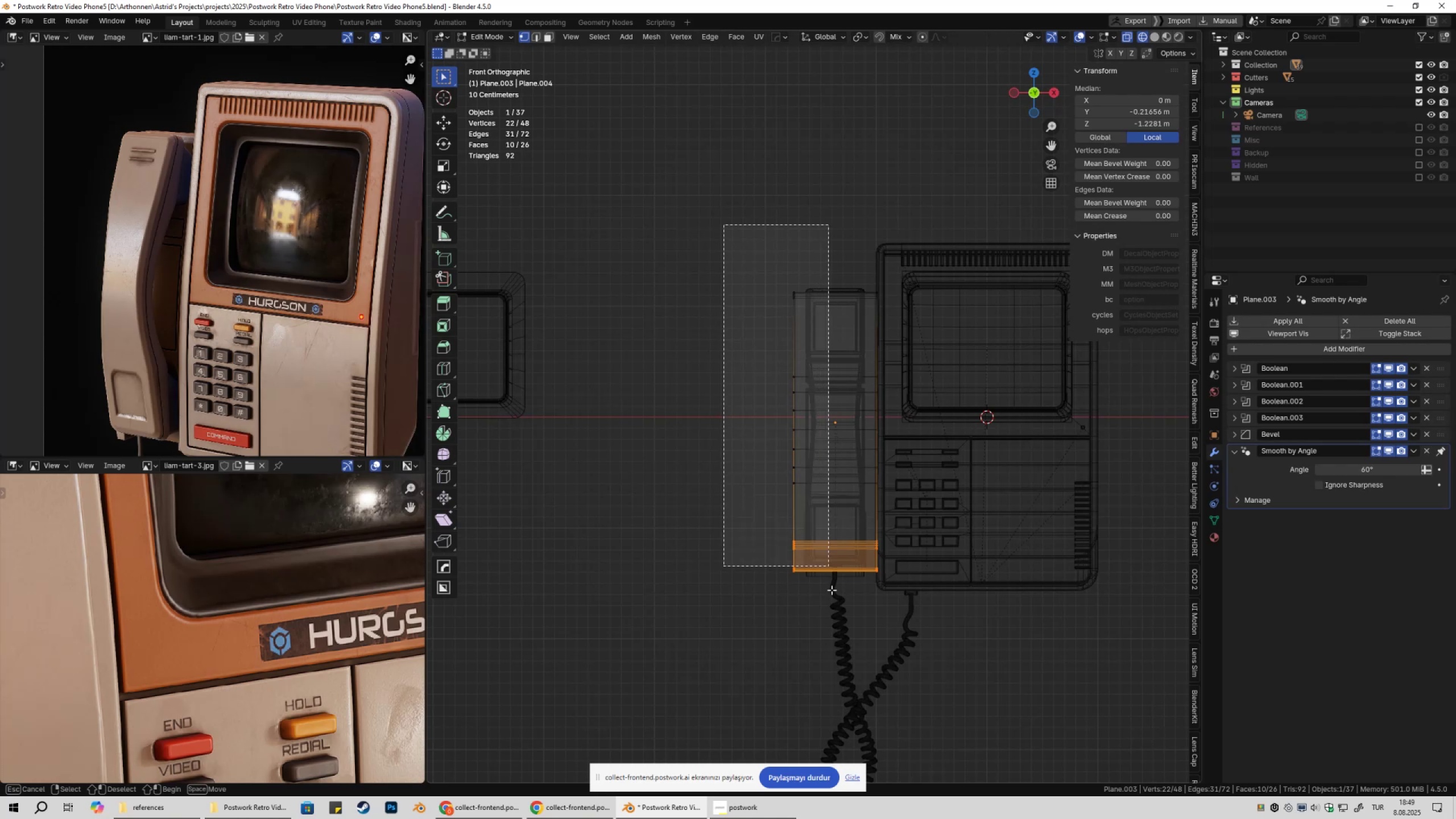 
scroll: coordinate [812, 478], scroll_direction: down, amount: 3.0
 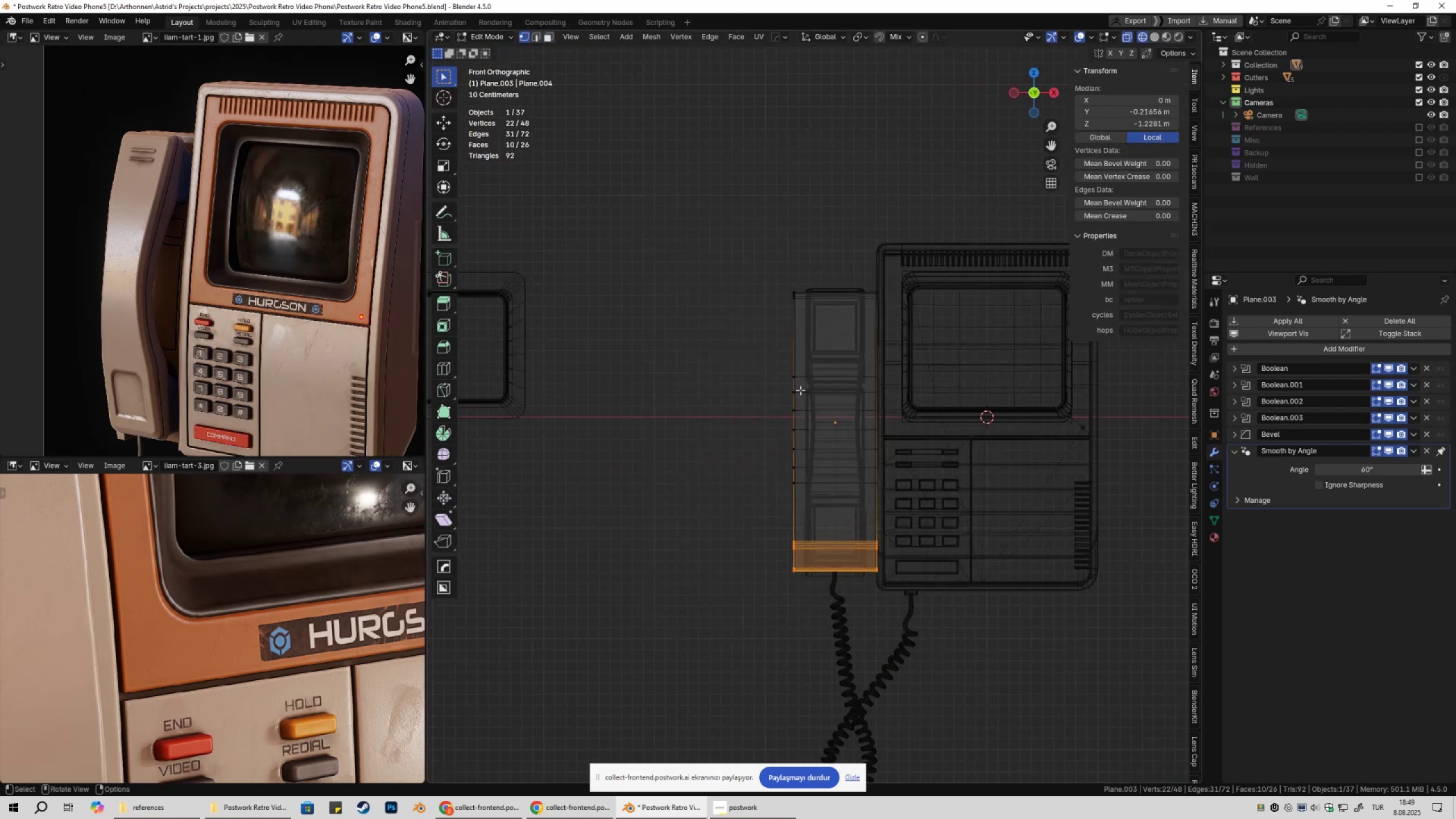 
left_click_drag(start_coordinate=[723, 225], to_coordinate=[845, 644])
 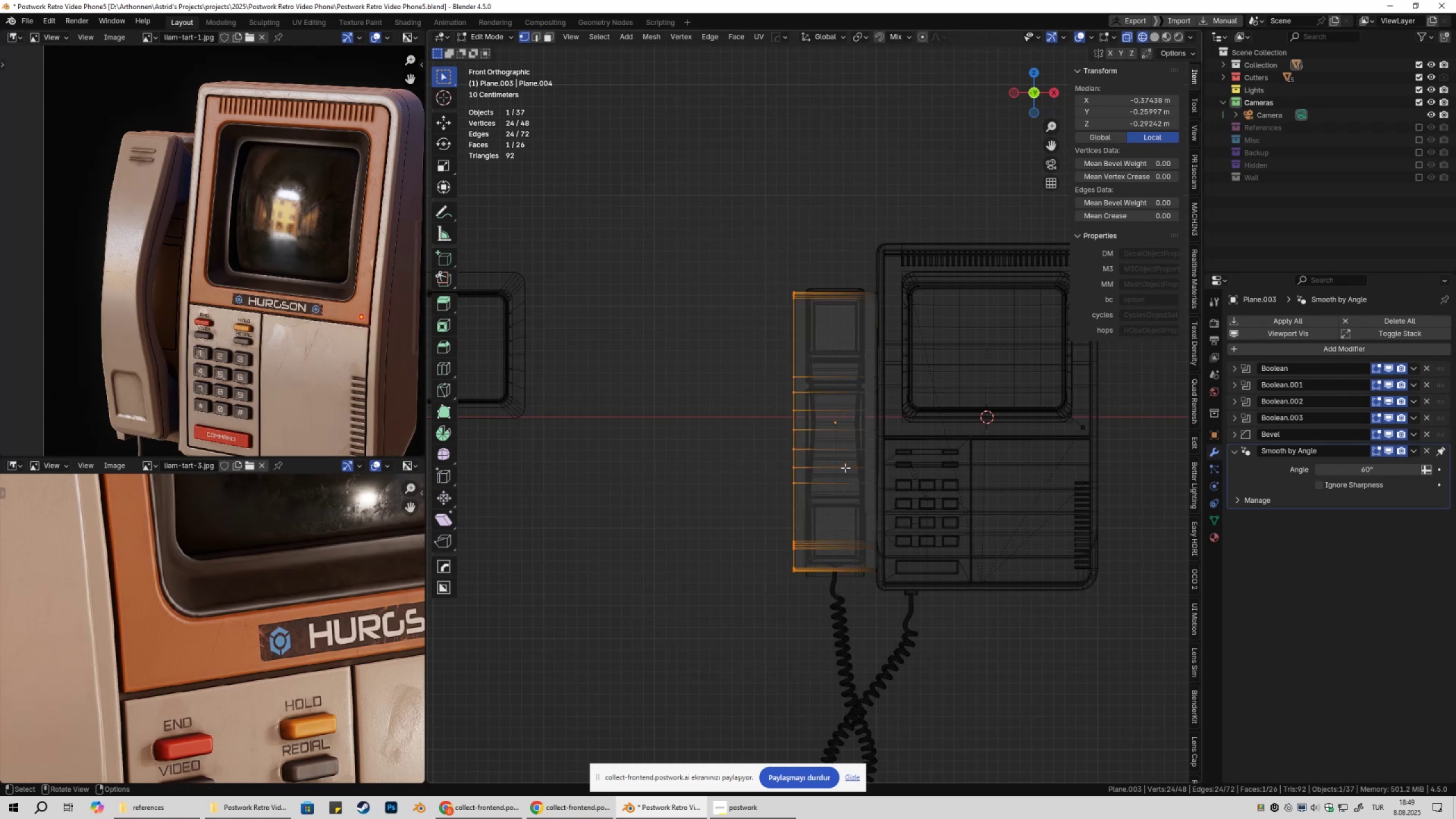 
scroll: coordinate [845, 469], scroll_direction: up, amount: 2.0
 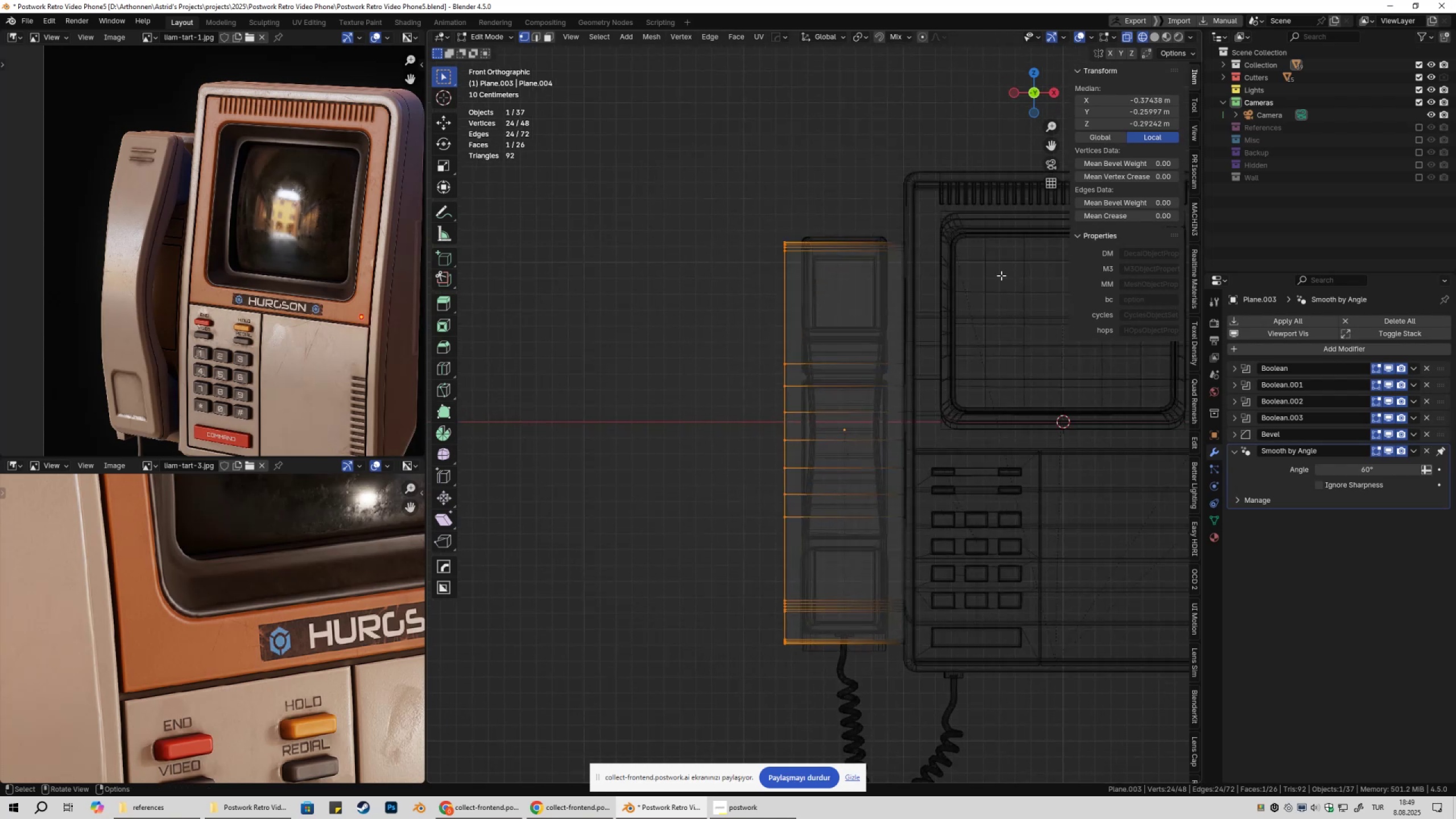 
left_click([1154, 38])
 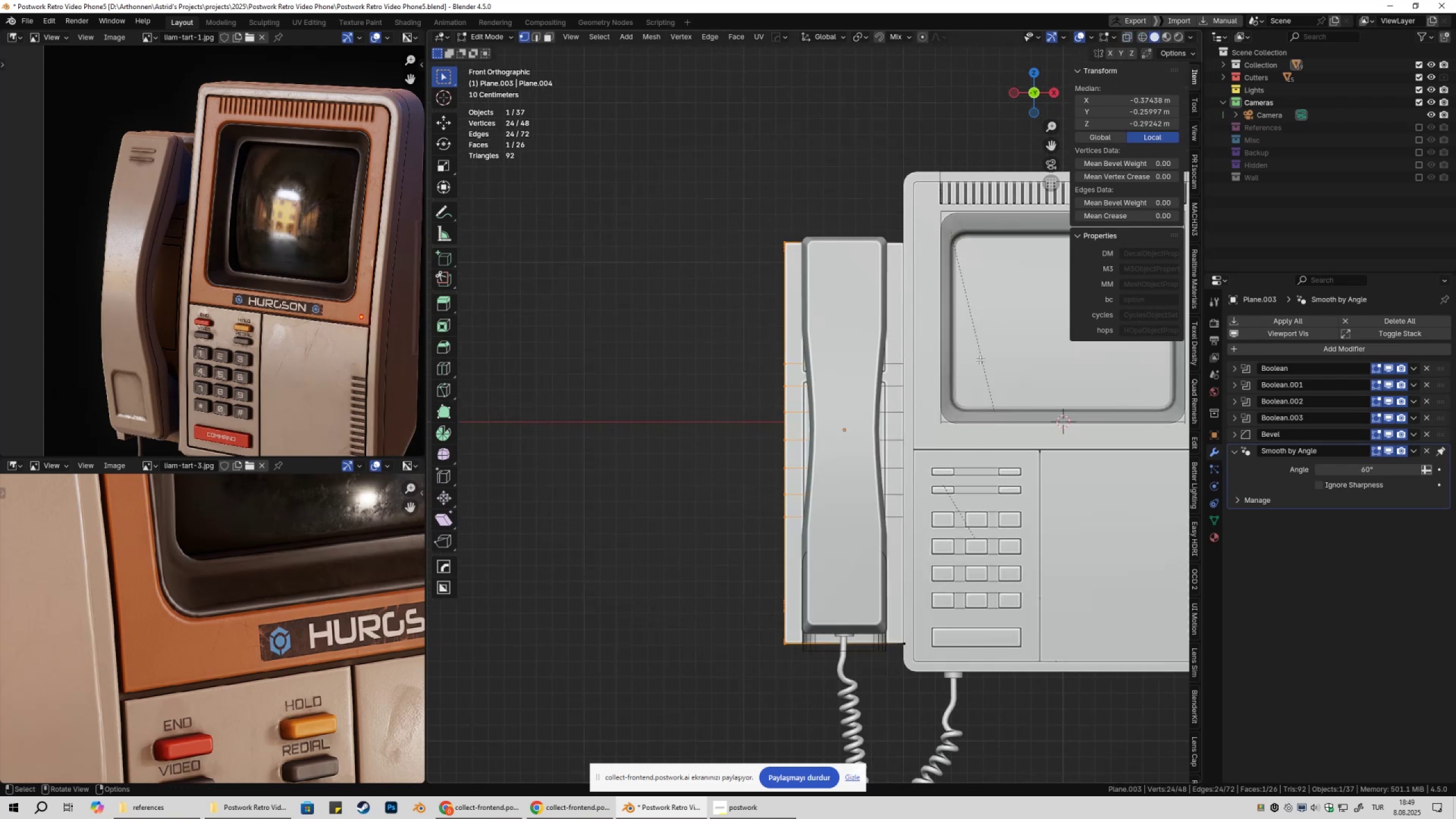 
type(gx)
key(Escape)
key(Tab)
key(Tab)
type(gx)
 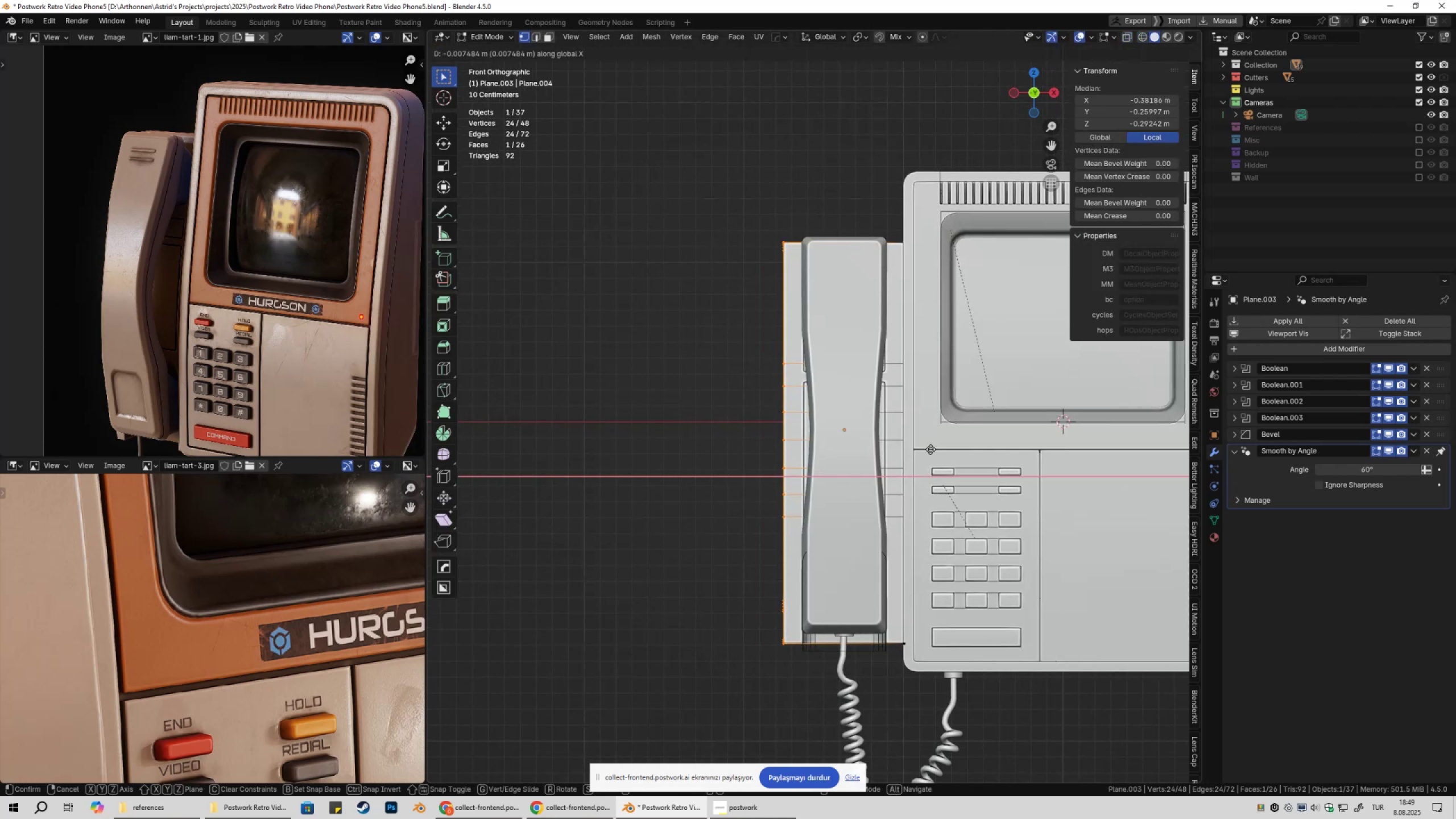 
 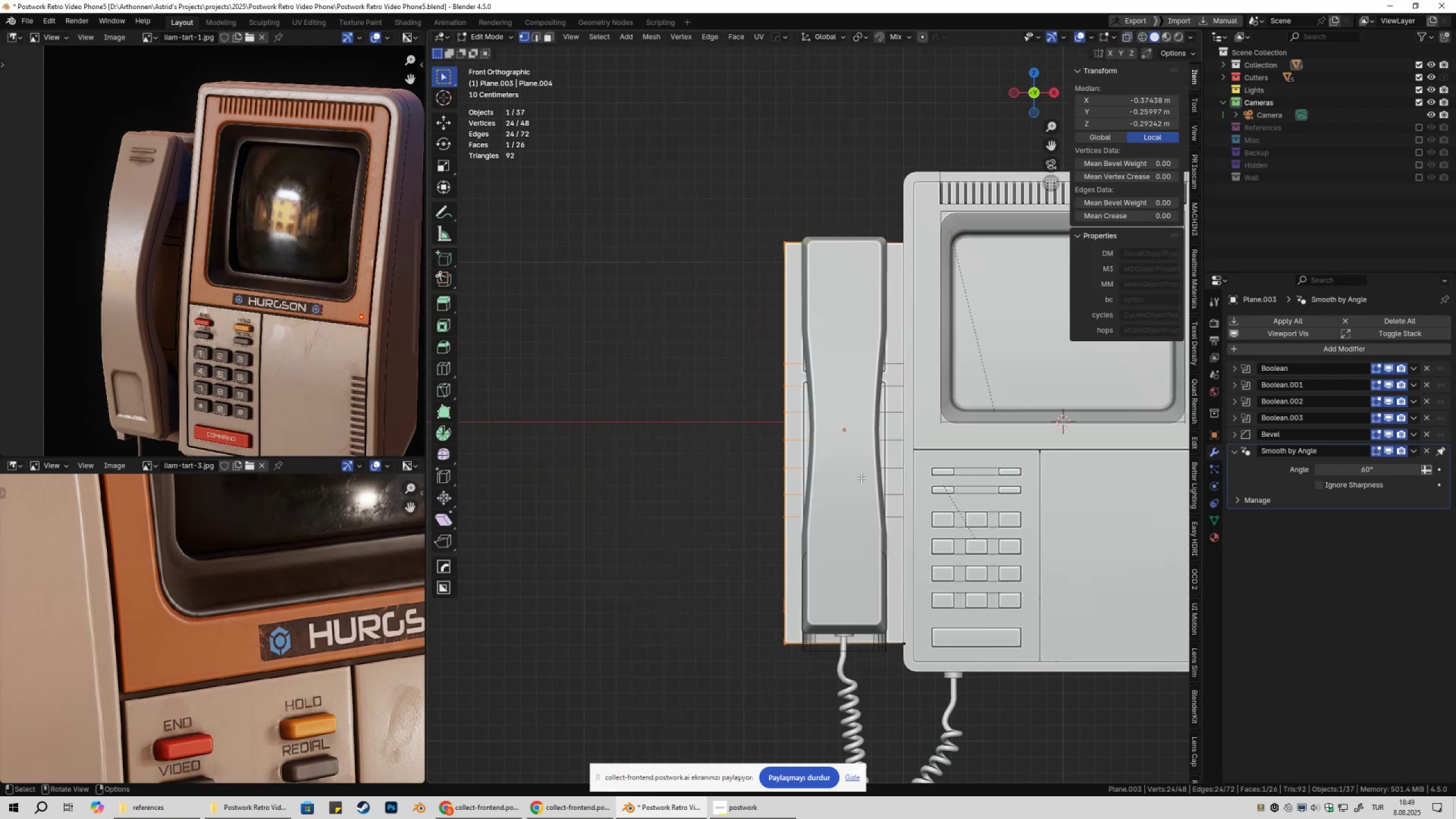 
hold_key(key=ShiftLeft, duration=1.5)
 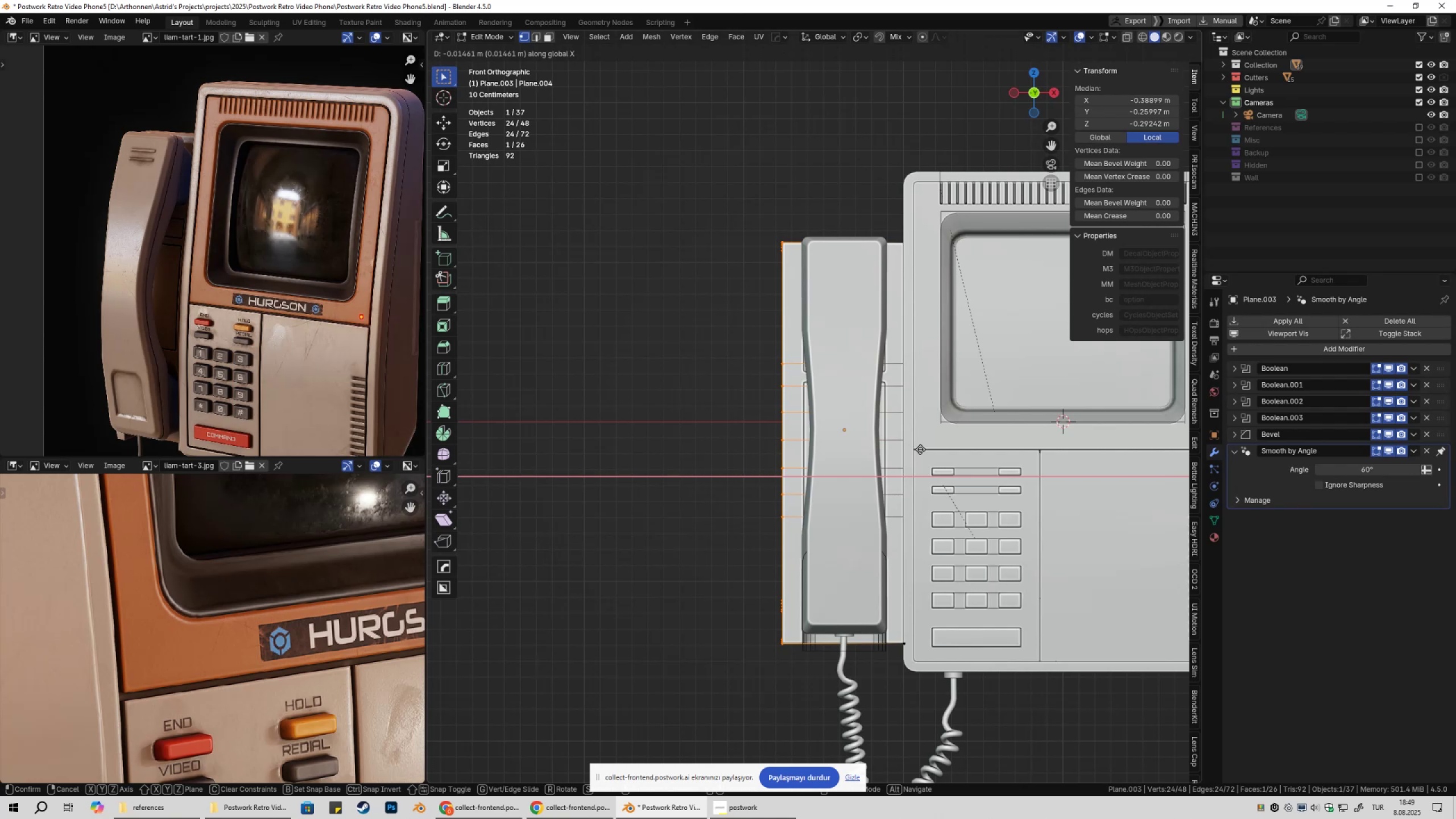 
hold_key(key=ShiftLeft, duration=1.52)
 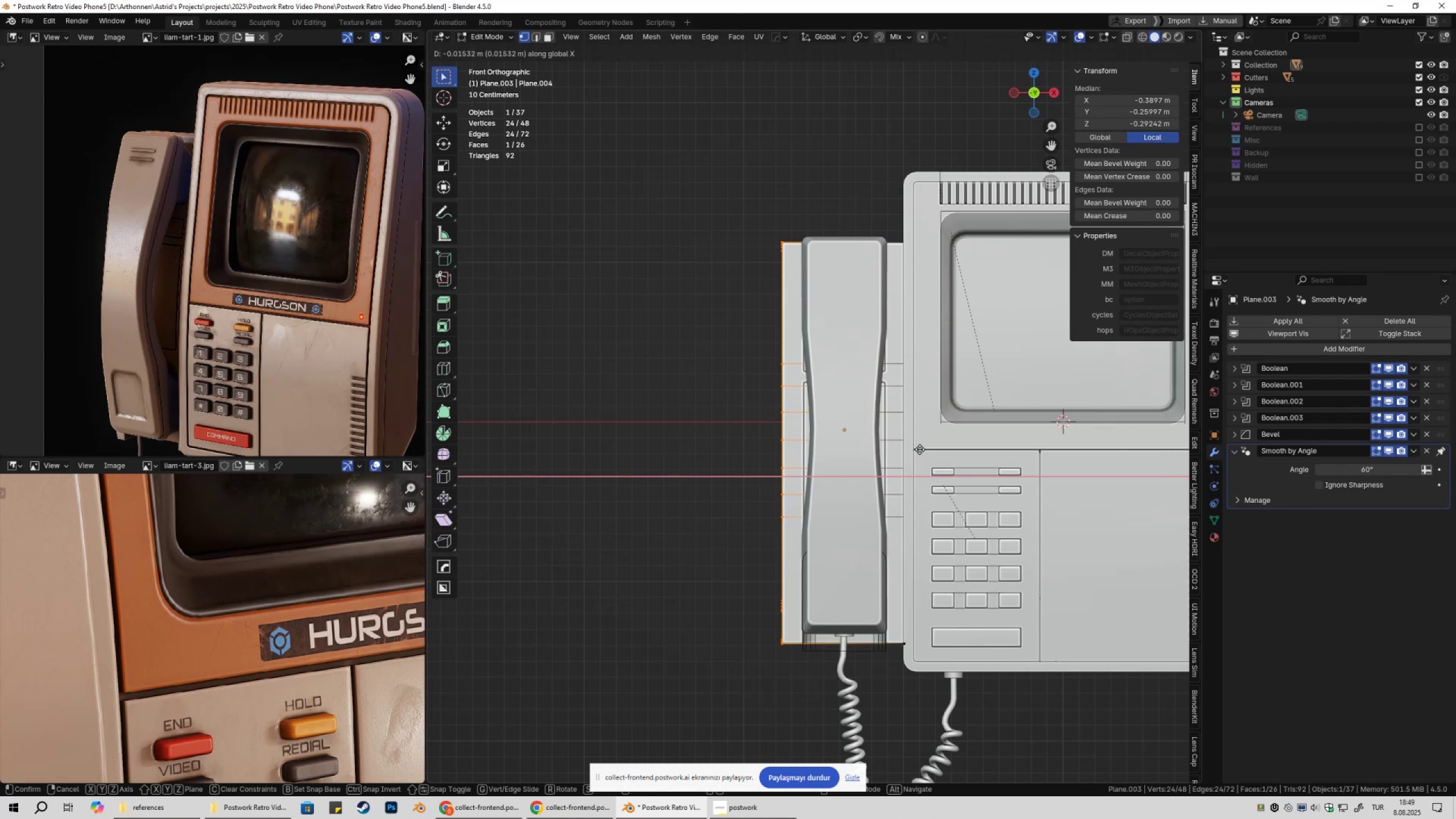 
hold_key(key=ShiftLeft, duration=1.22)
left_click([920, 449])
 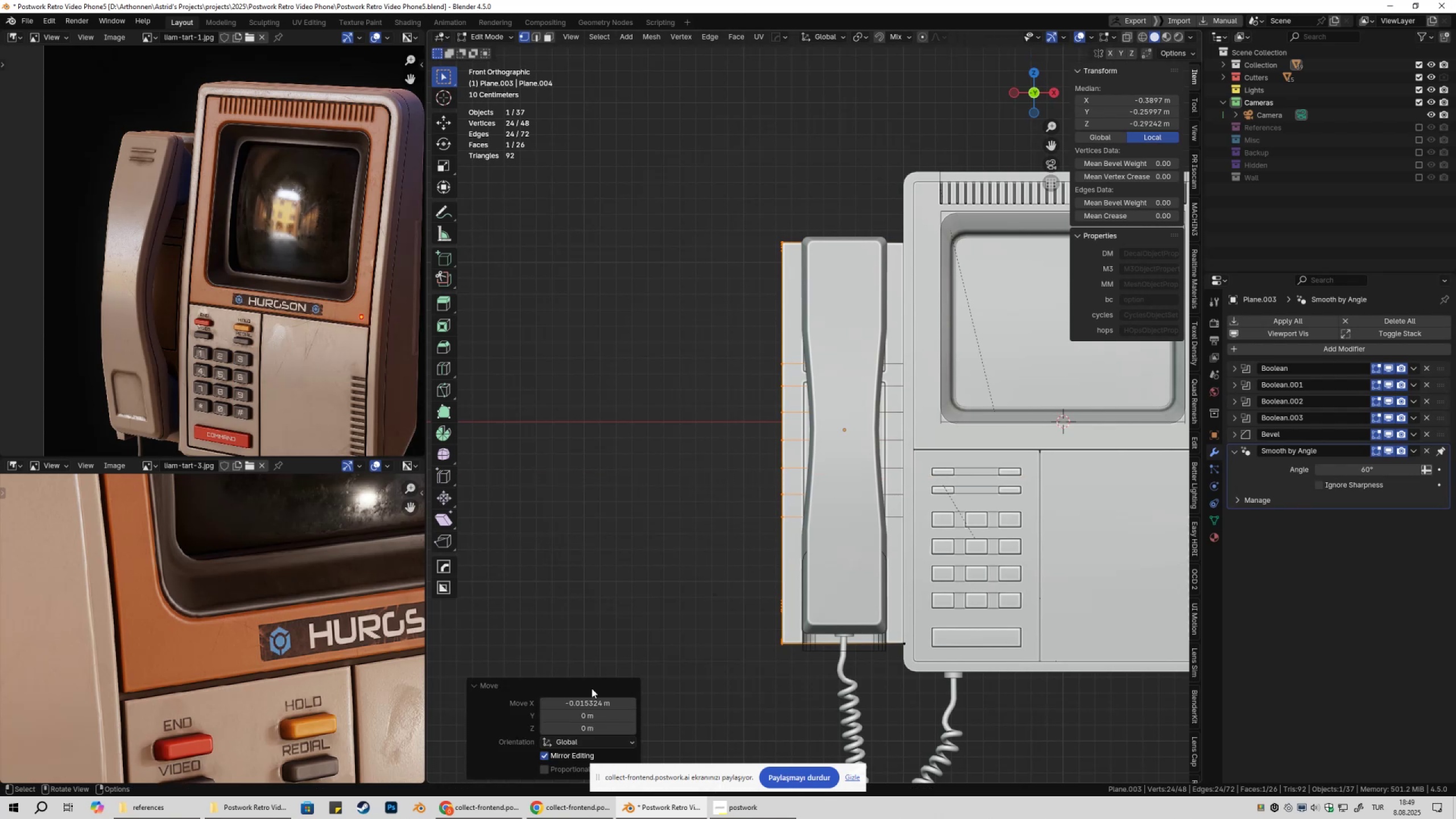 
key(Control+ControlLeft)
 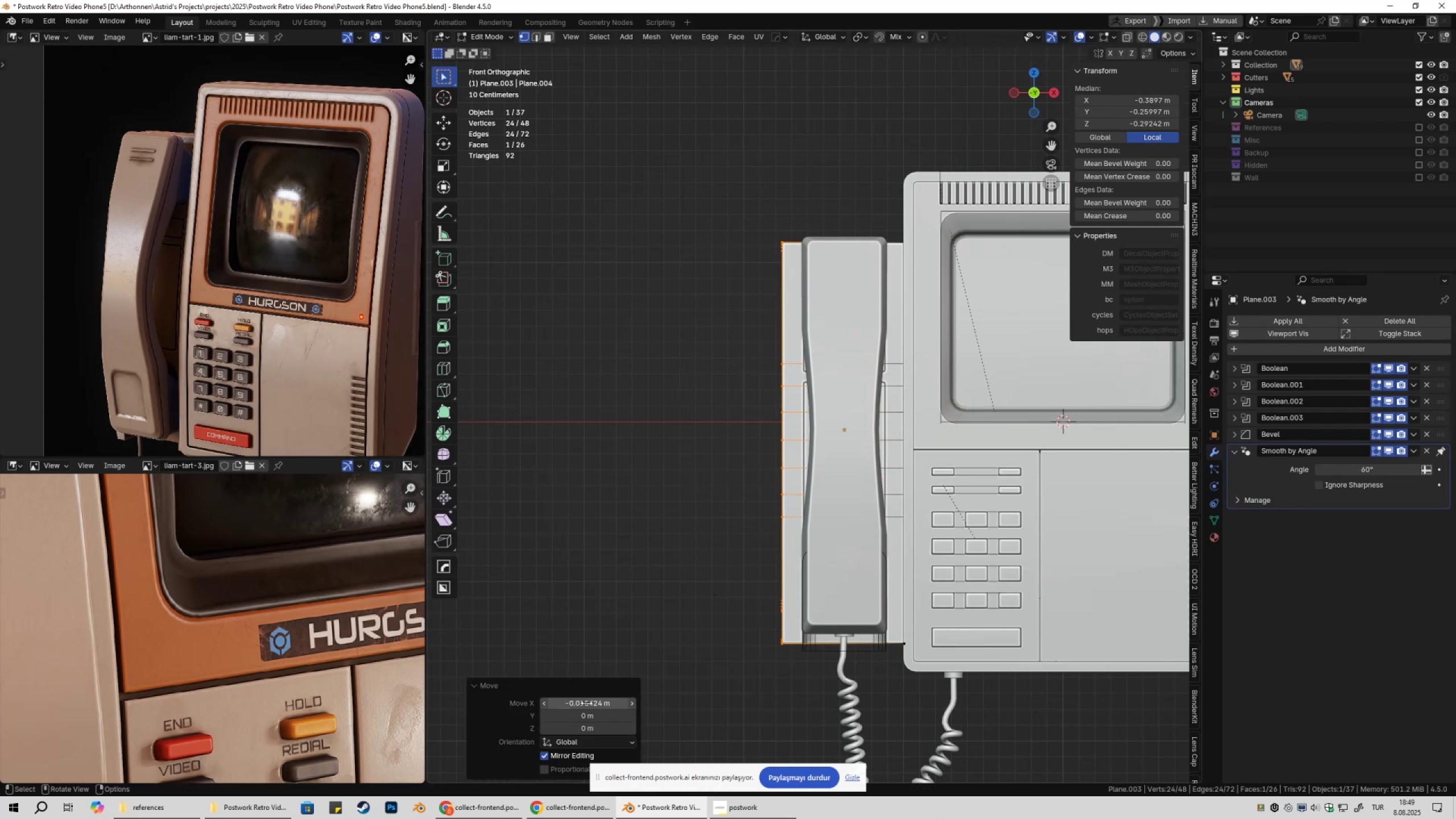 
key(Control+C)
 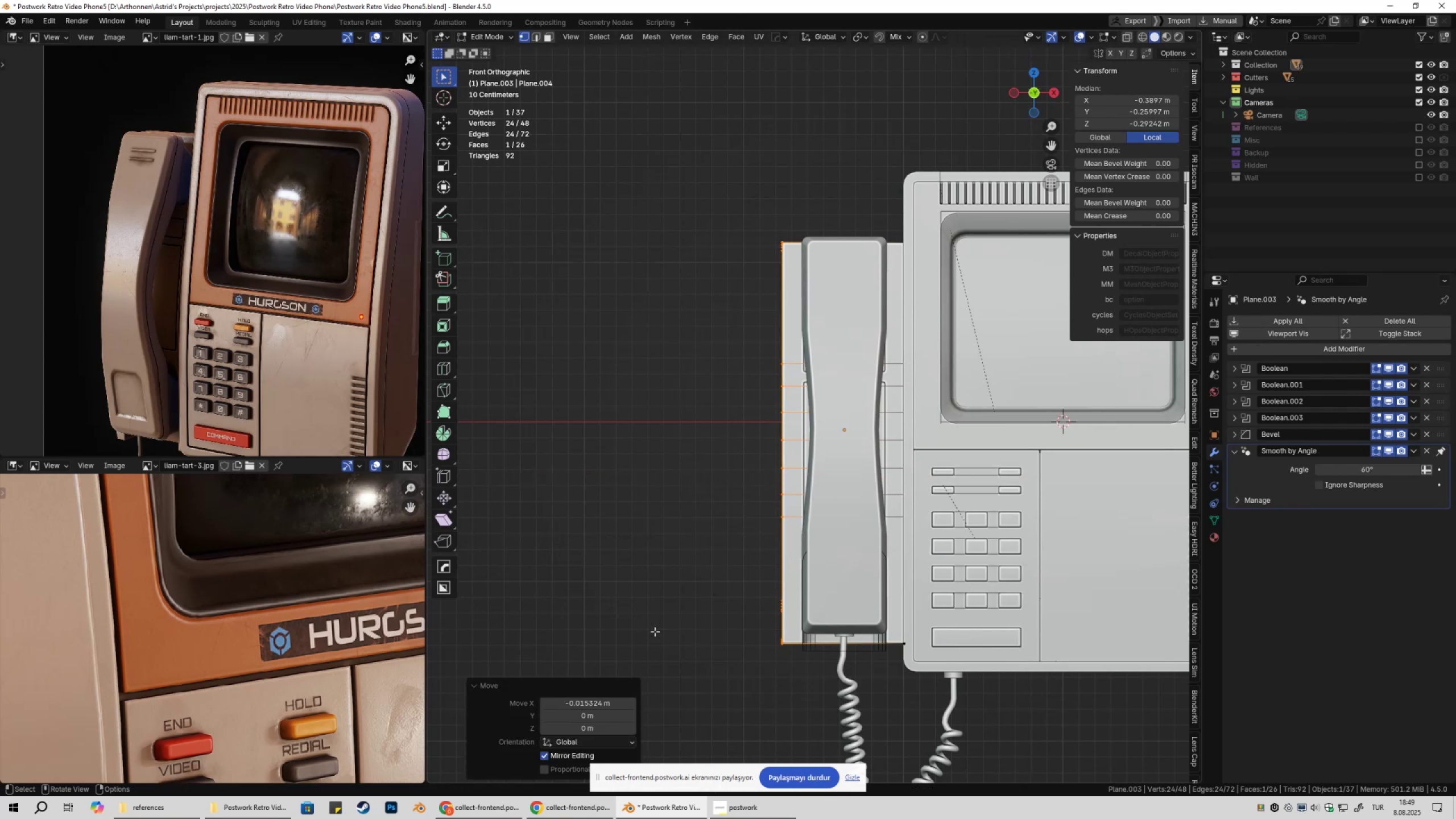 
key(Tab)
 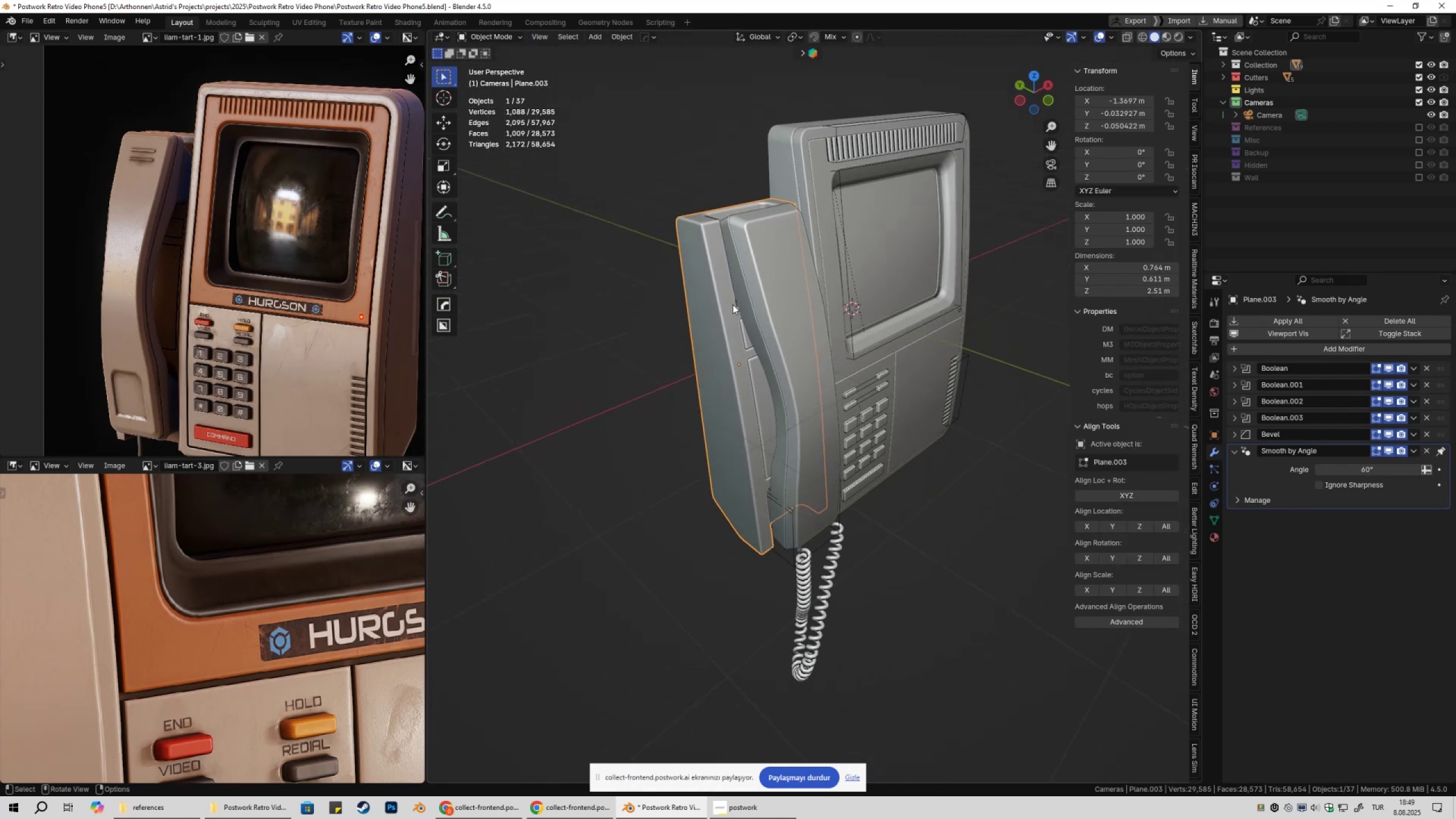 
left_click([722, 296])
 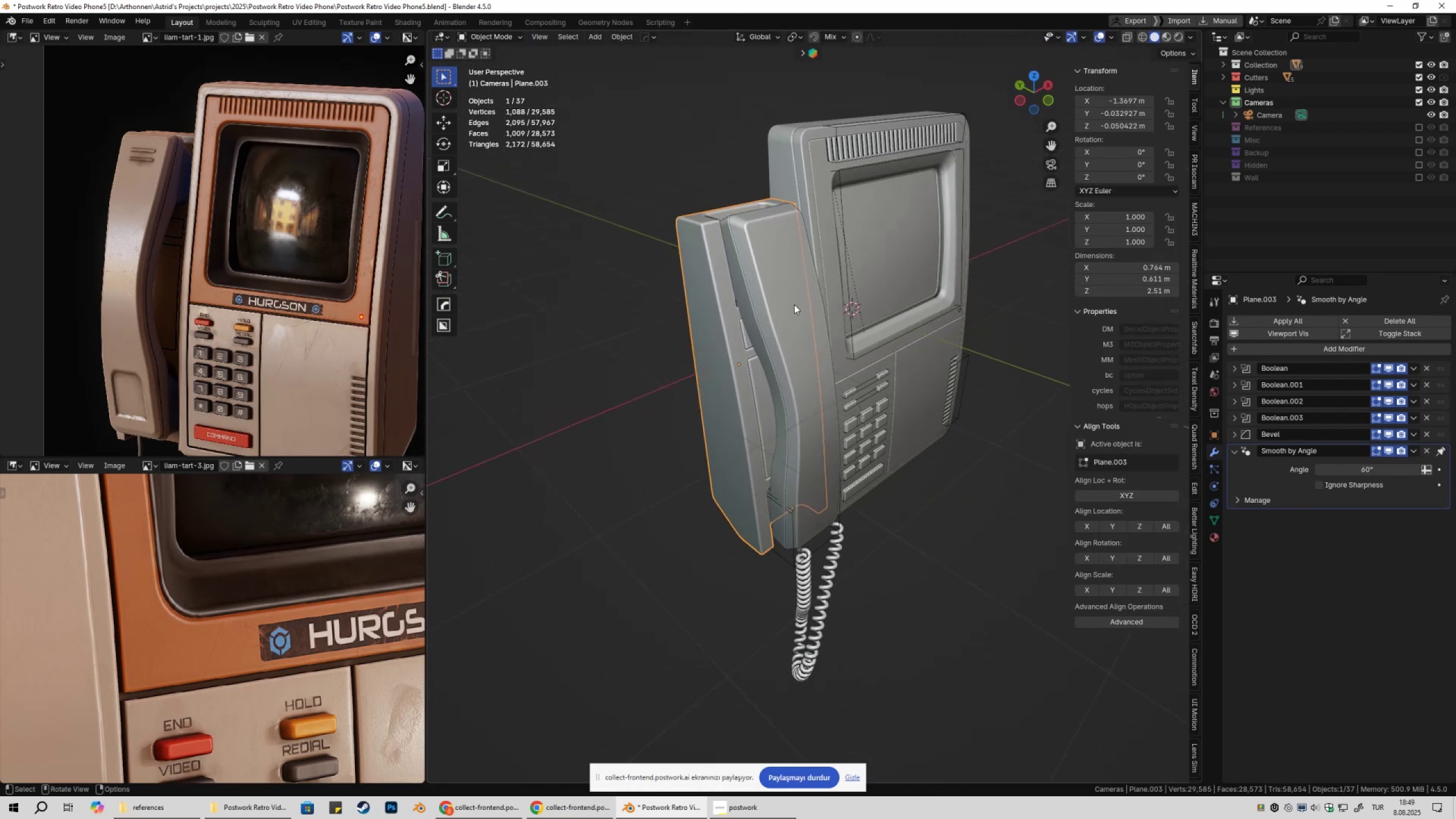 
key(Q)
 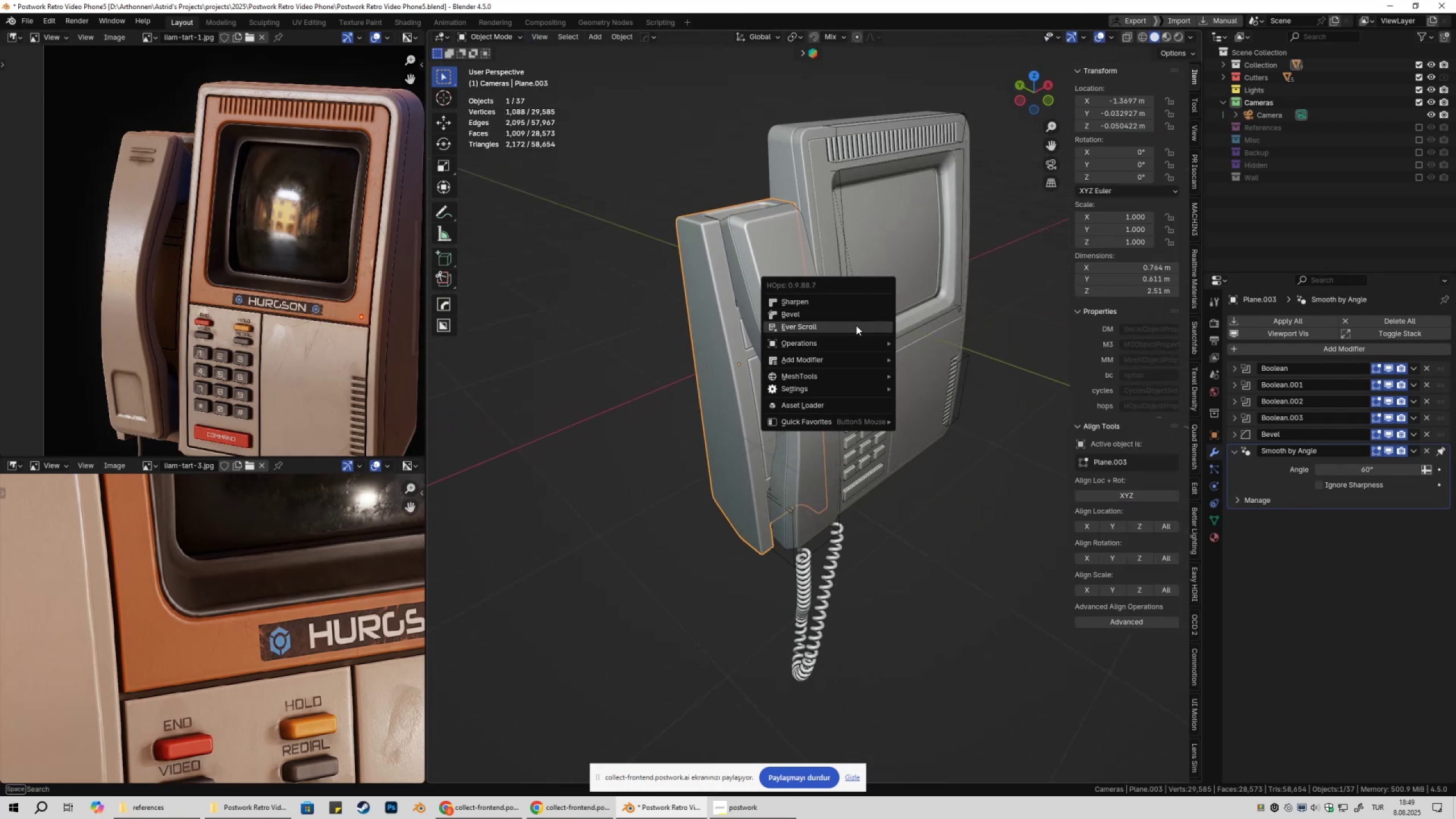 
left_click([856, 325])
 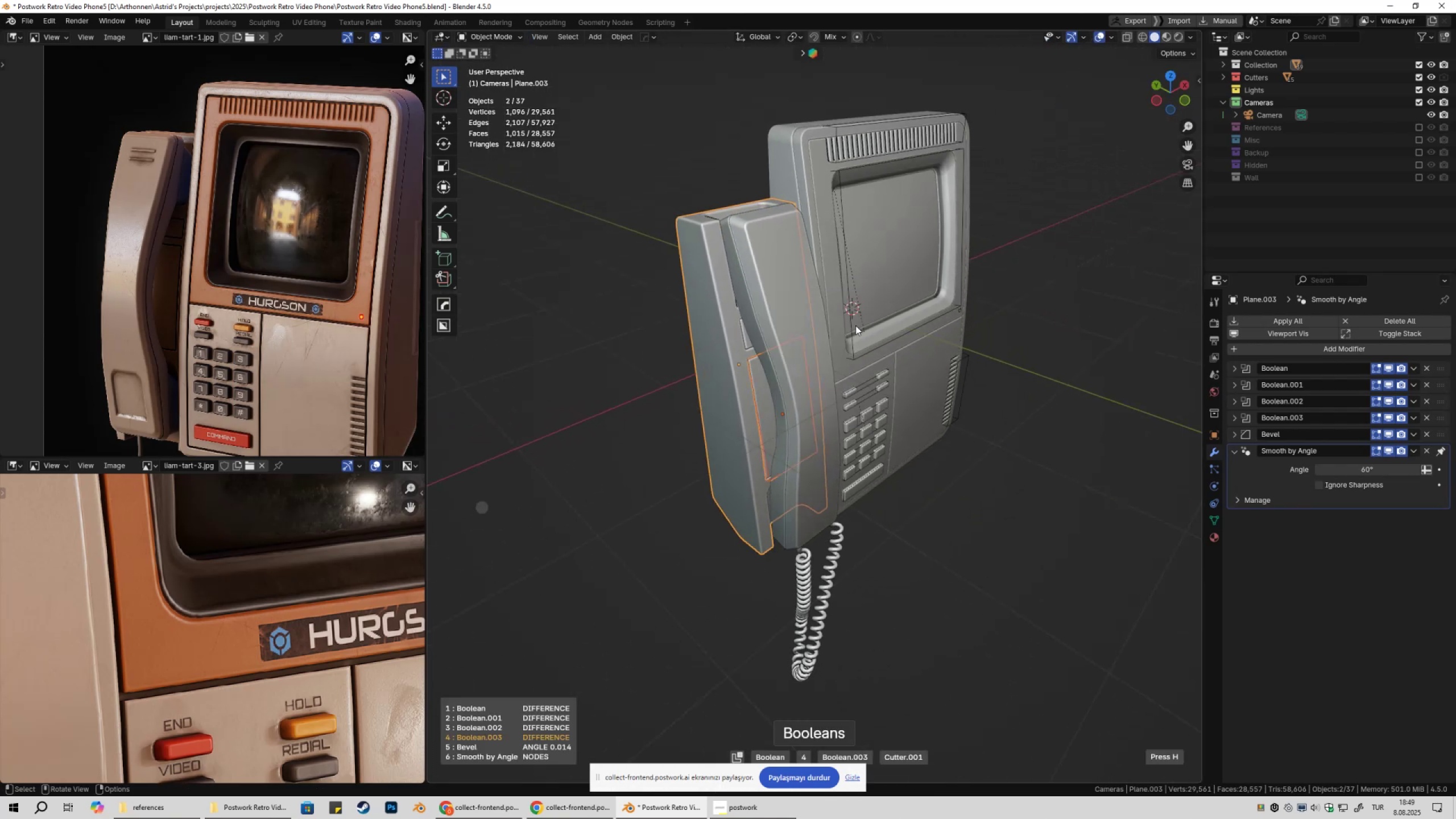 
scroll: coordinate [855, 325], scroll_direction: up, amount: 1.0
 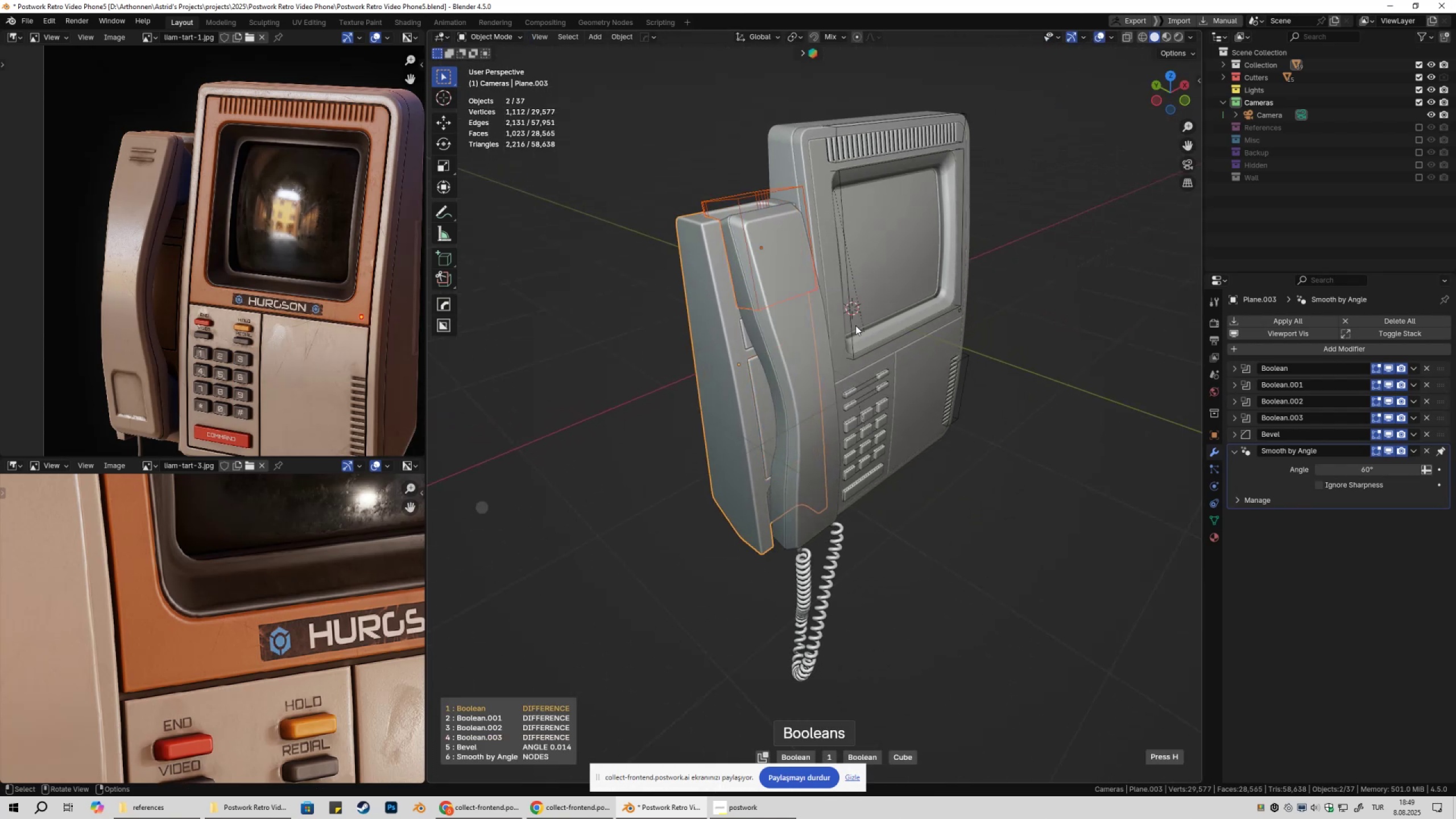 
key(Alt+A)
 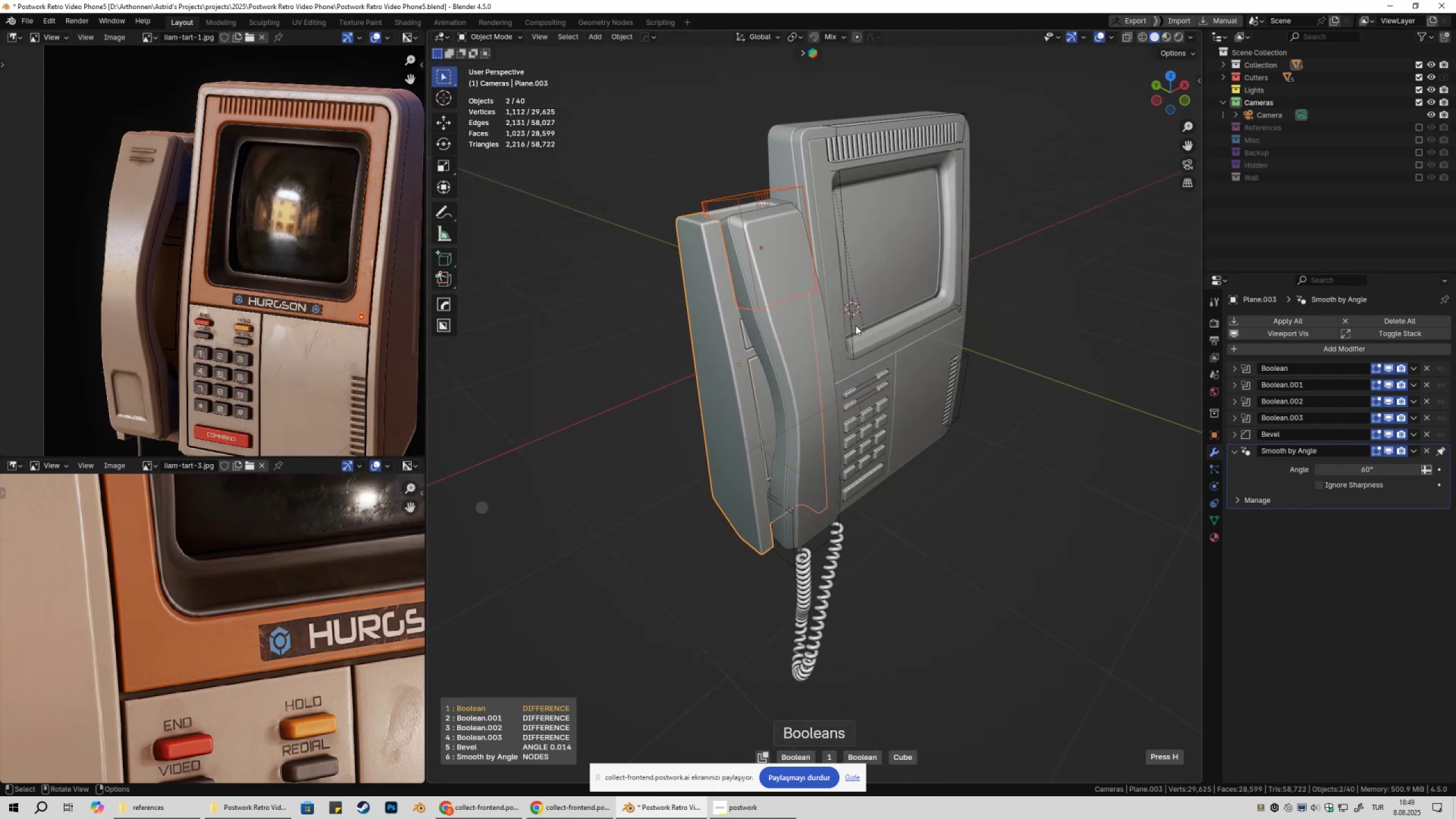 
key(Alt+A)
 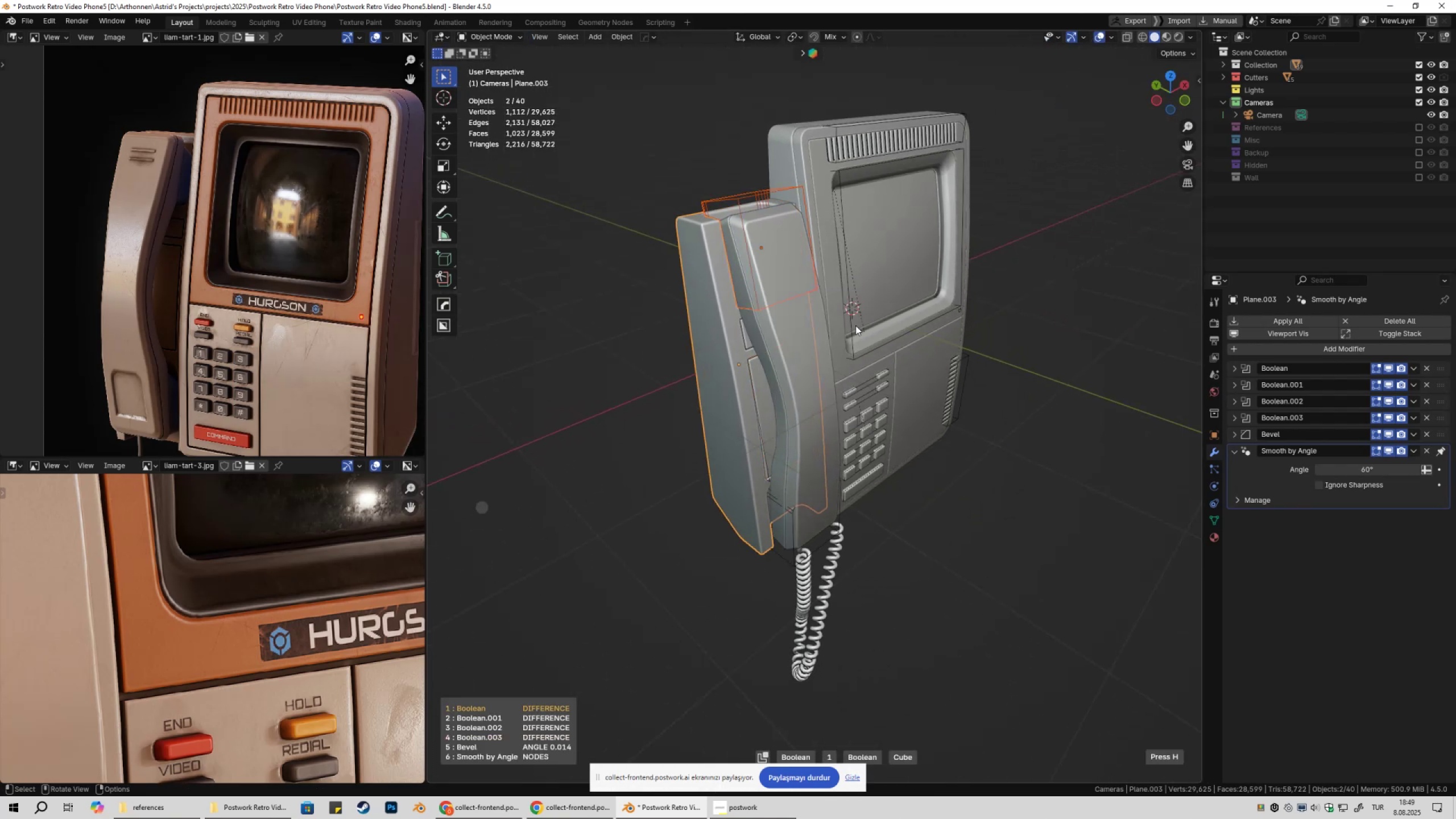 
left_click([855, 325])
 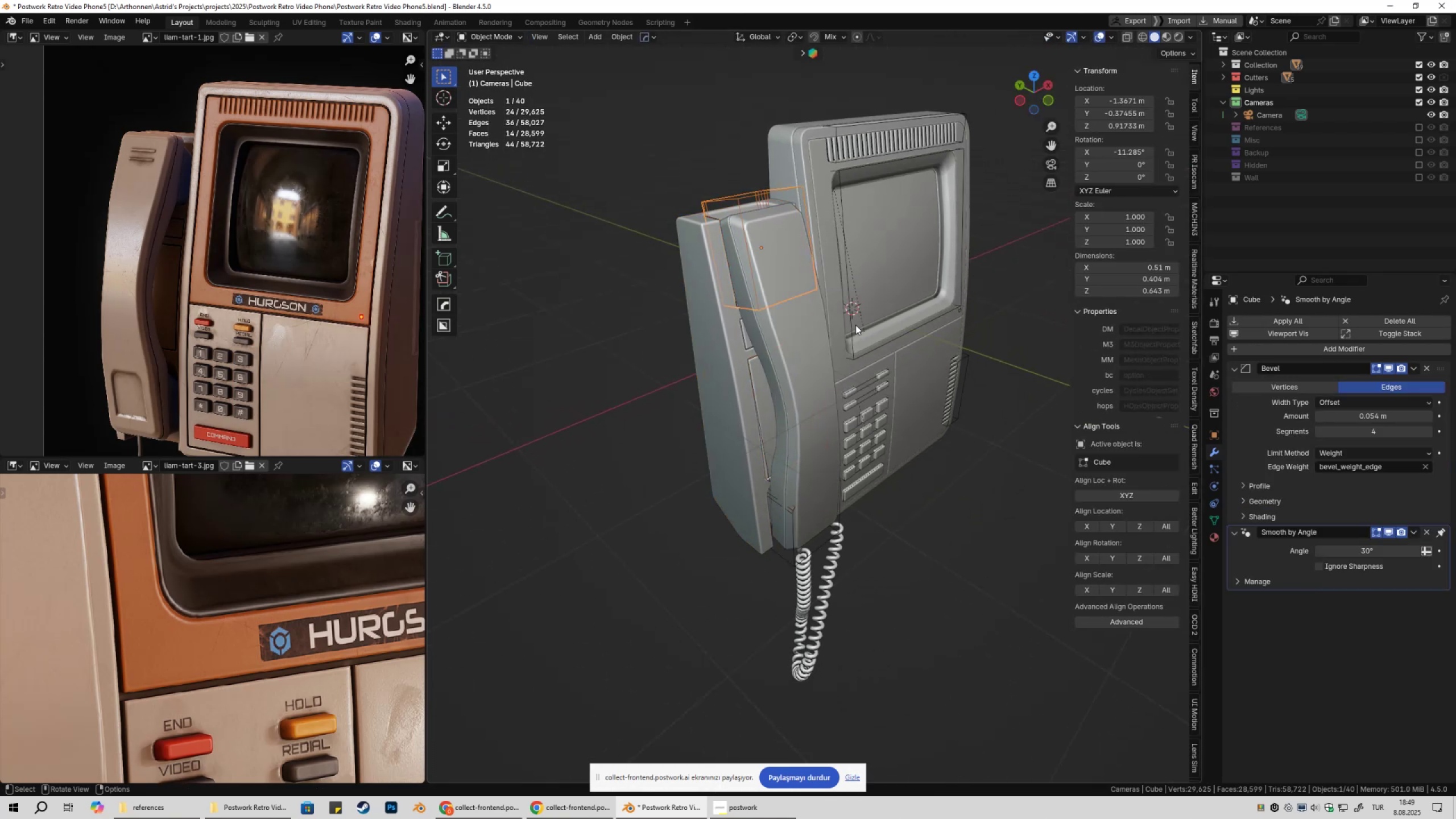 
type(gx)
 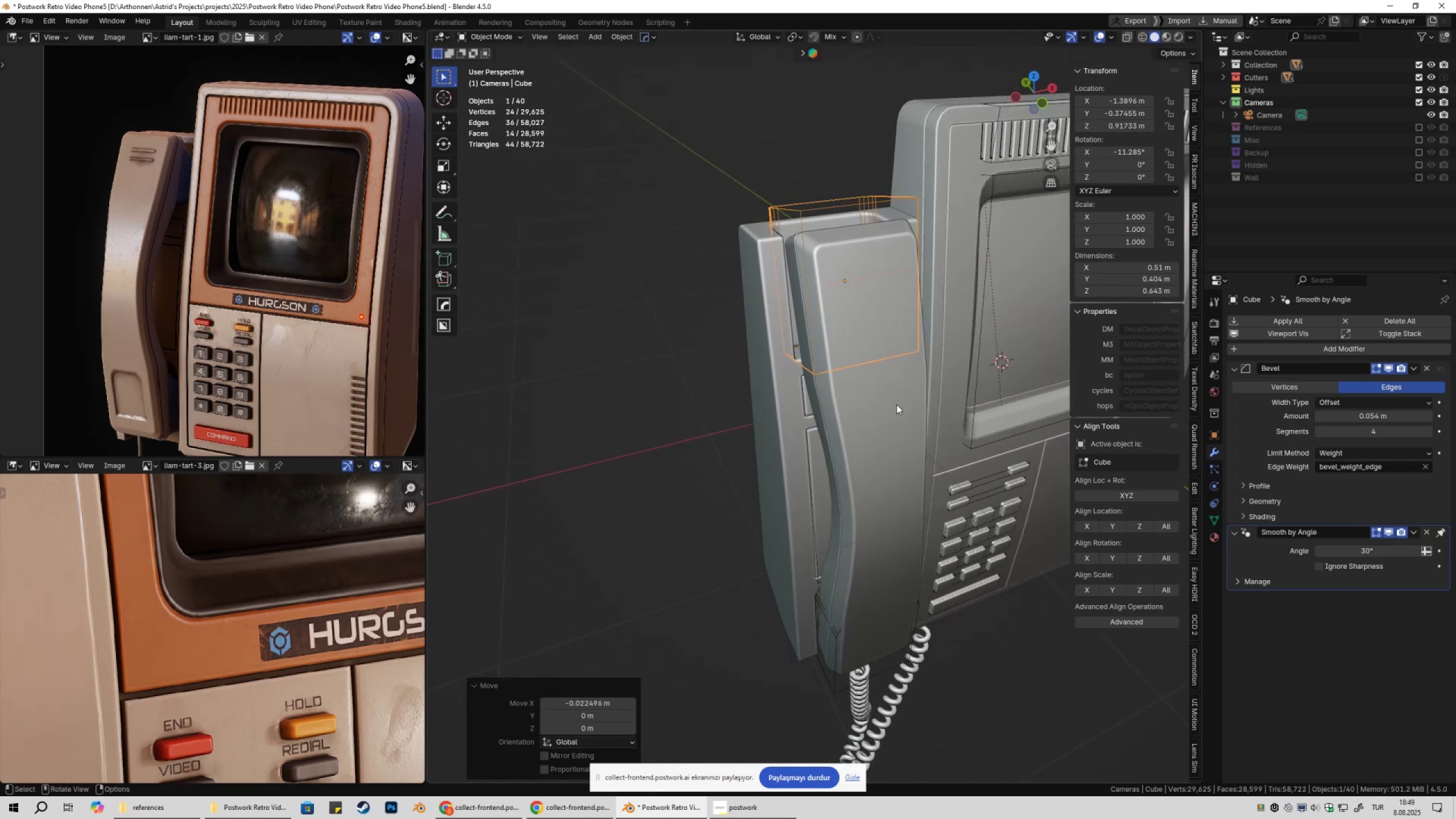 
scroll: coordinate [836, 363], scroll_direction: up, amount: 2.0
 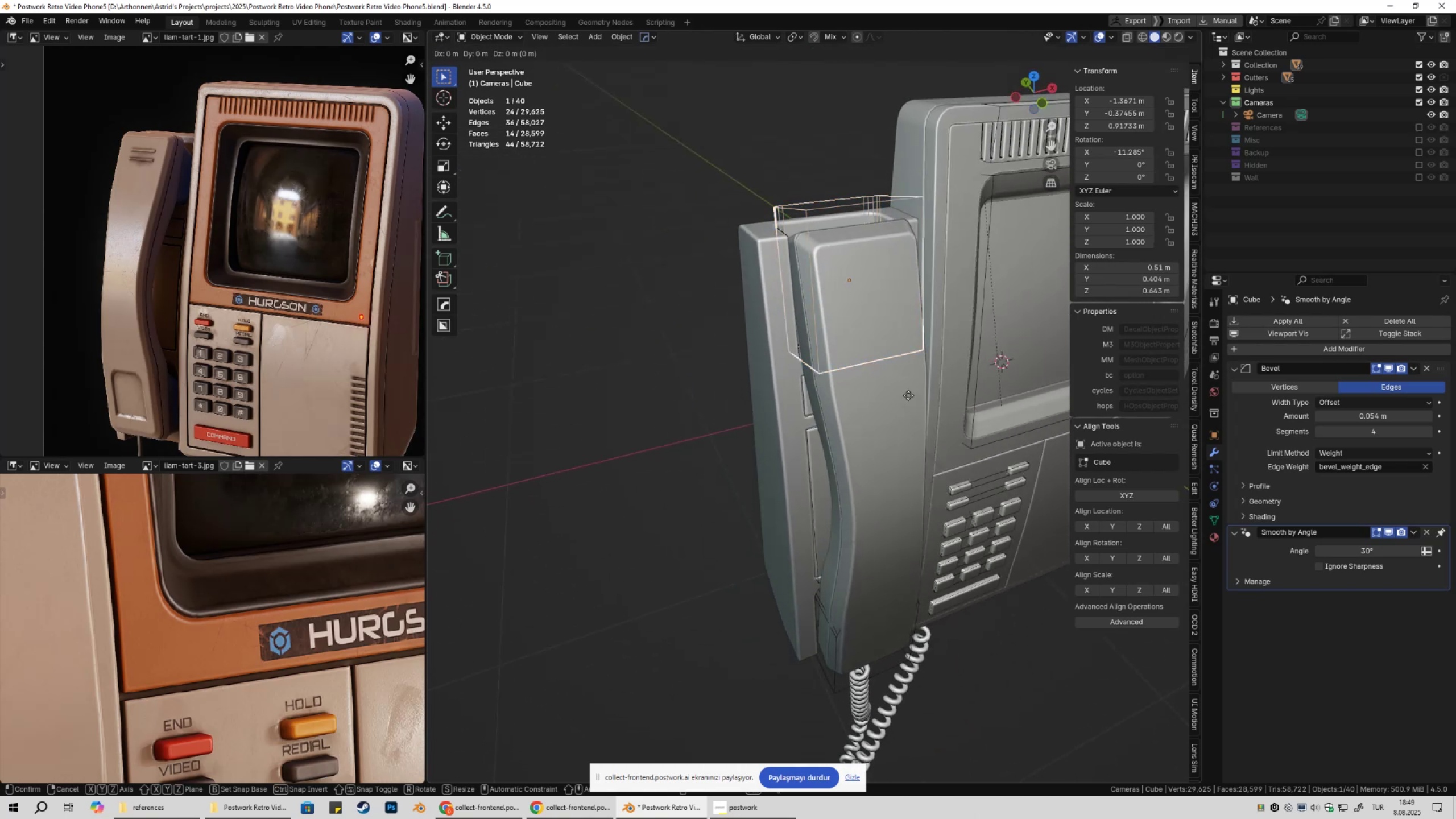 
left_click([904, 396])
 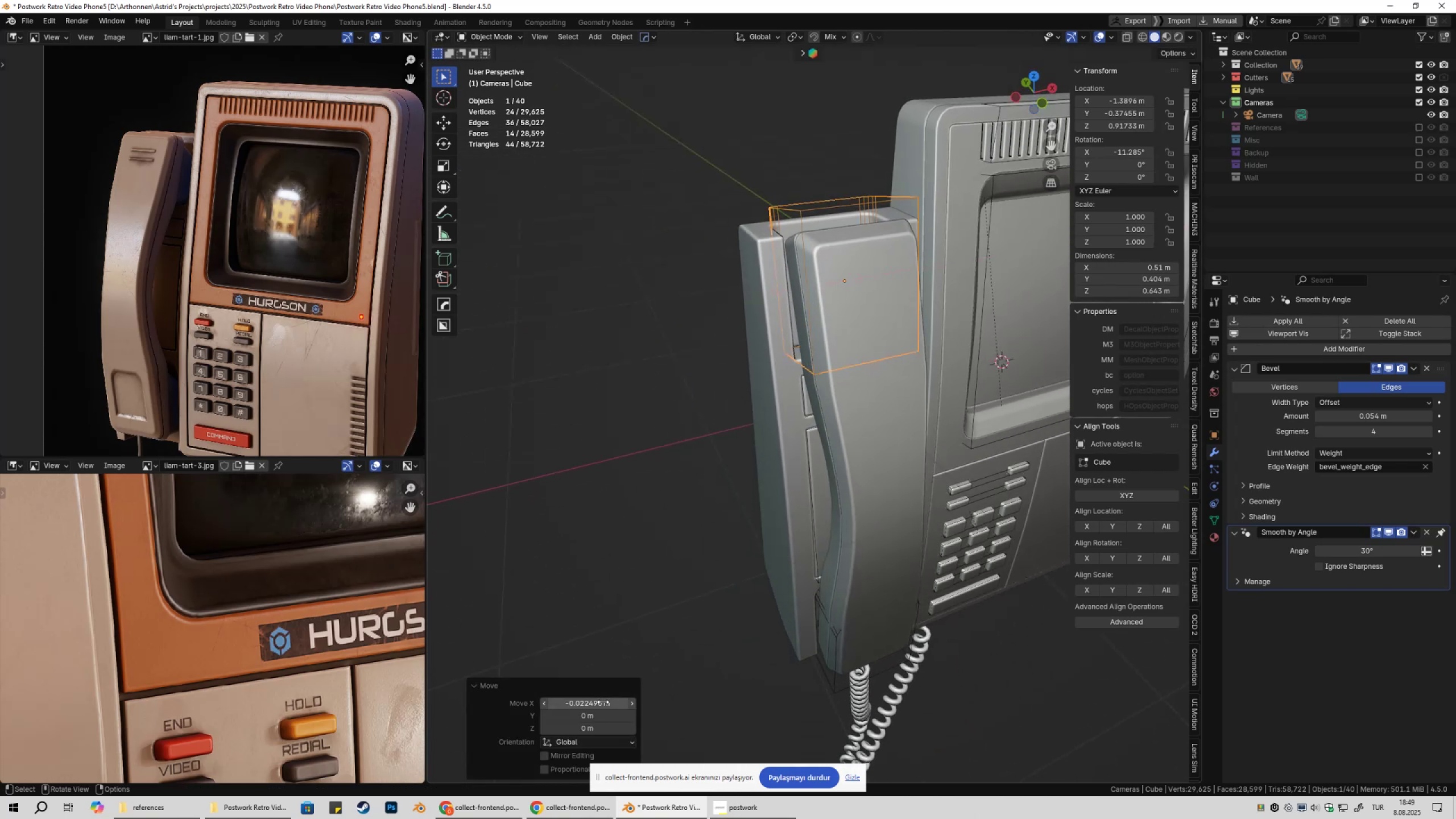 
key(Control+ControlLeft)
 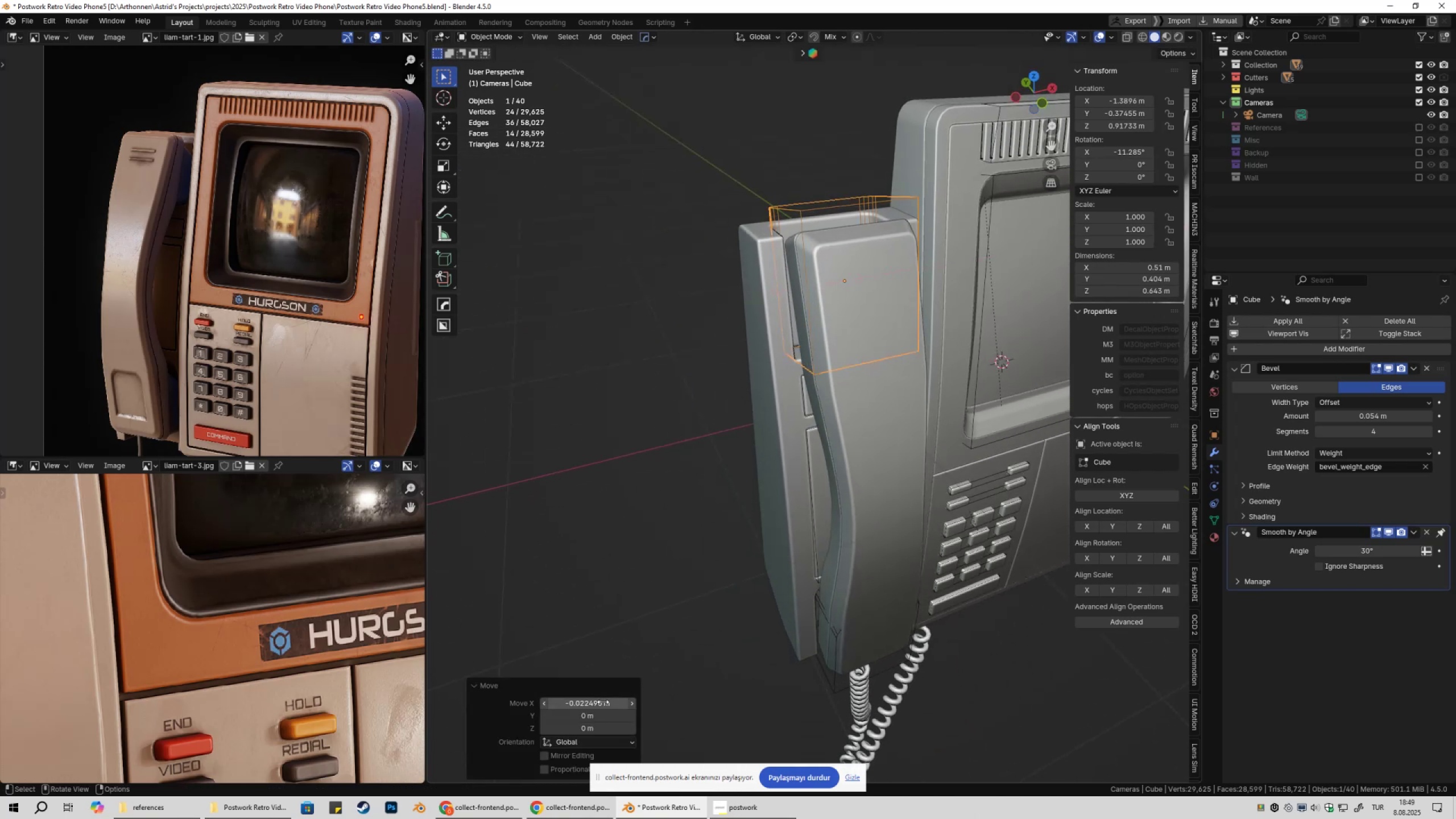 
key(Control+V)
 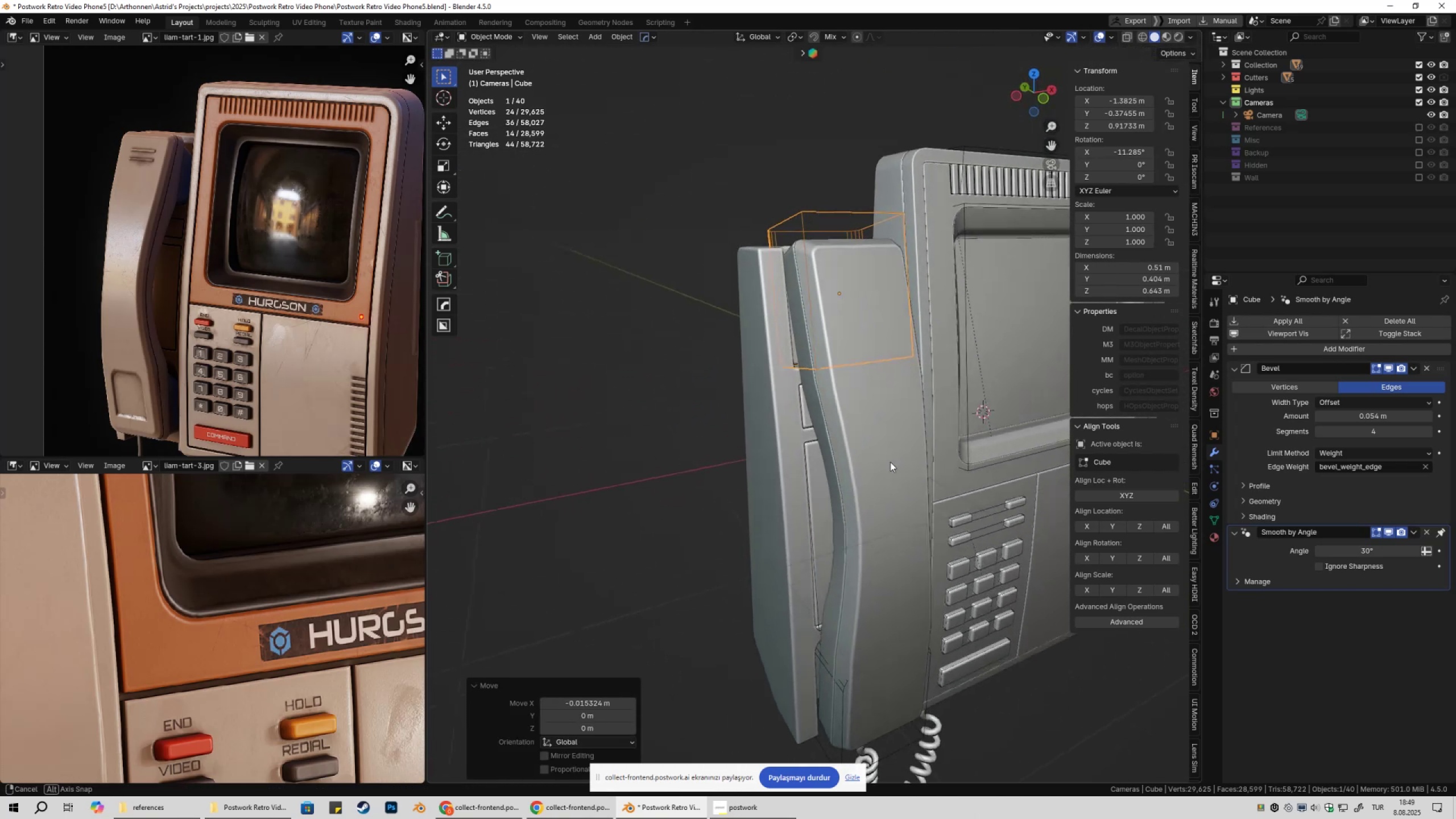 
hold_key(key=ShiftLeft, duration=0.35)
 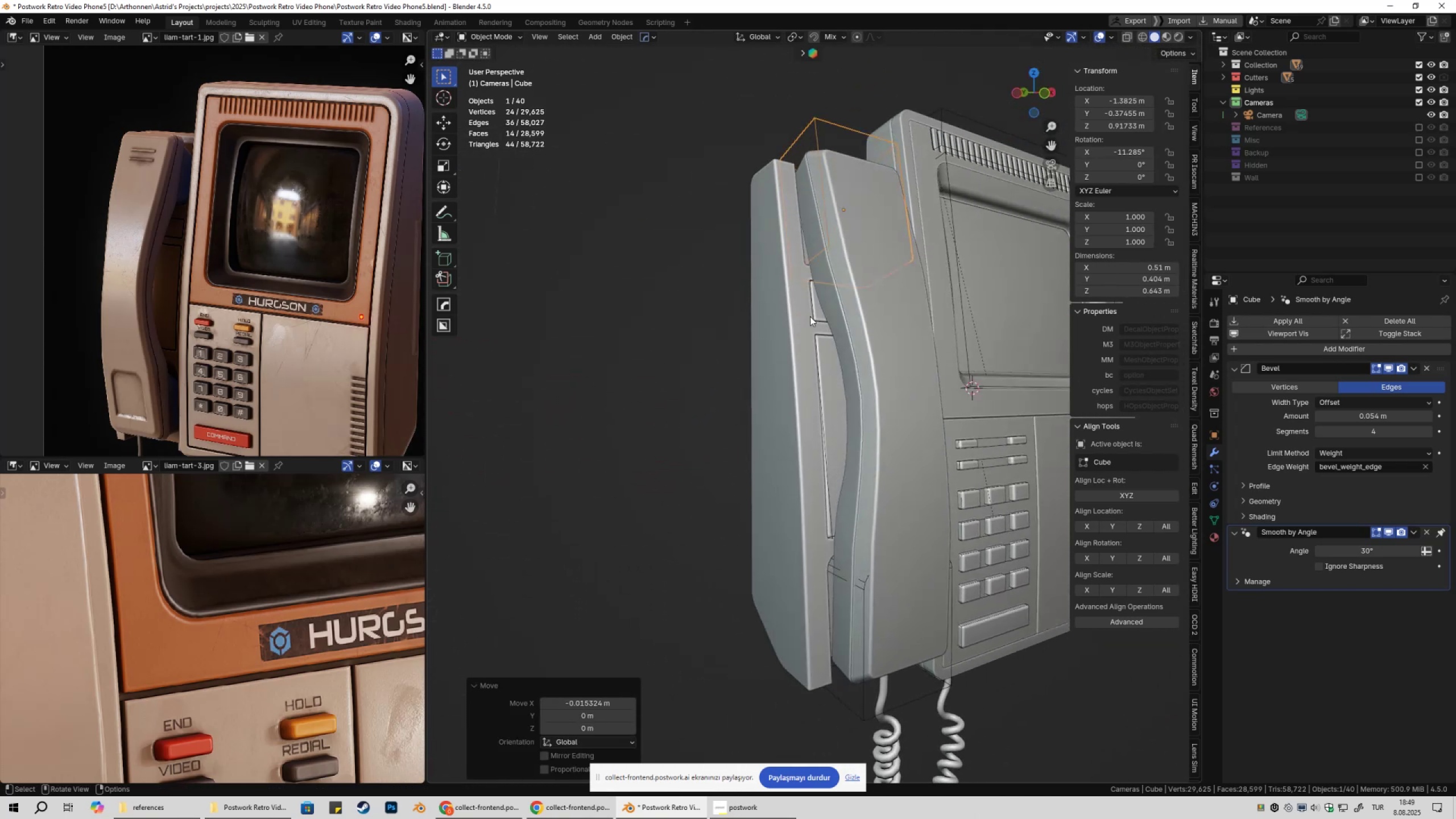 
left_click([809, 312])
 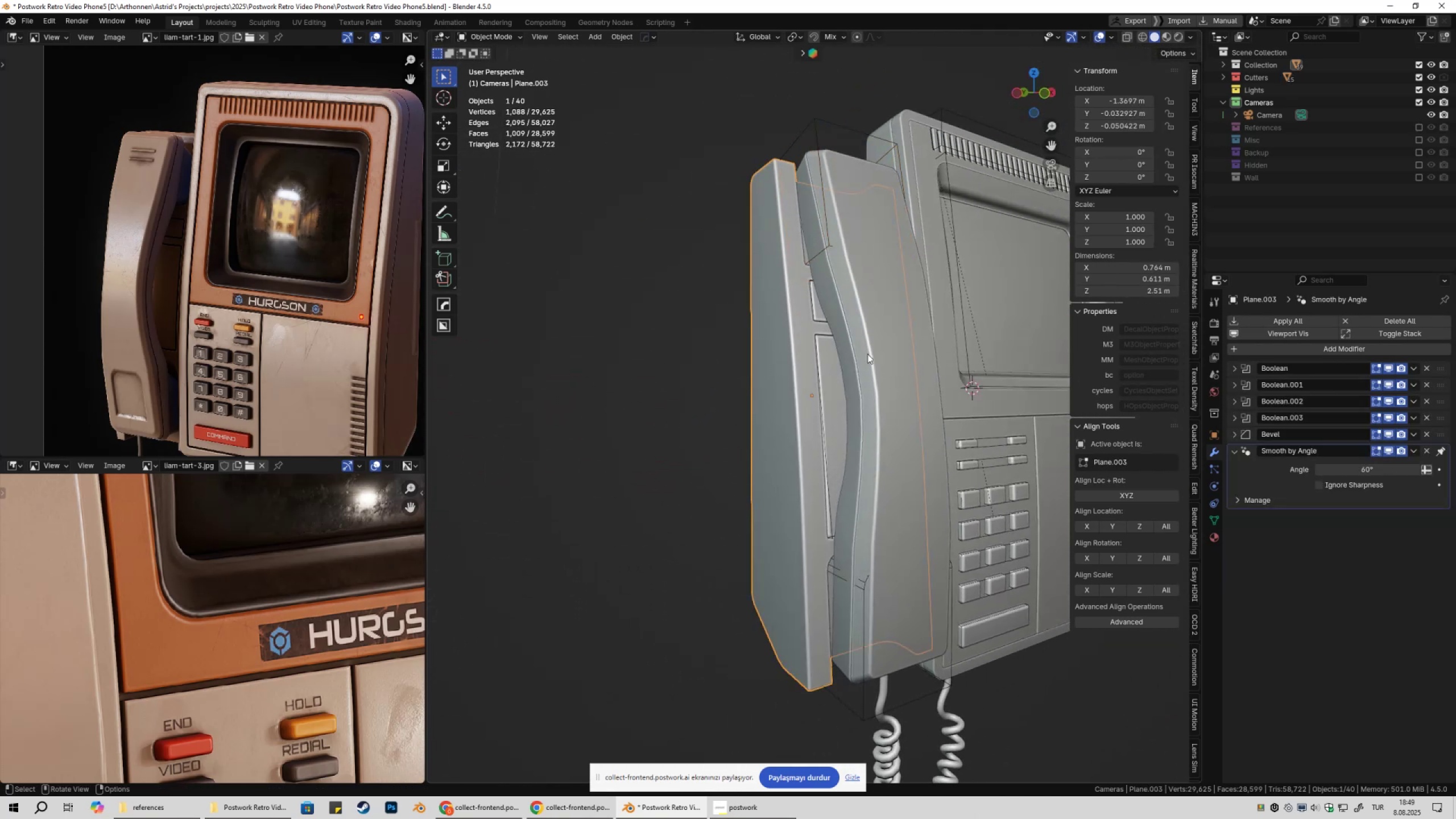 
key(Q)
 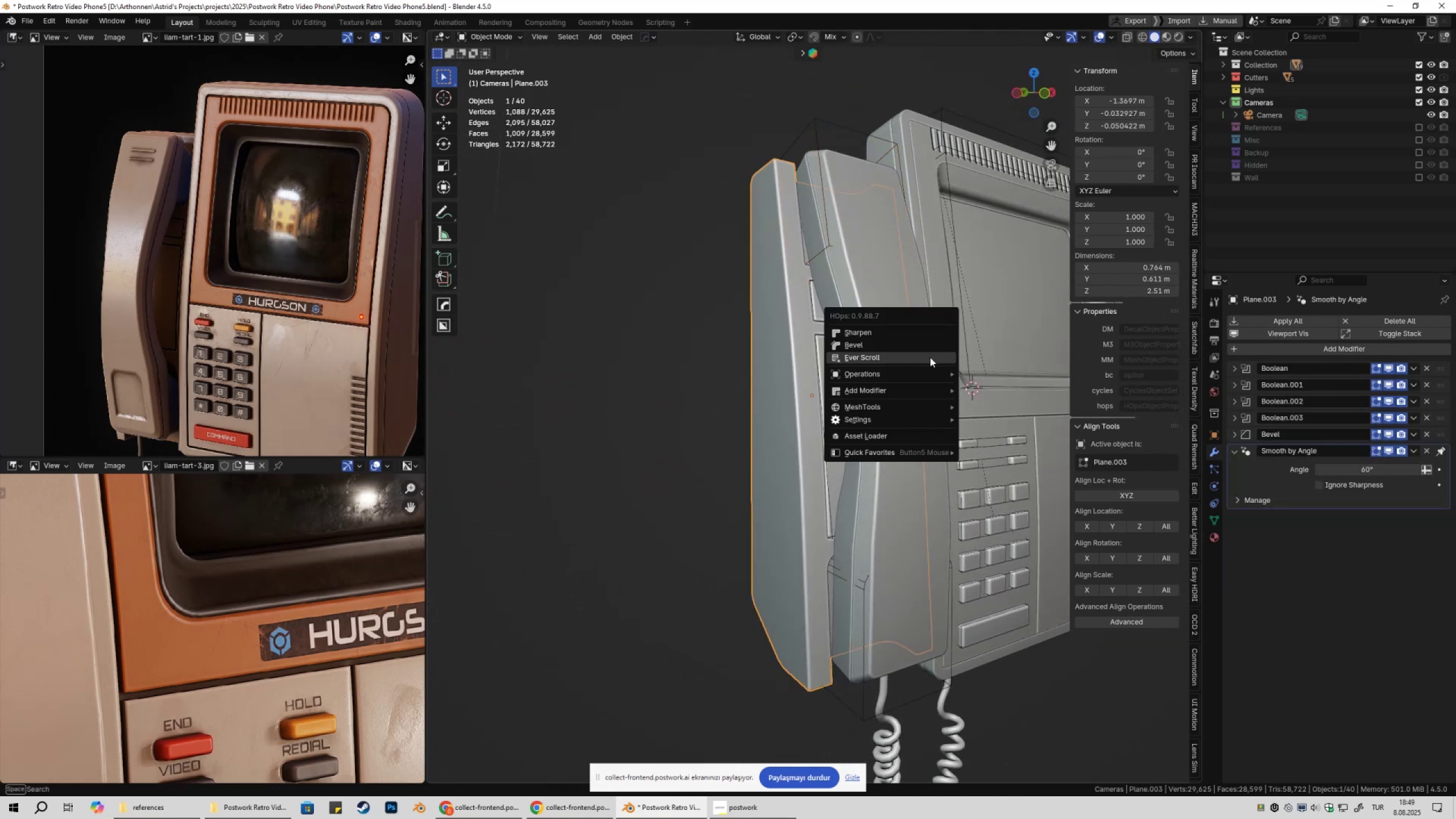 
left_click([930, 357])
 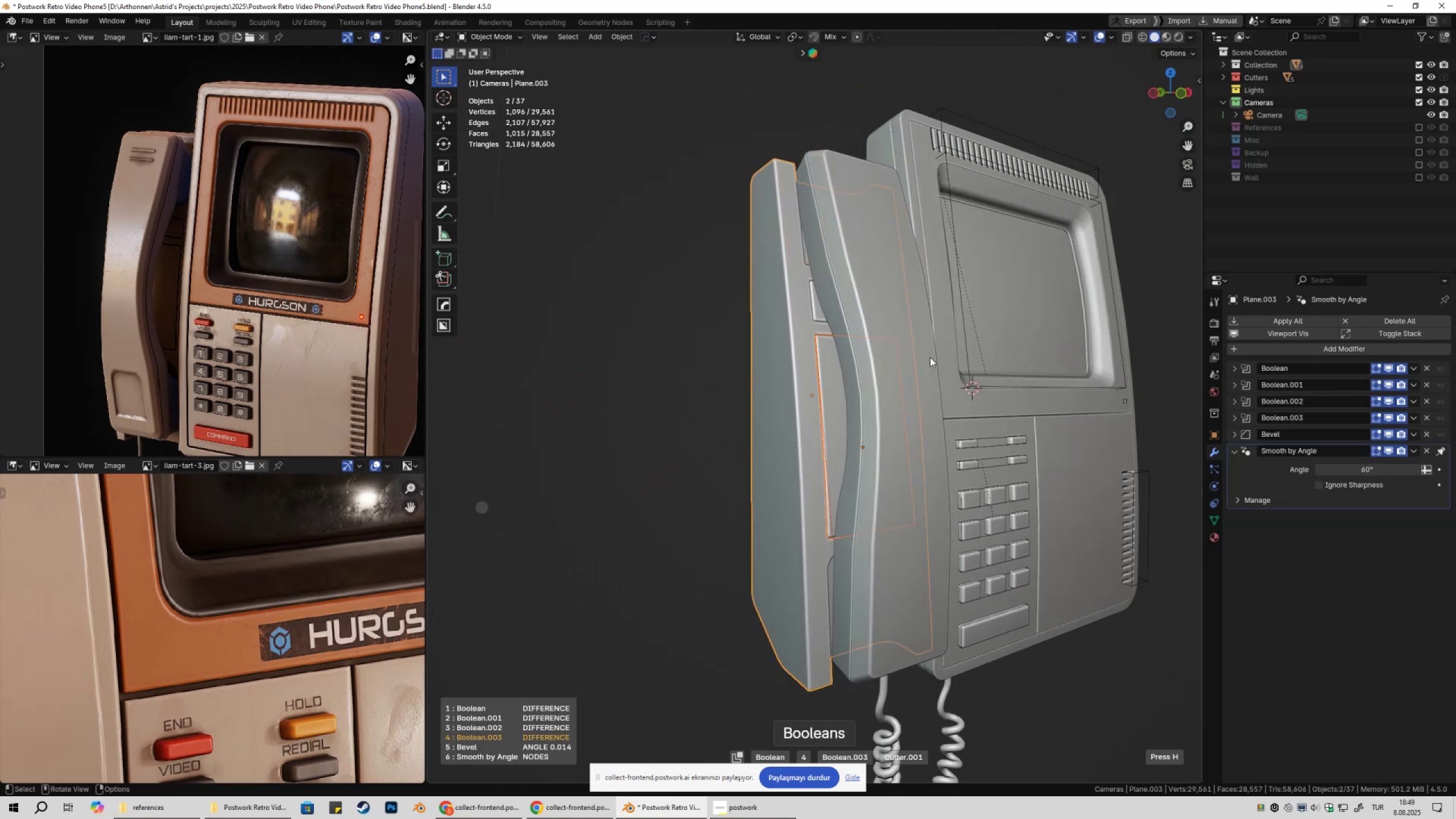 
left_click([930, 357])
 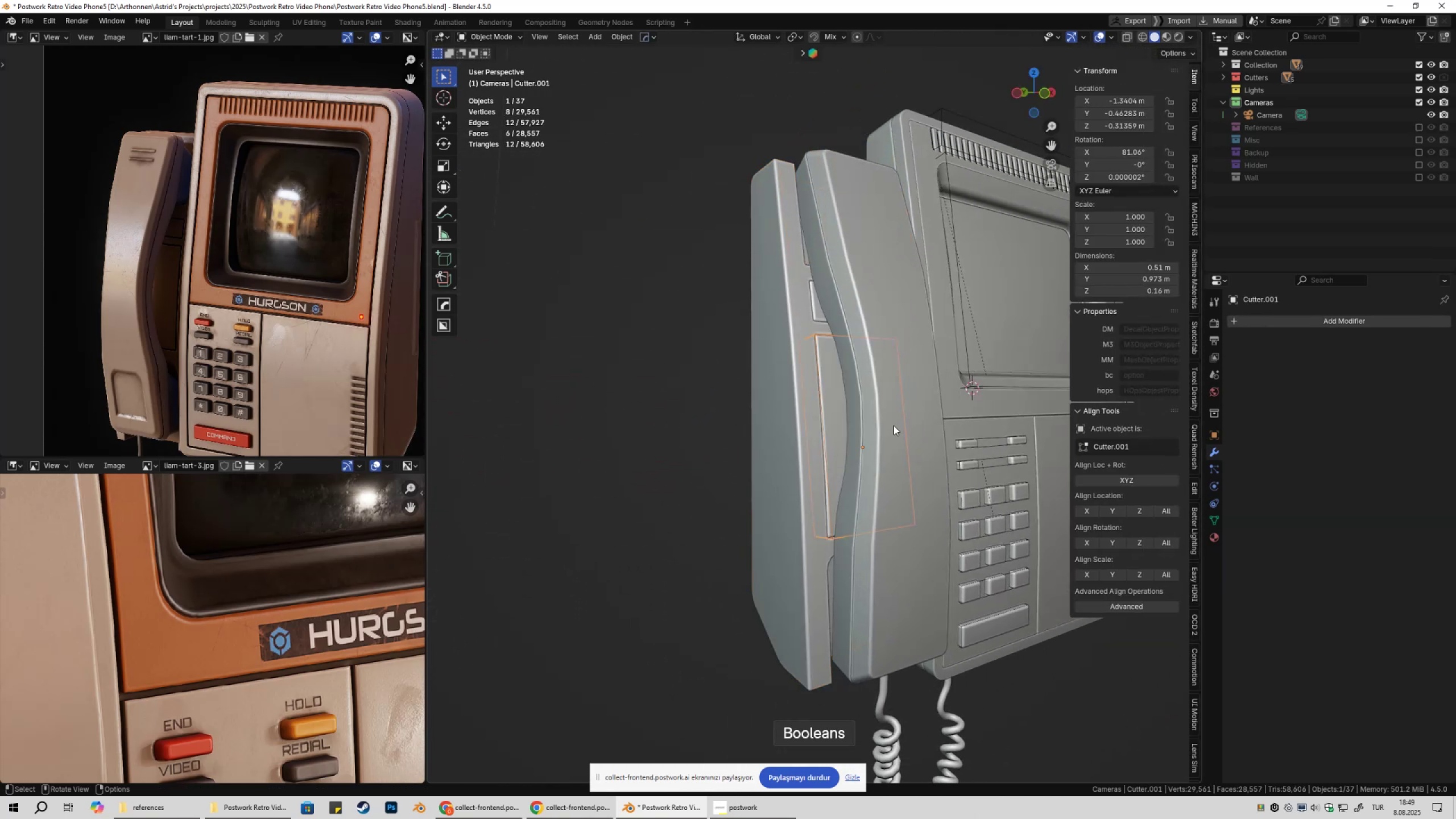 
type(gx)
 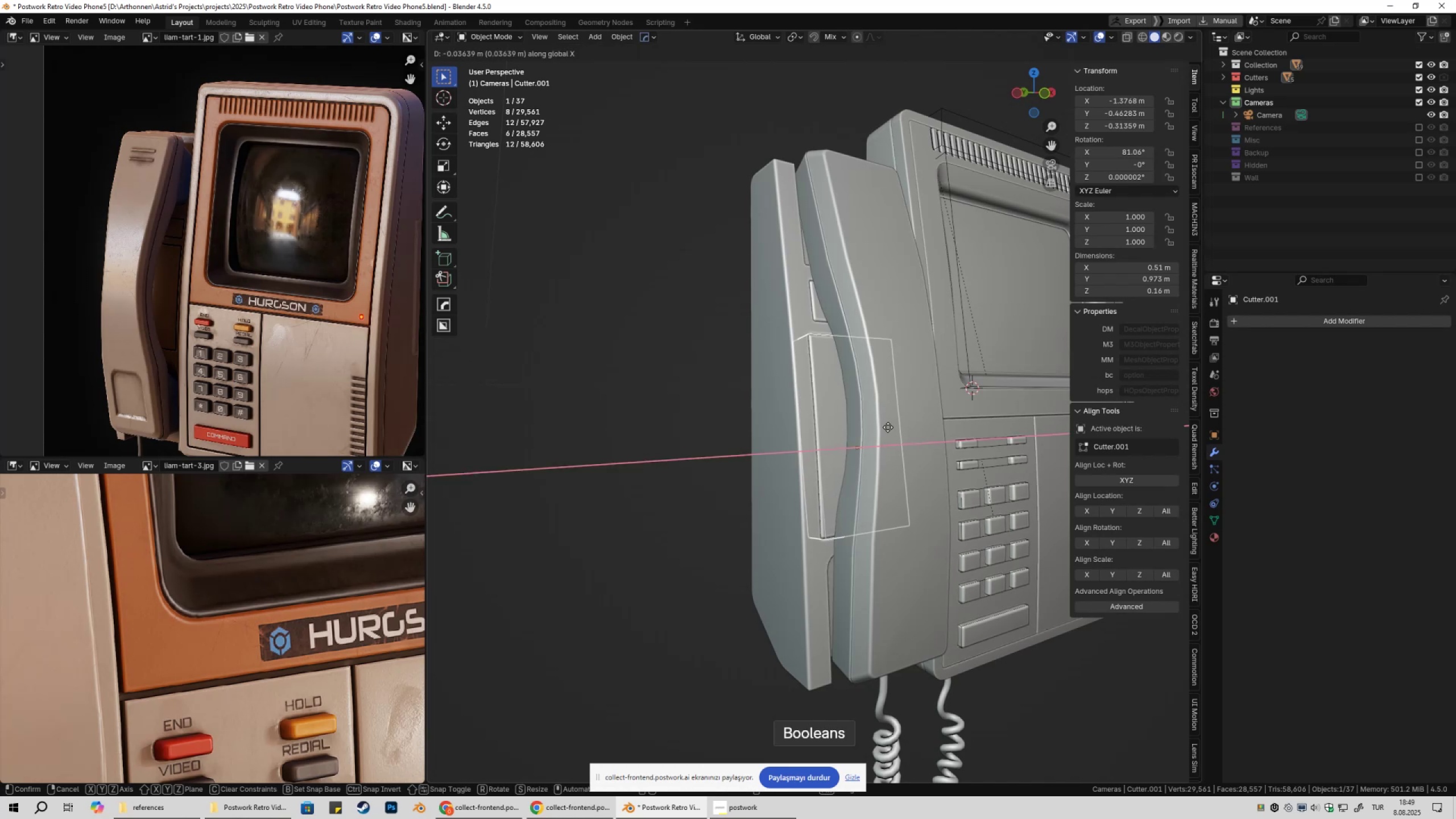 
left_click([888, 427])
 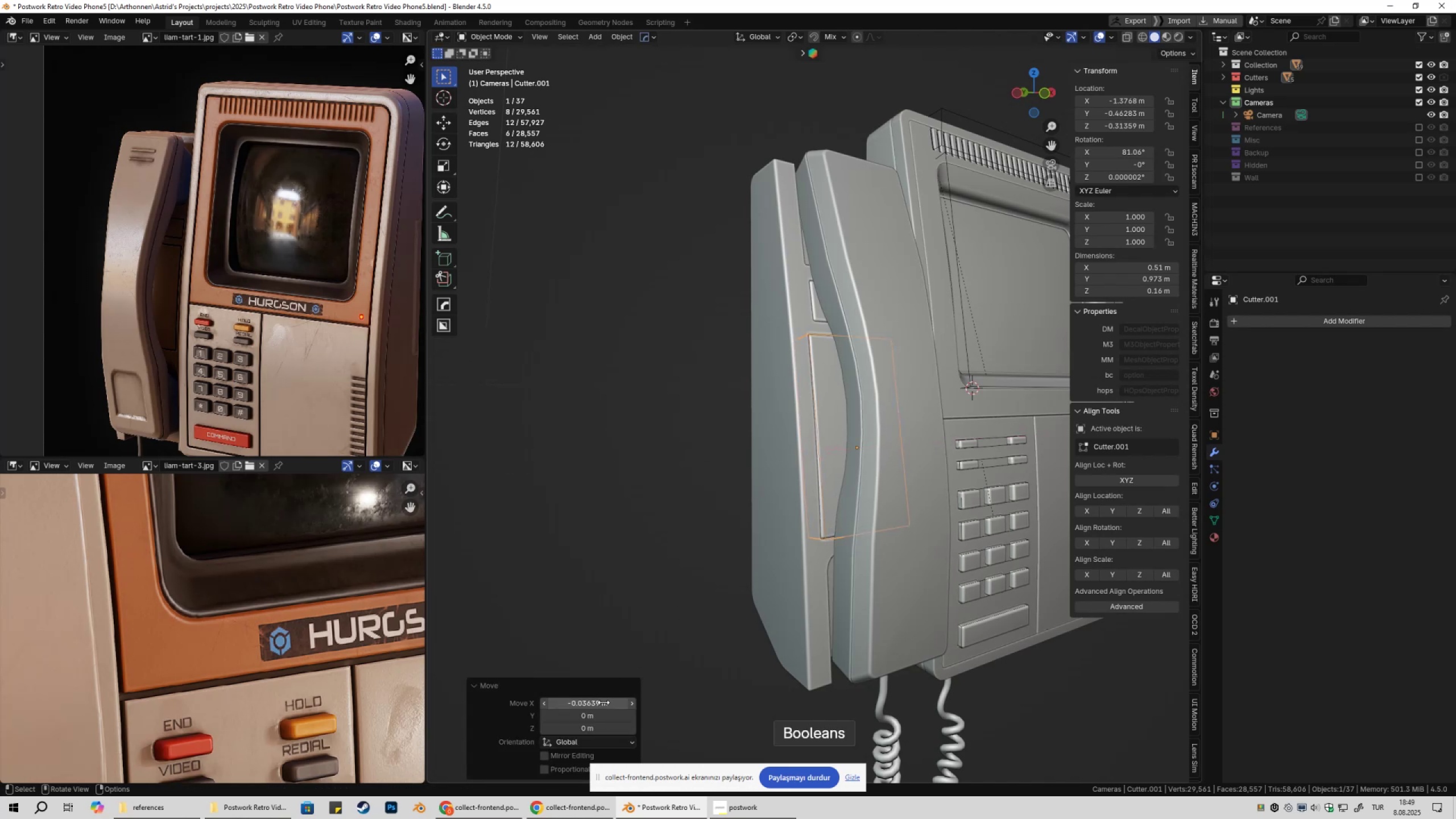 
key(Control+ControlLeft)
 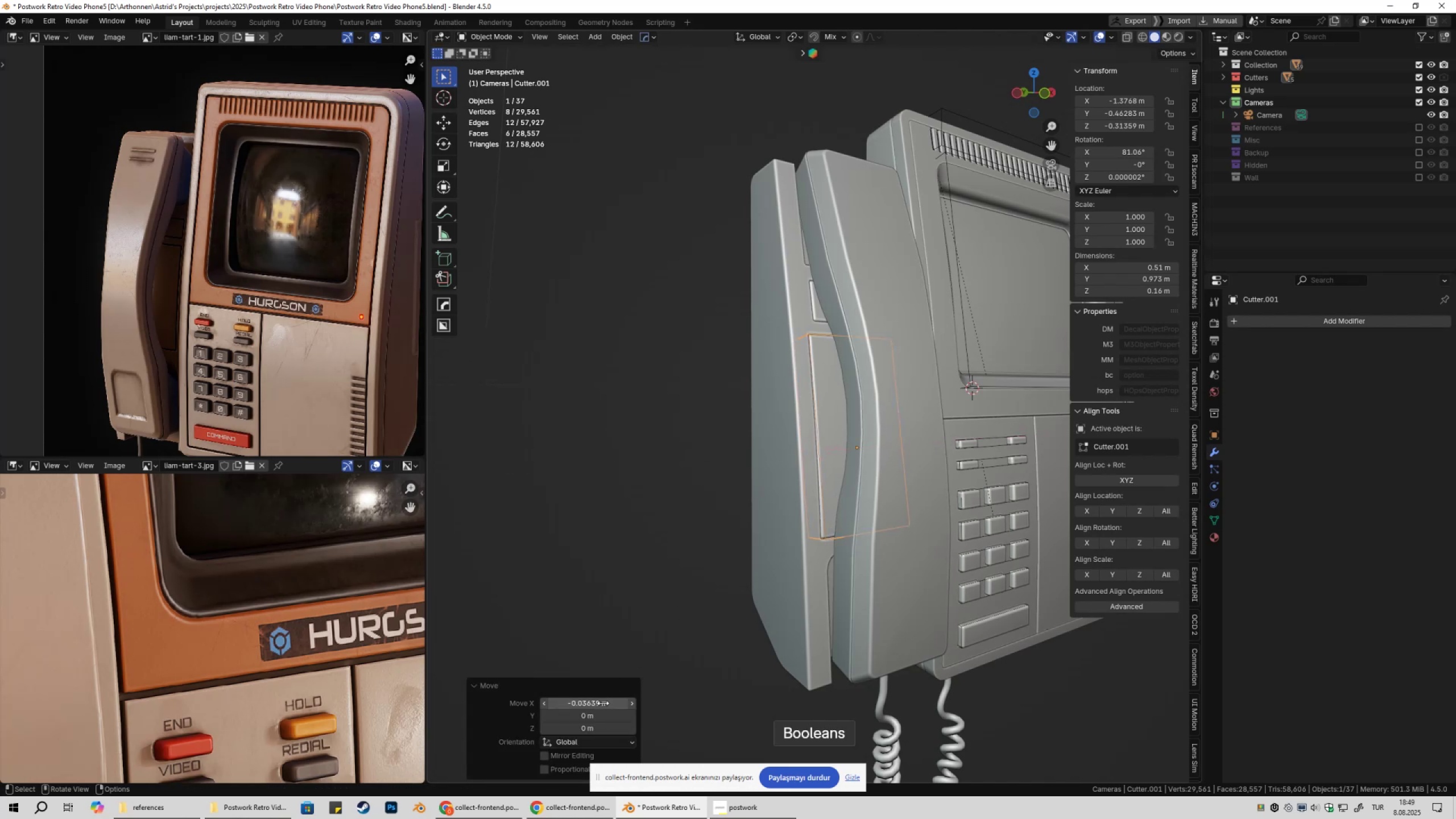 
key(Control+V)
 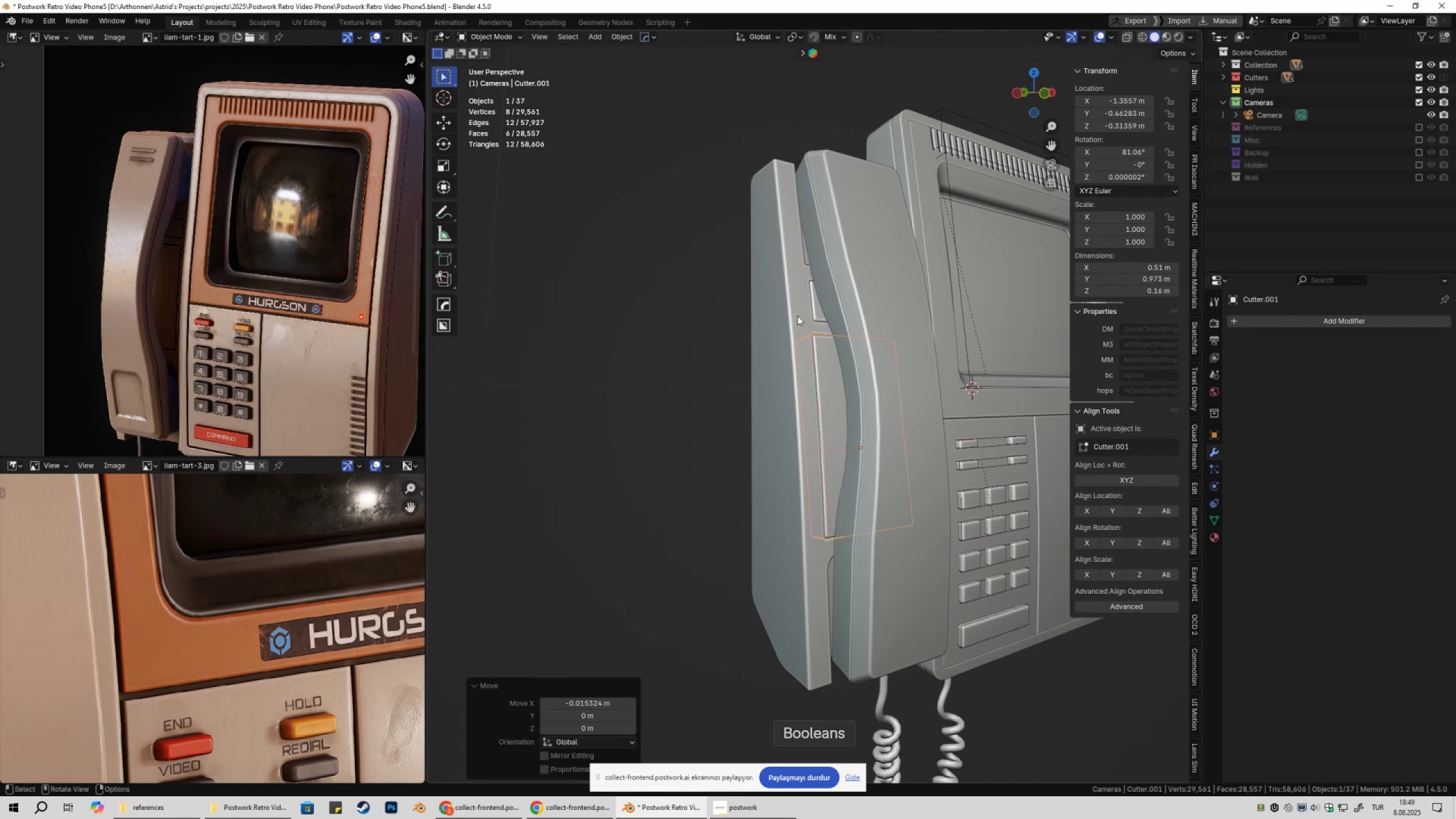 
left_click([804, 308])
 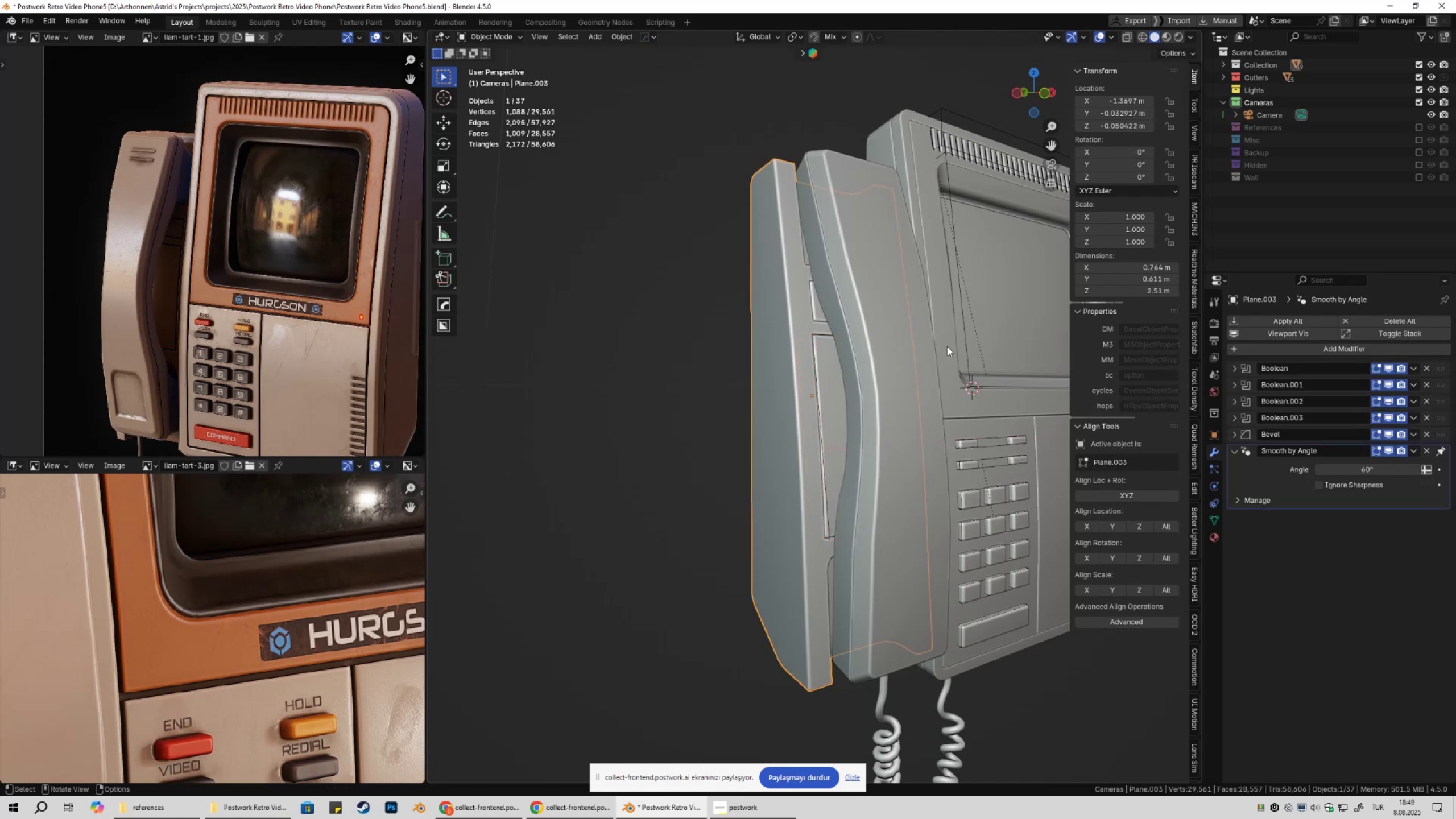 
key(Q)
 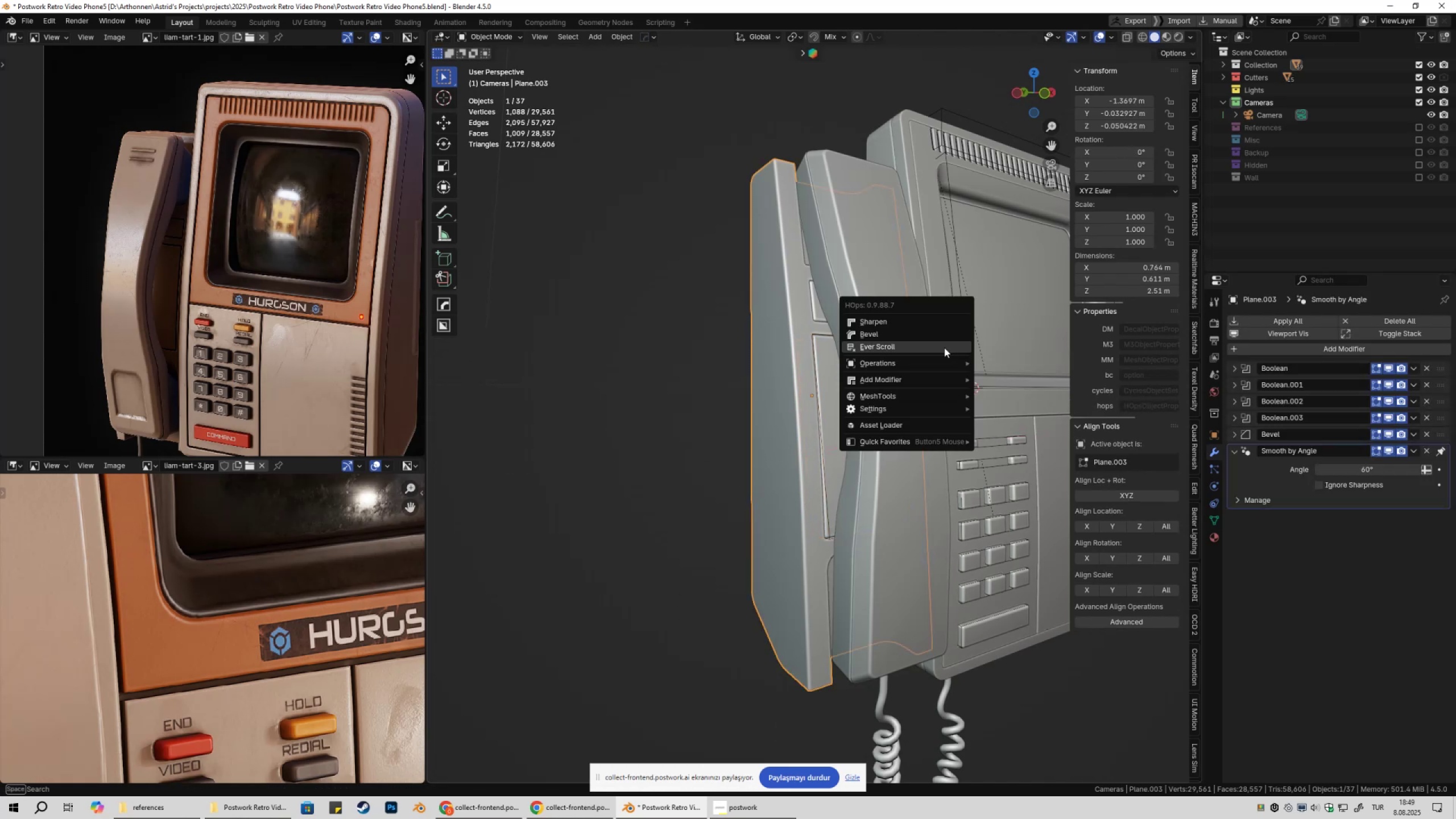 
left_click([944, 348])
 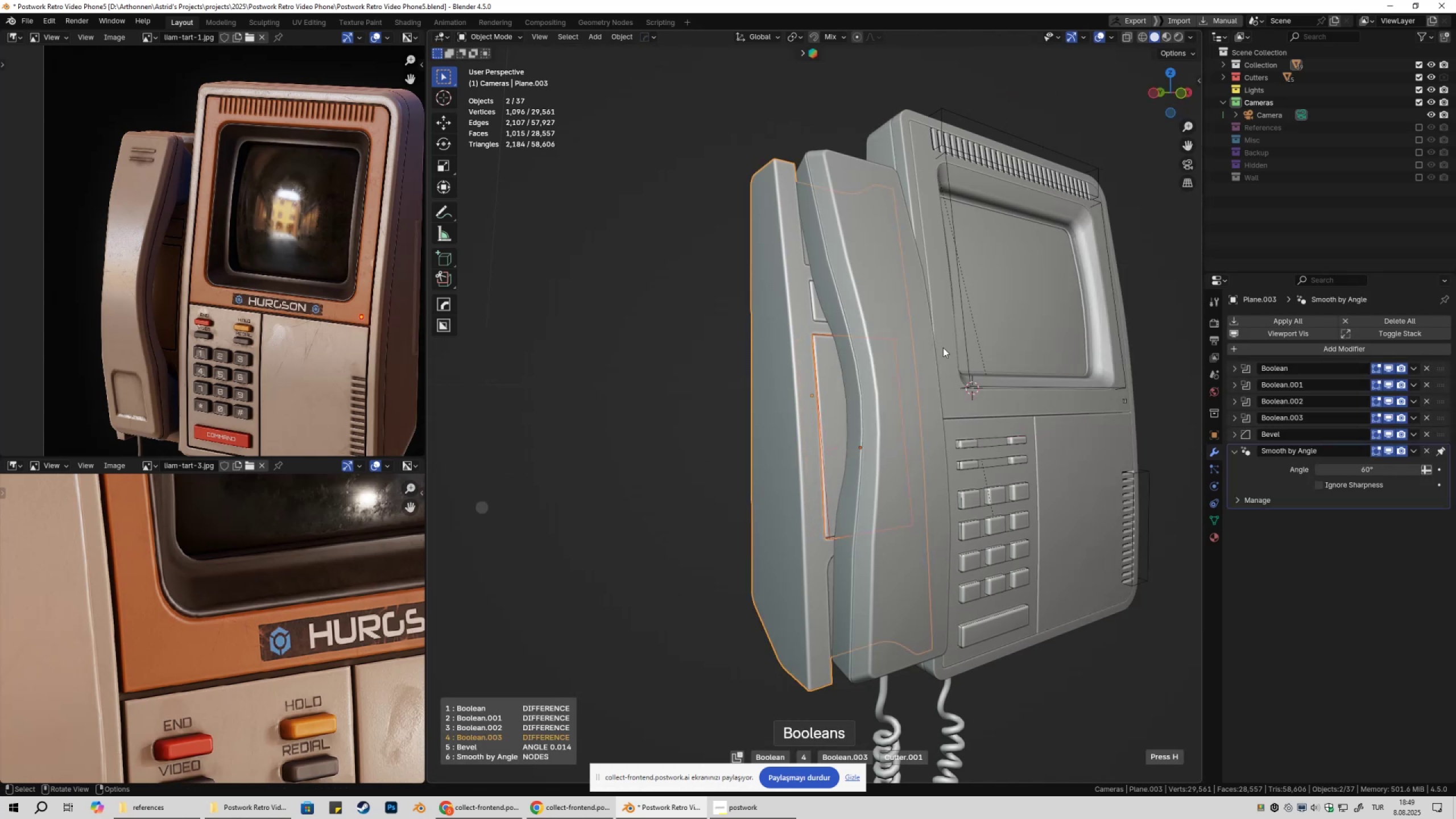 
scroll: coordinate [943, 348], scroll_direction: up, amount: 3.0
 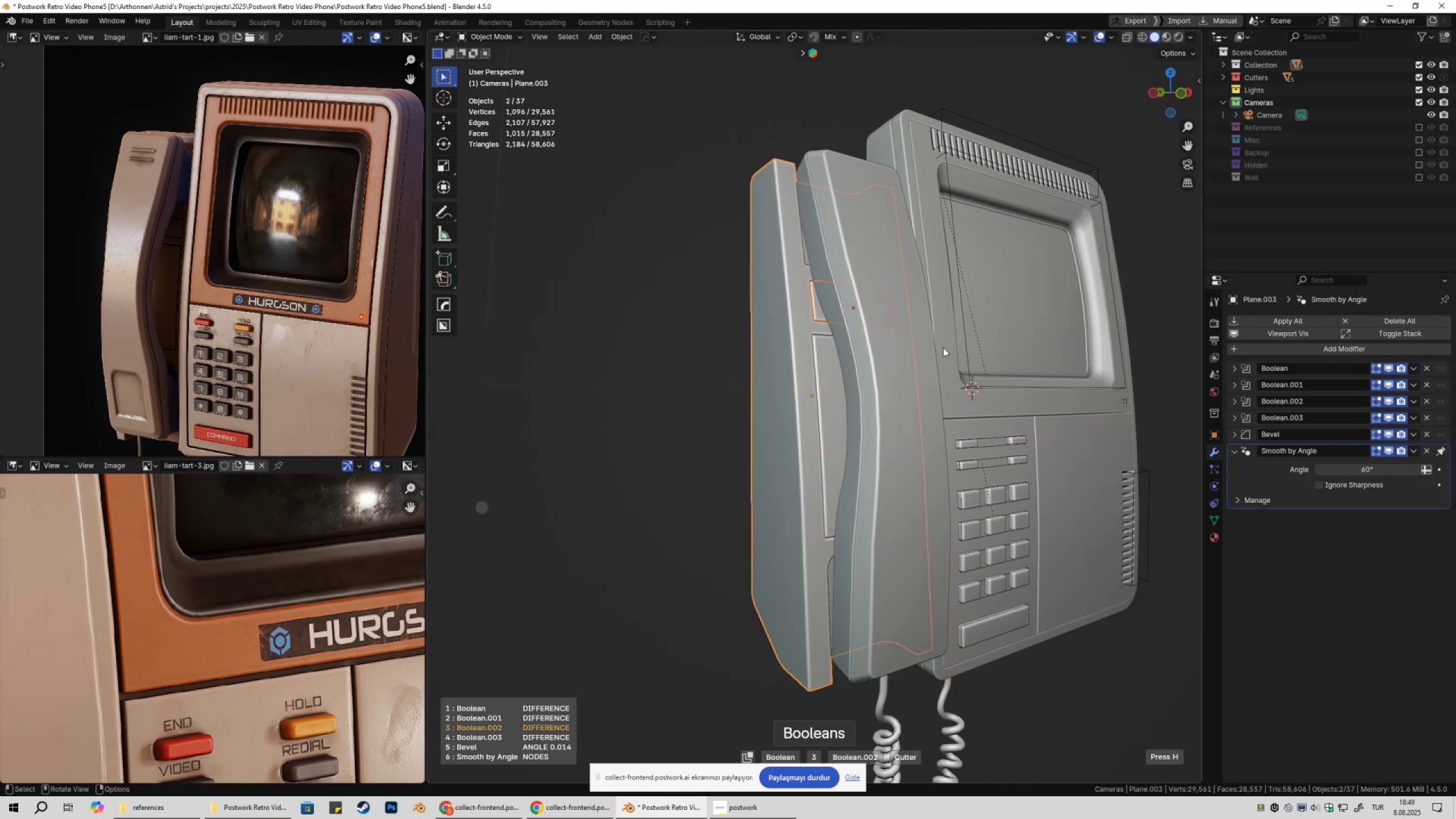 
left_click([943, 348])
 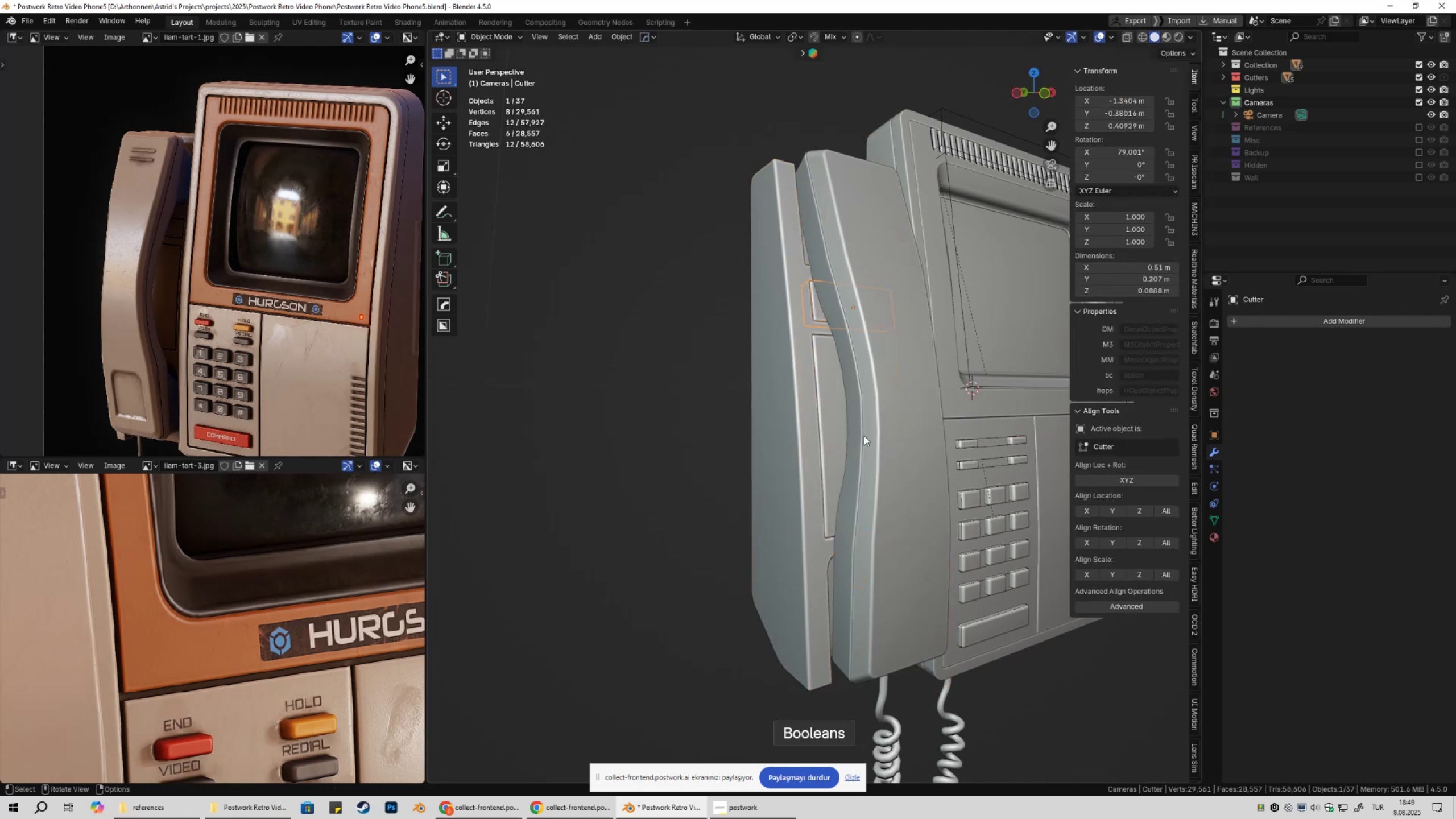 
type(gx)
 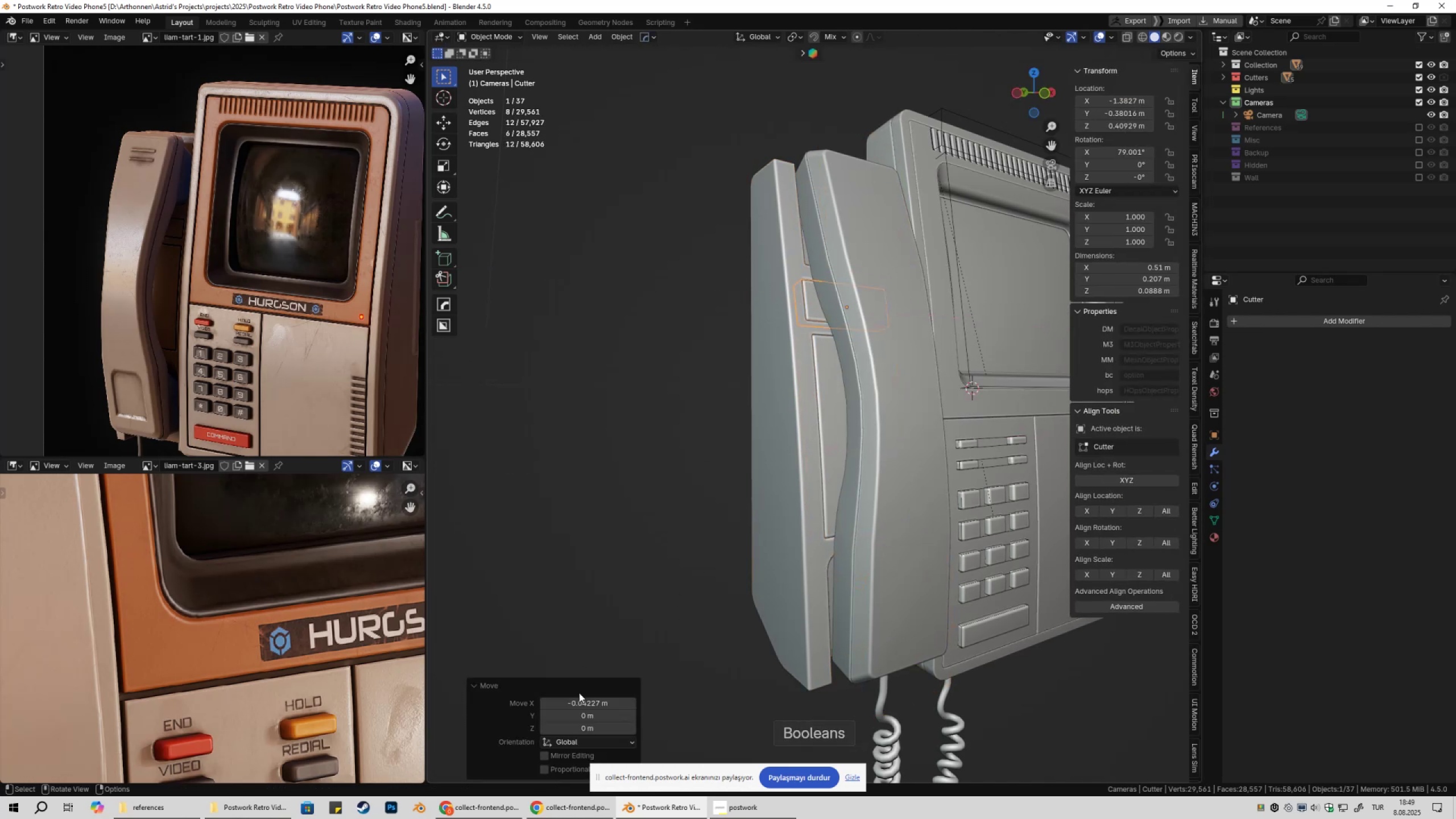 
key(Control+ControlLeft)
 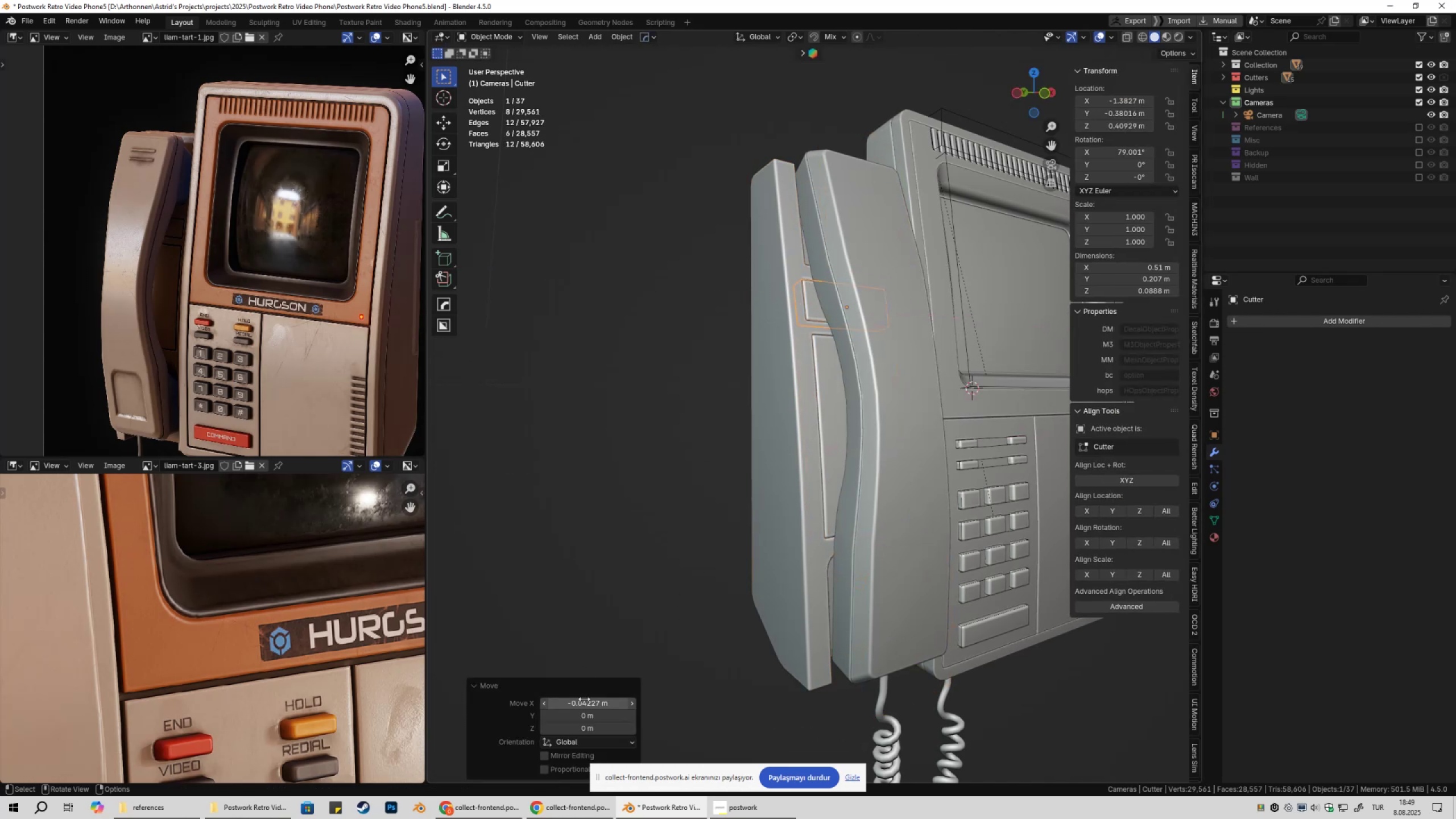 
key(Control+V)
 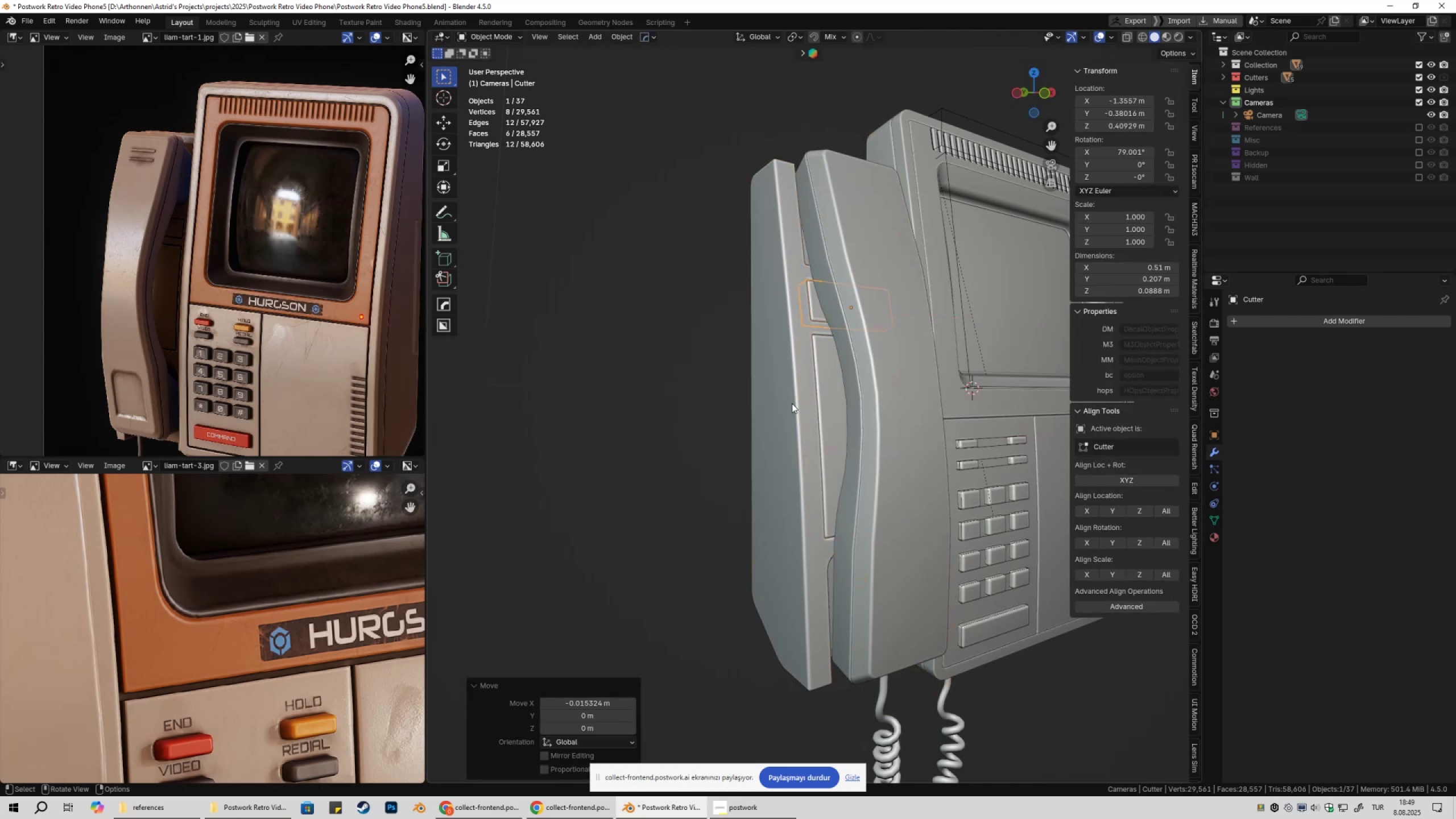 
left_click([795, 399])
 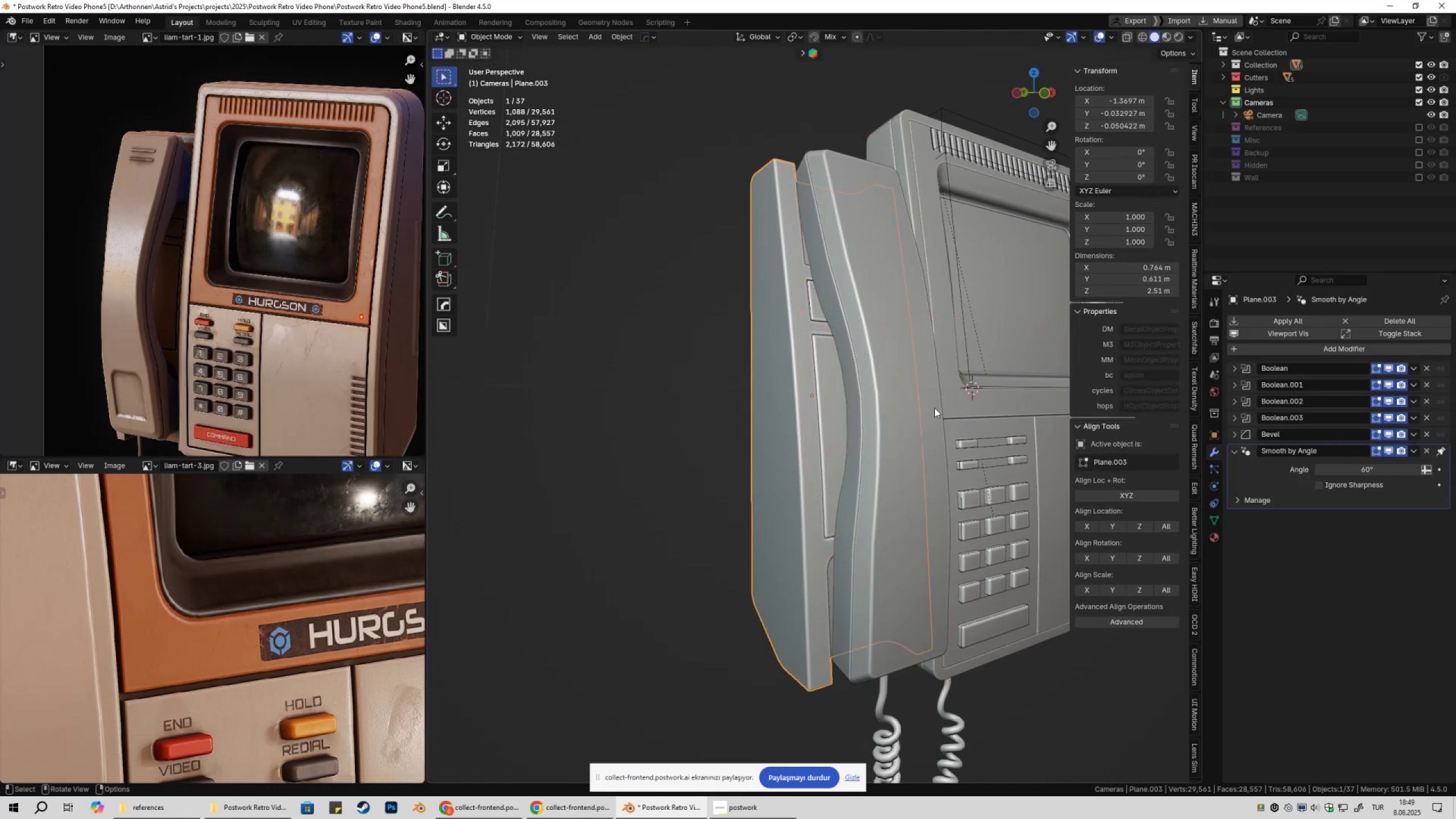 
key(Q)
 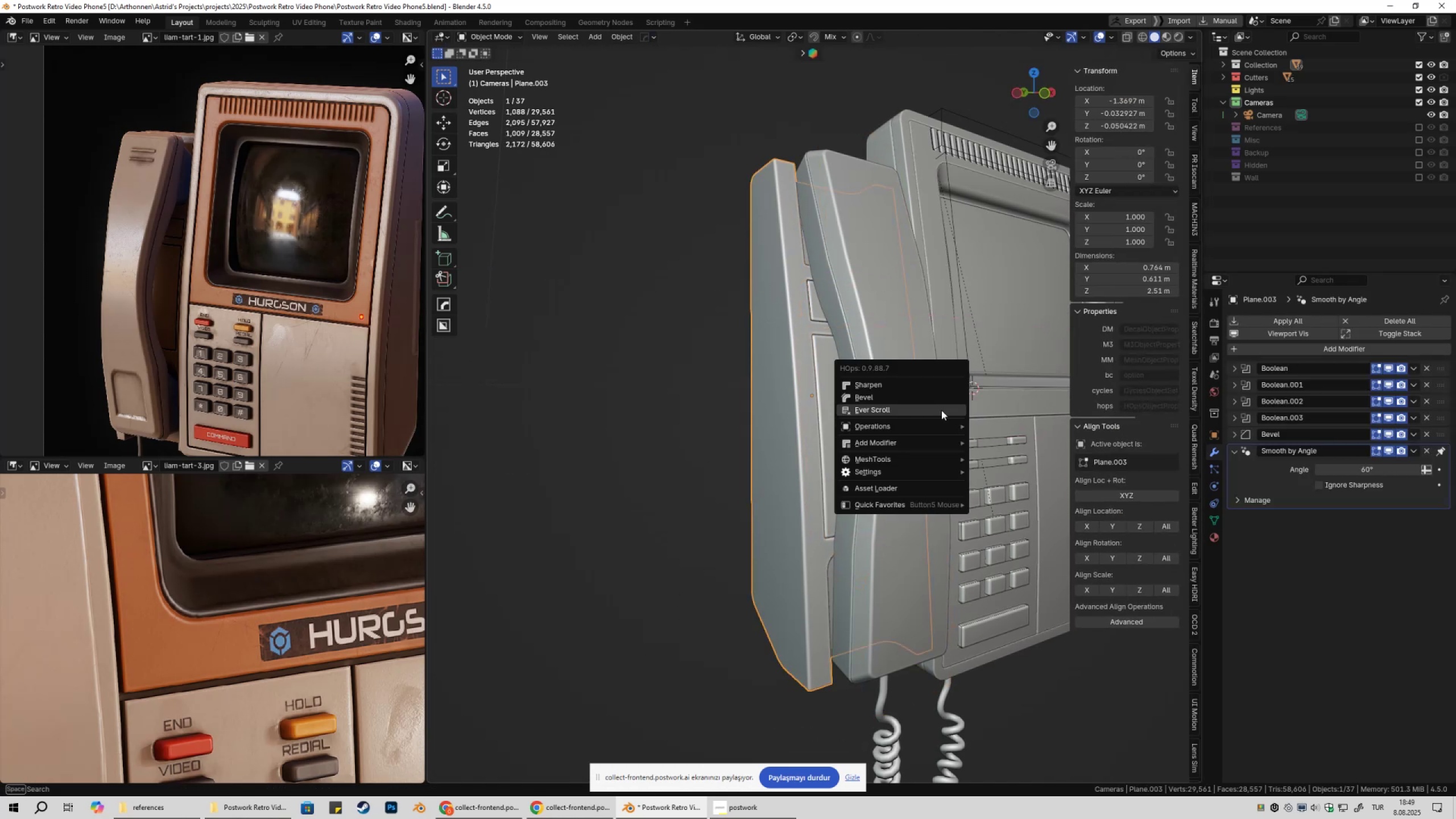 
left_click([941, 410])
 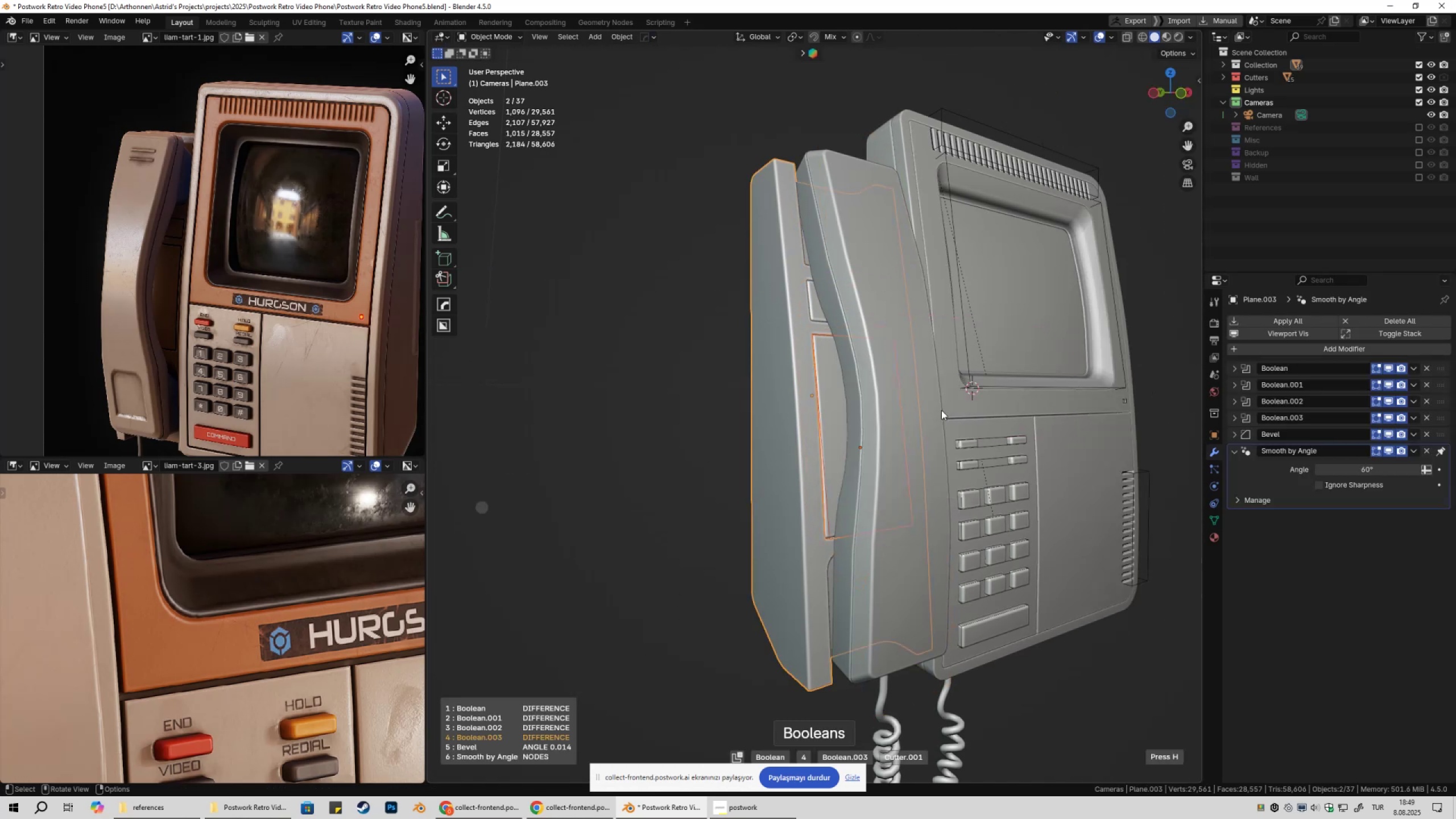 
scroll: coordinate [941, 410], scroll_direction: up, amount: 2.0
 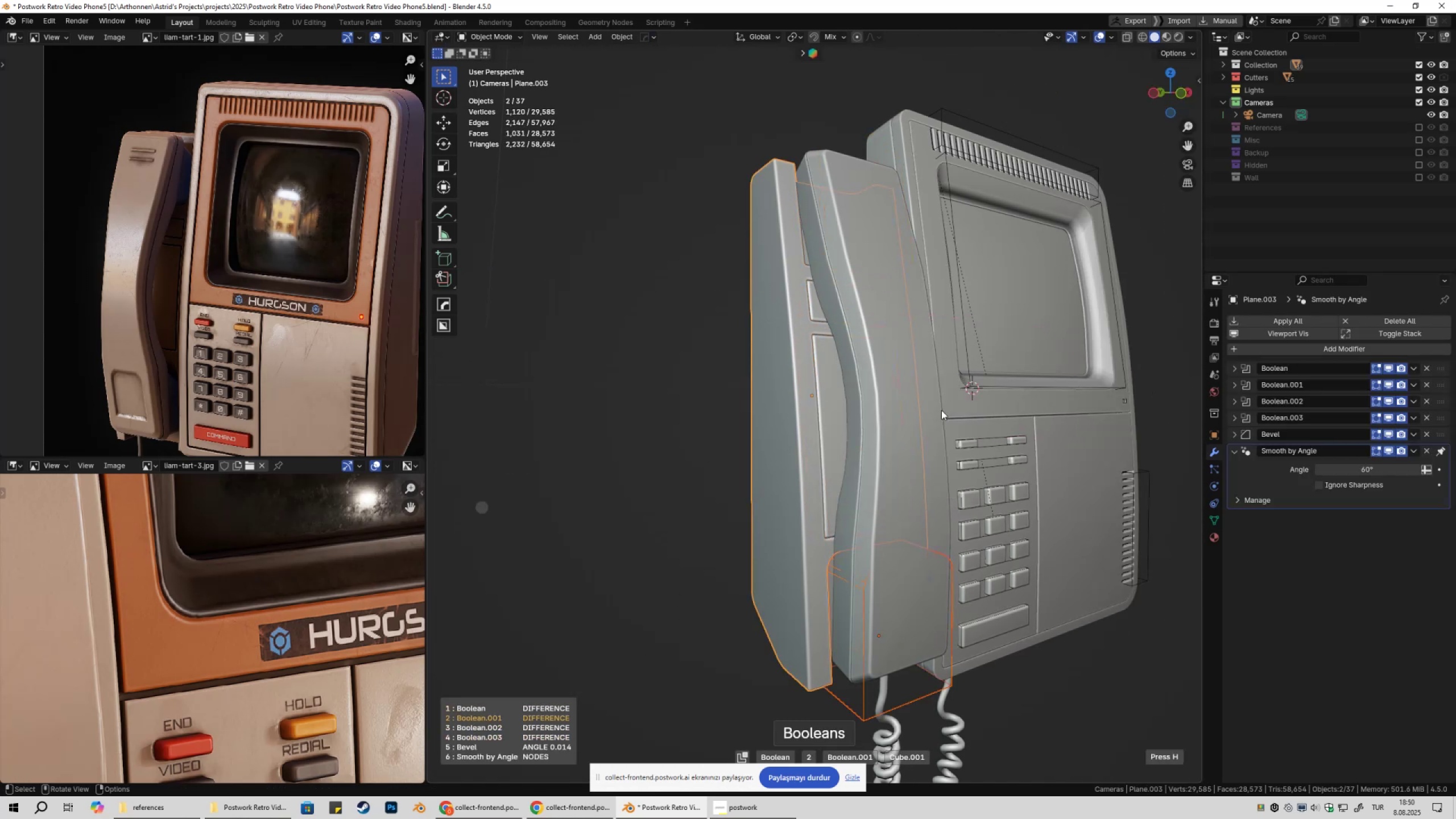 
left_click([941, 410])
 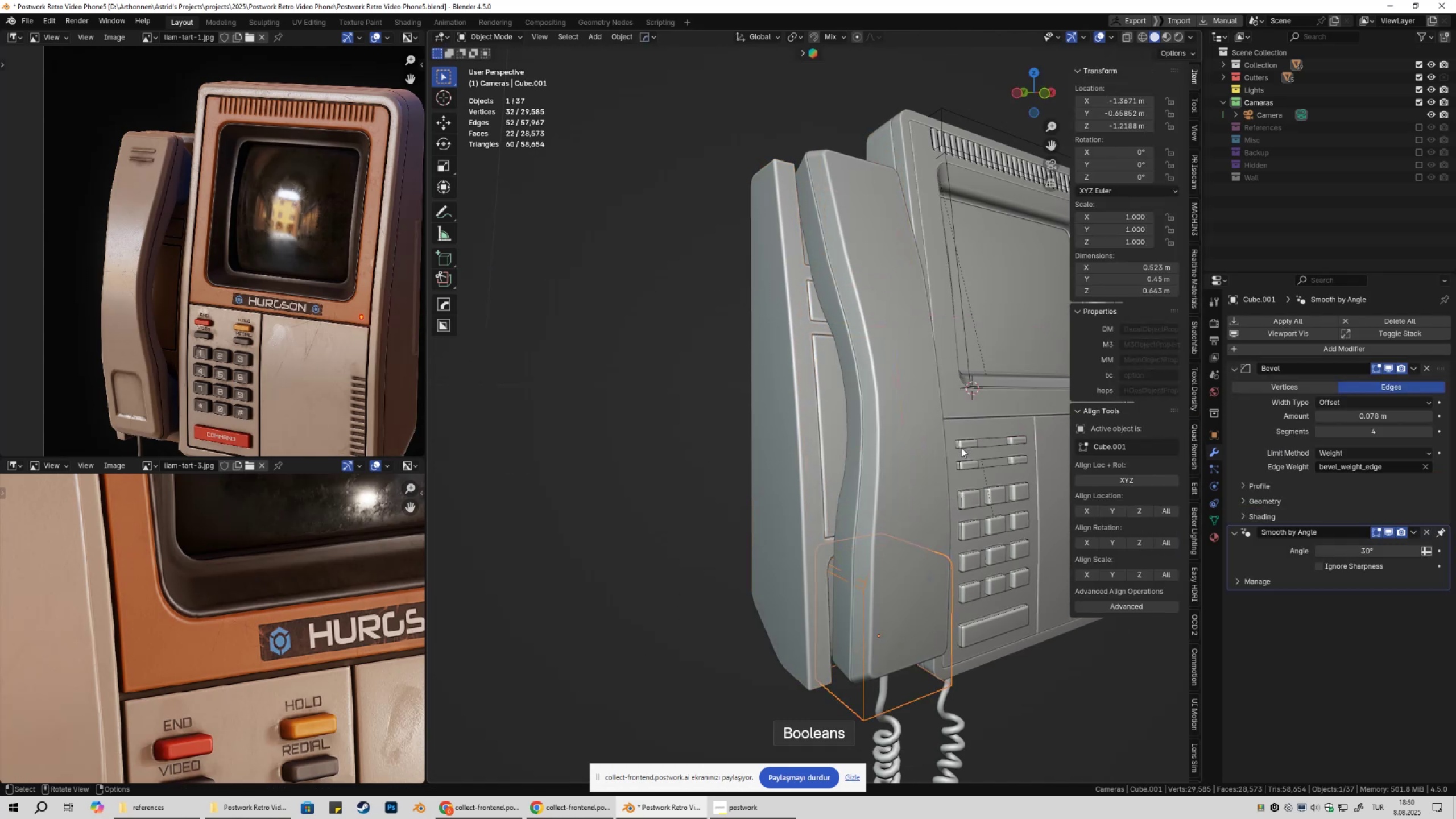 
type(gx)
 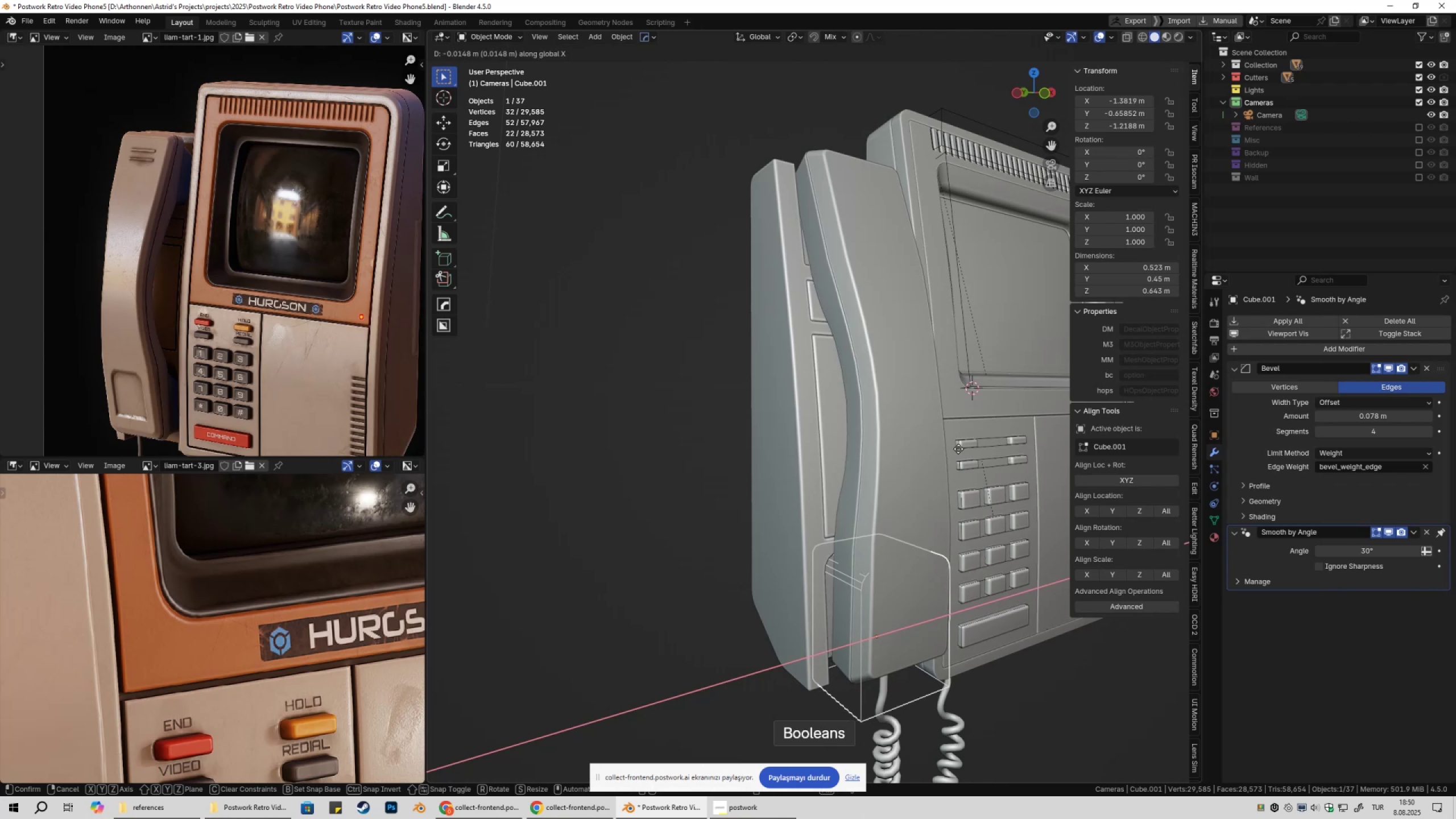 
left_click([958, 449])
 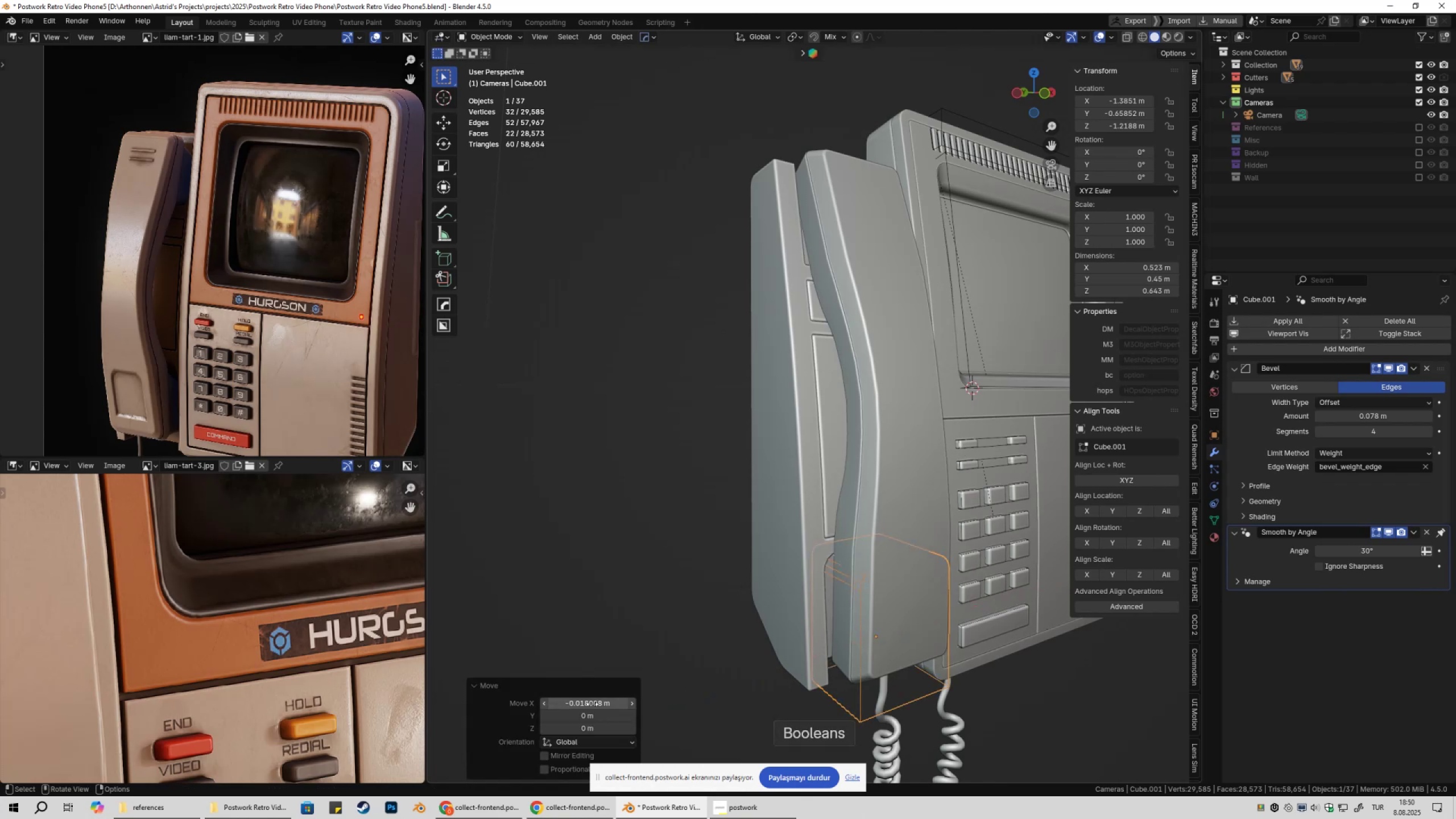 
key(Control+ControlLeft)
 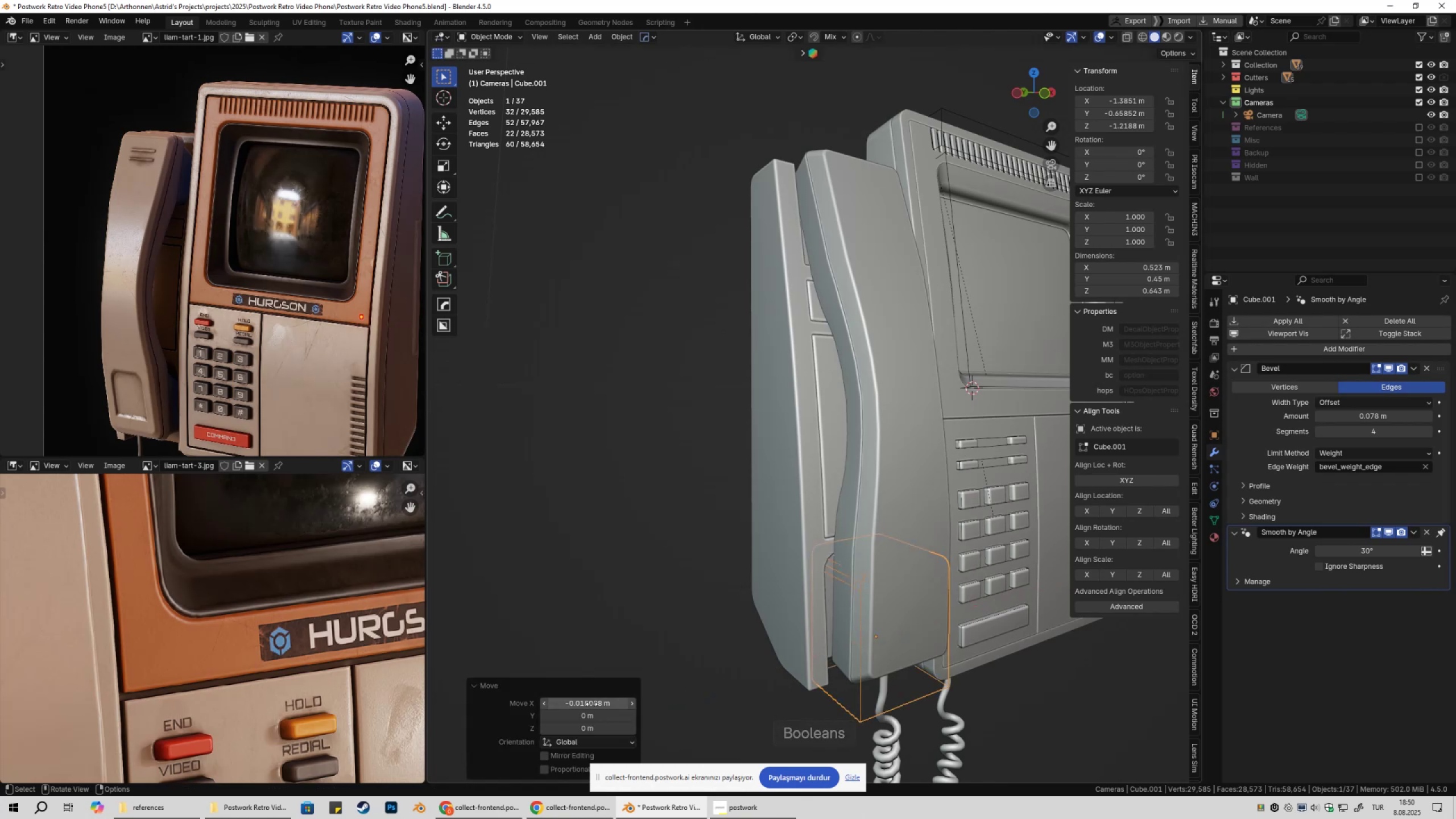 
key(Control+V)
 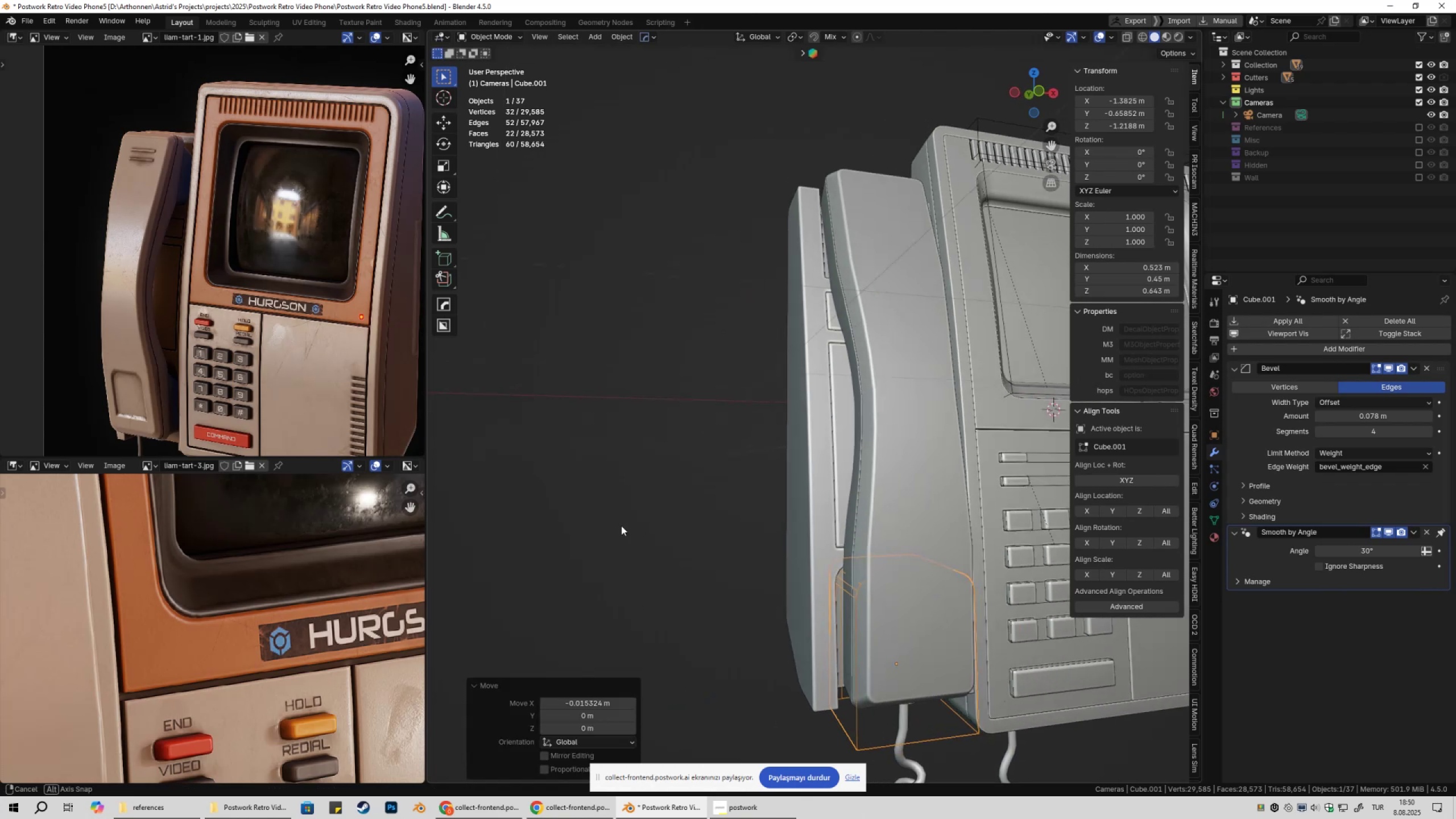 
left_click([621, 526])
 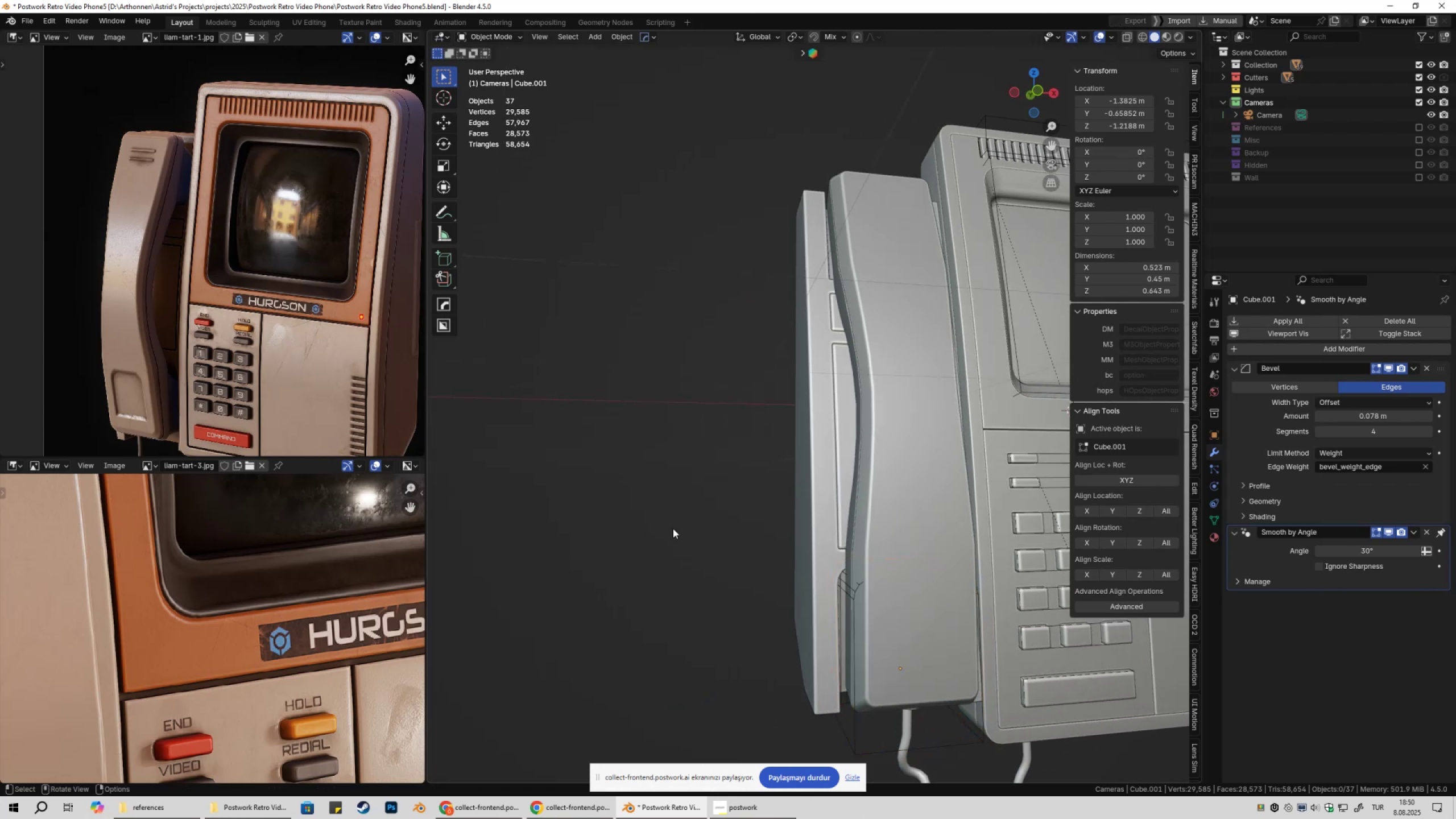 
hold_key(key=ShiftLeft, duration=0.3)
 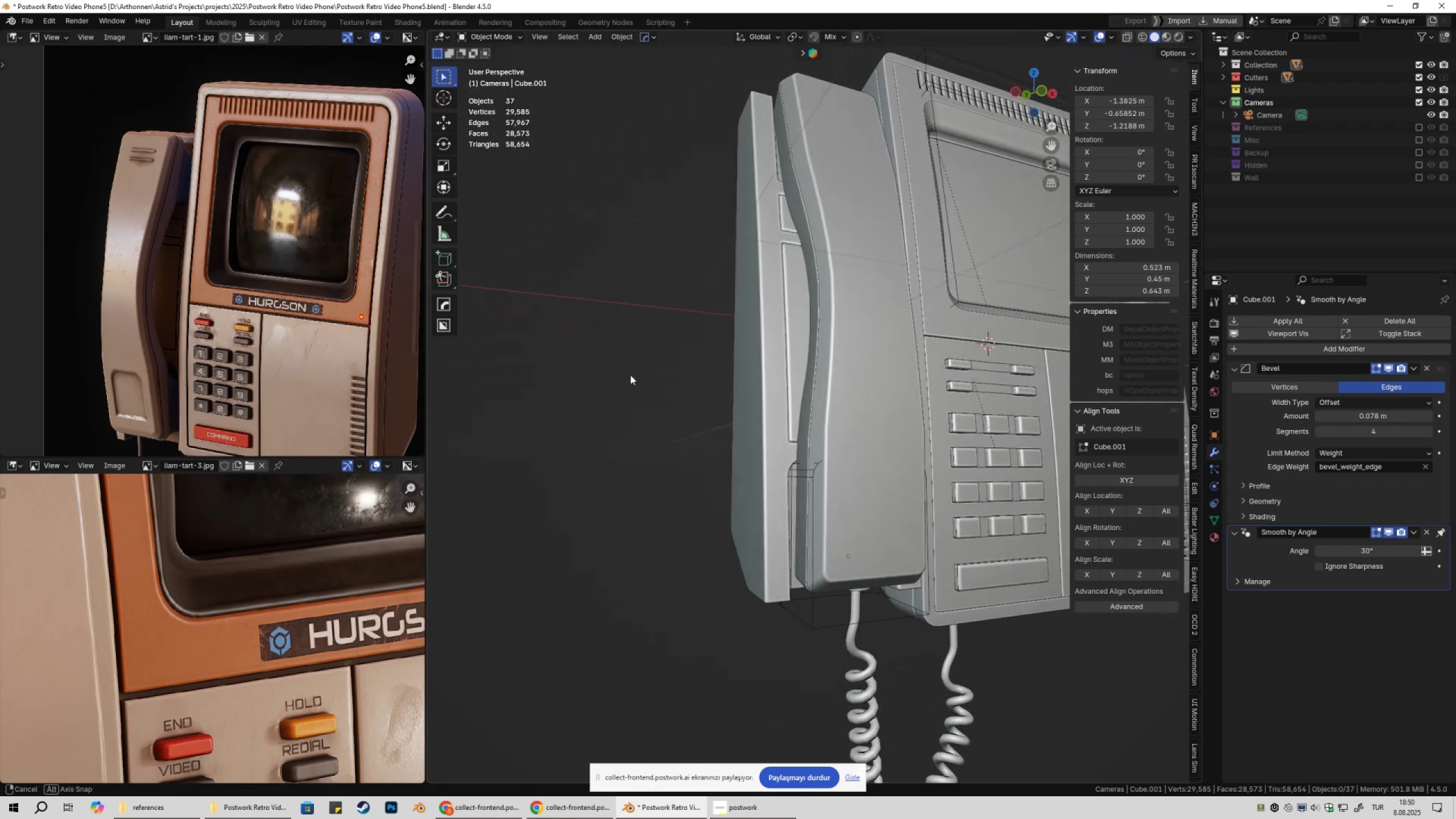 
key(Shift+2)
 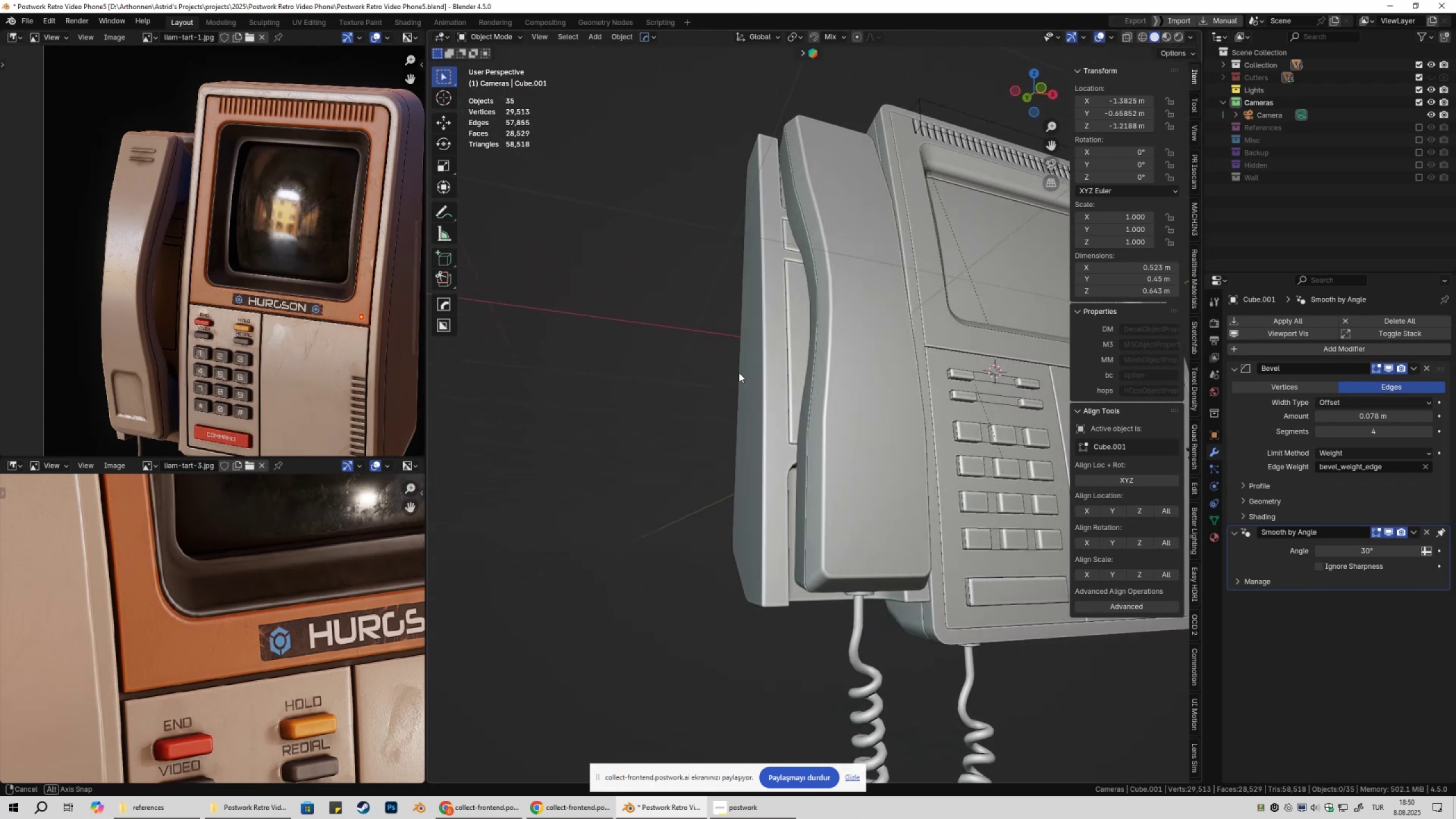 
scroll: coordinate [731, 379], scroll_direction: down, amount: 2.0
 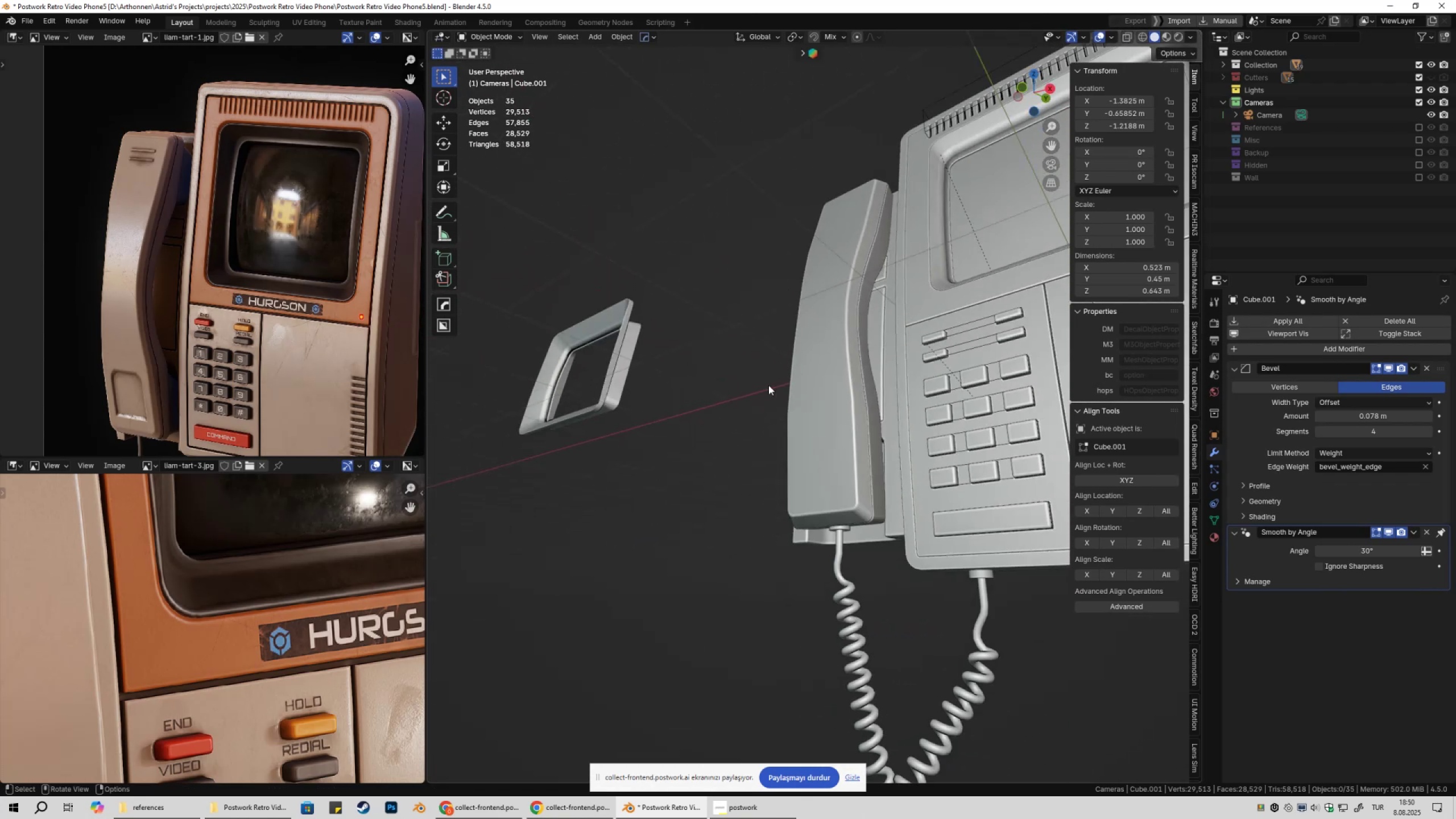 
key(Shift+ShiftLeft)
 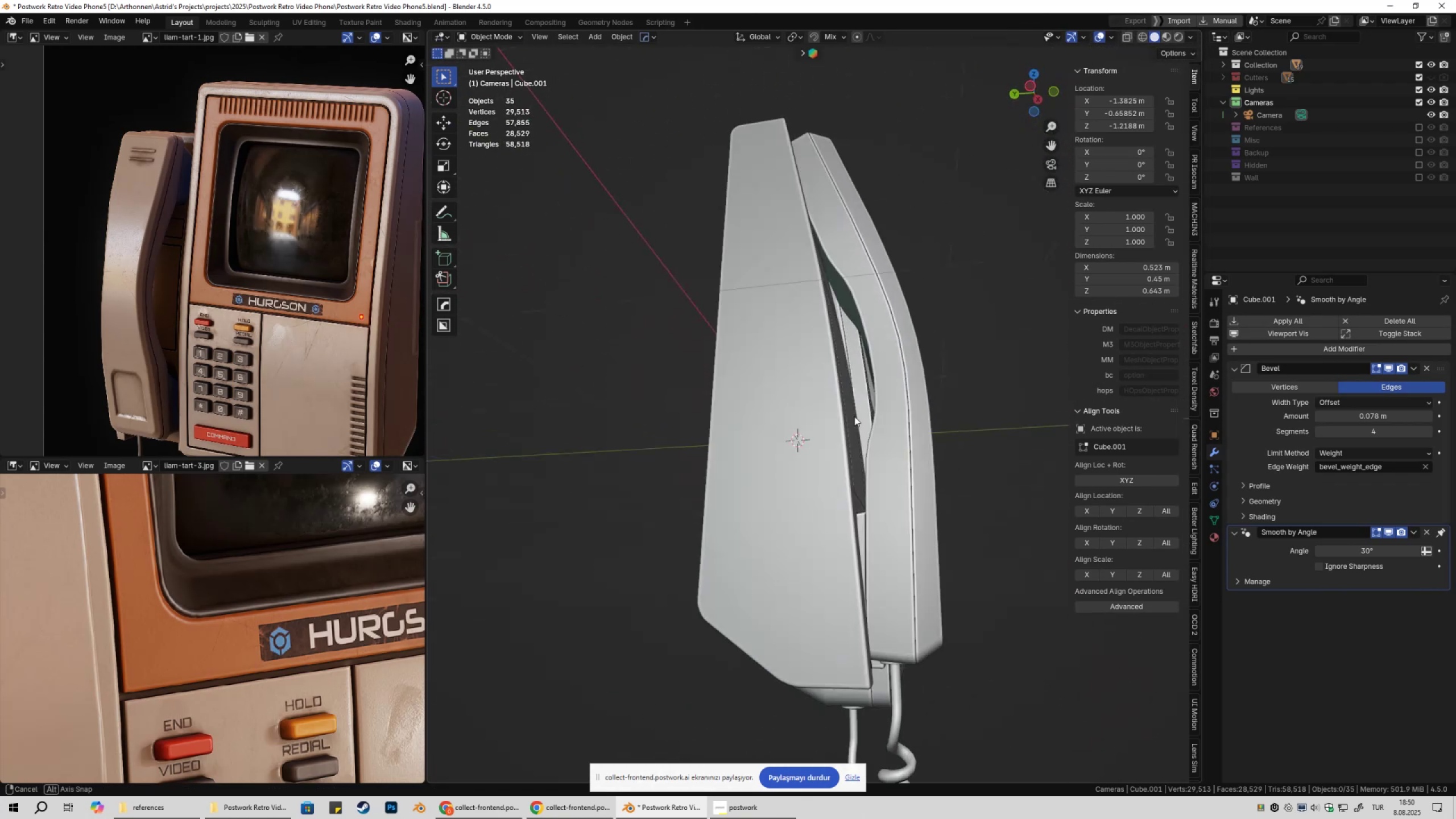 
scroll: coordinate [816, 413], scroll_direction: down, amount: 2.0
 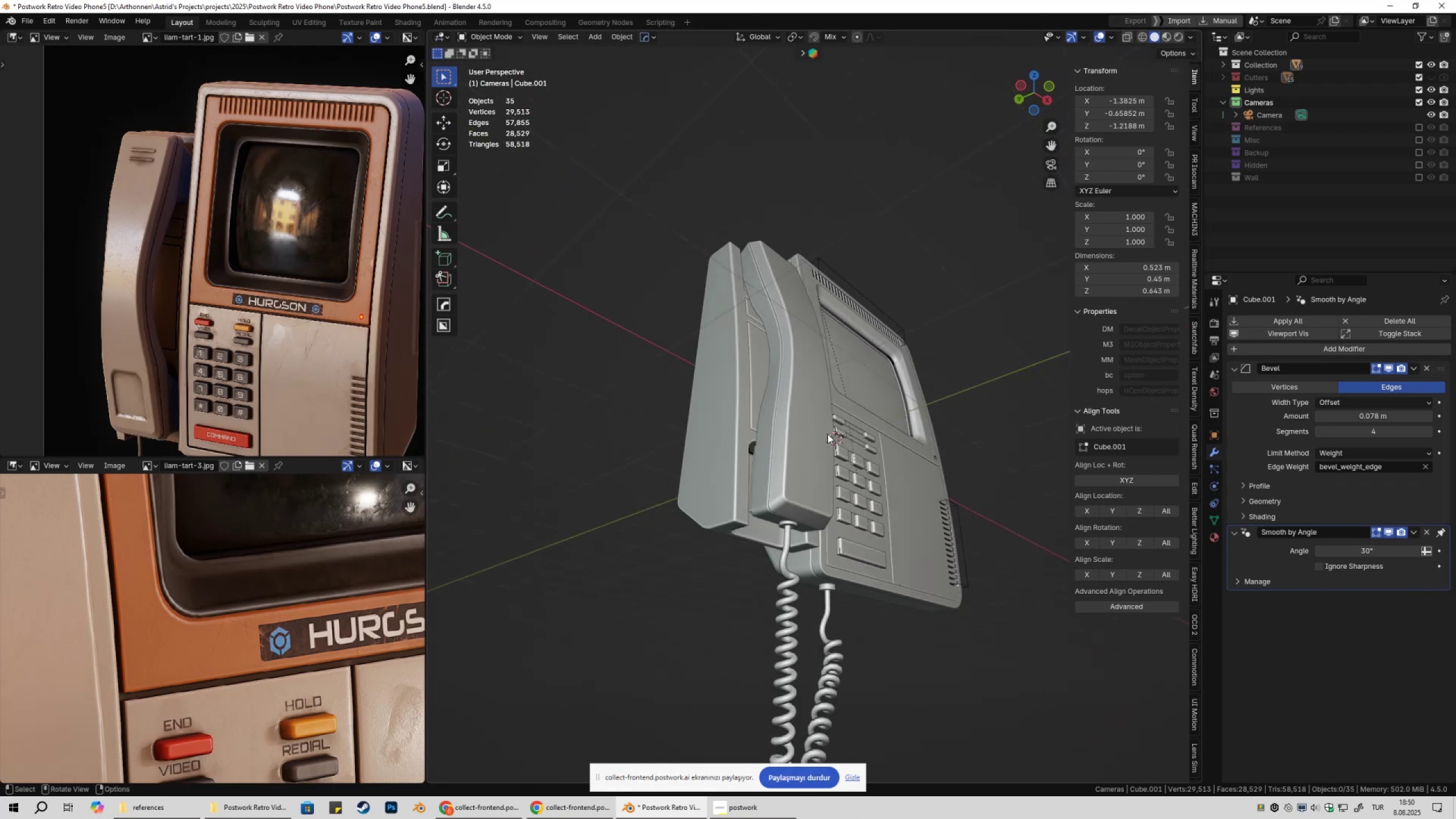 
key(Shift+ShiftLeft)
 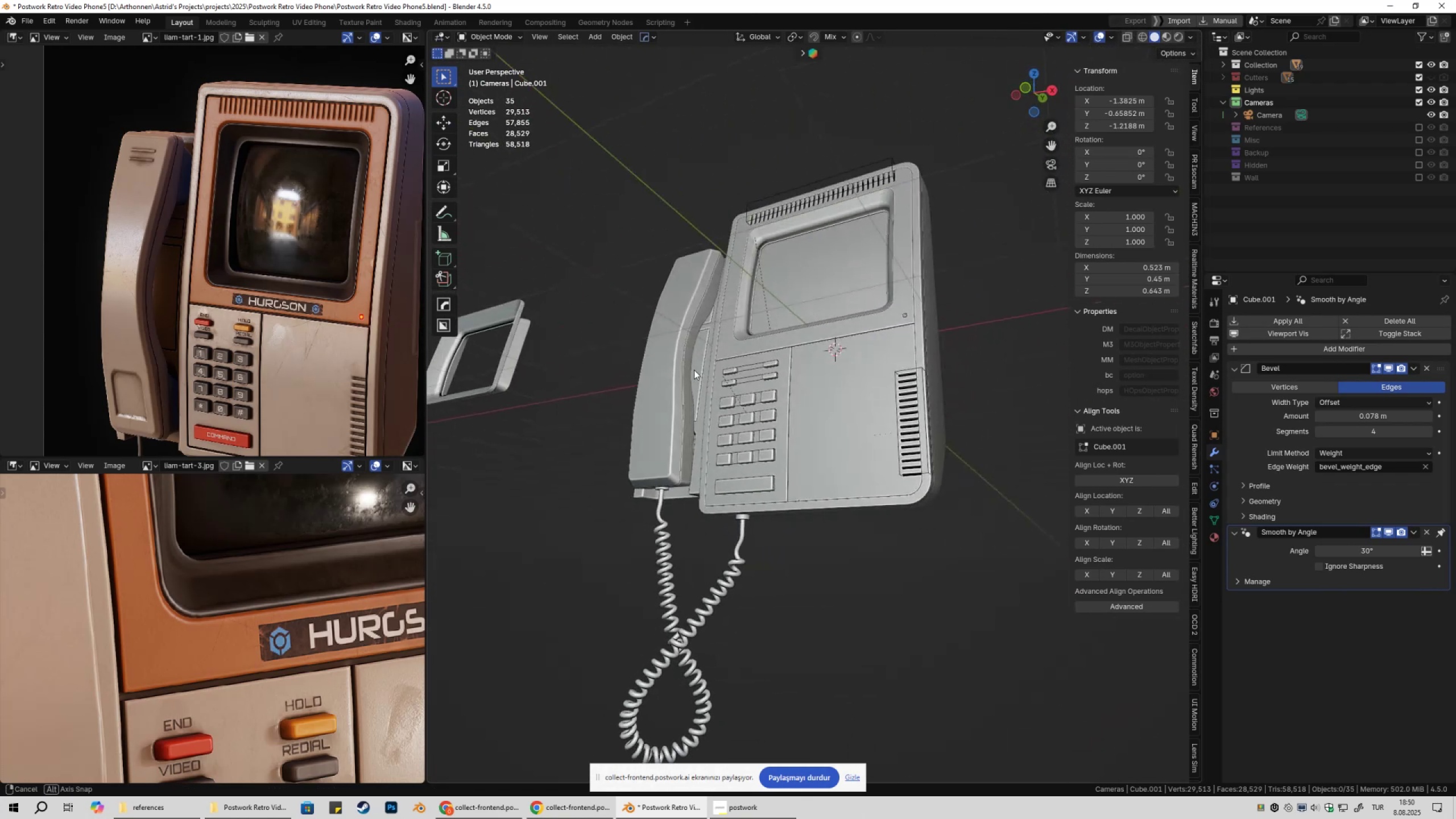 
key(Shift+ShiftLeft)
 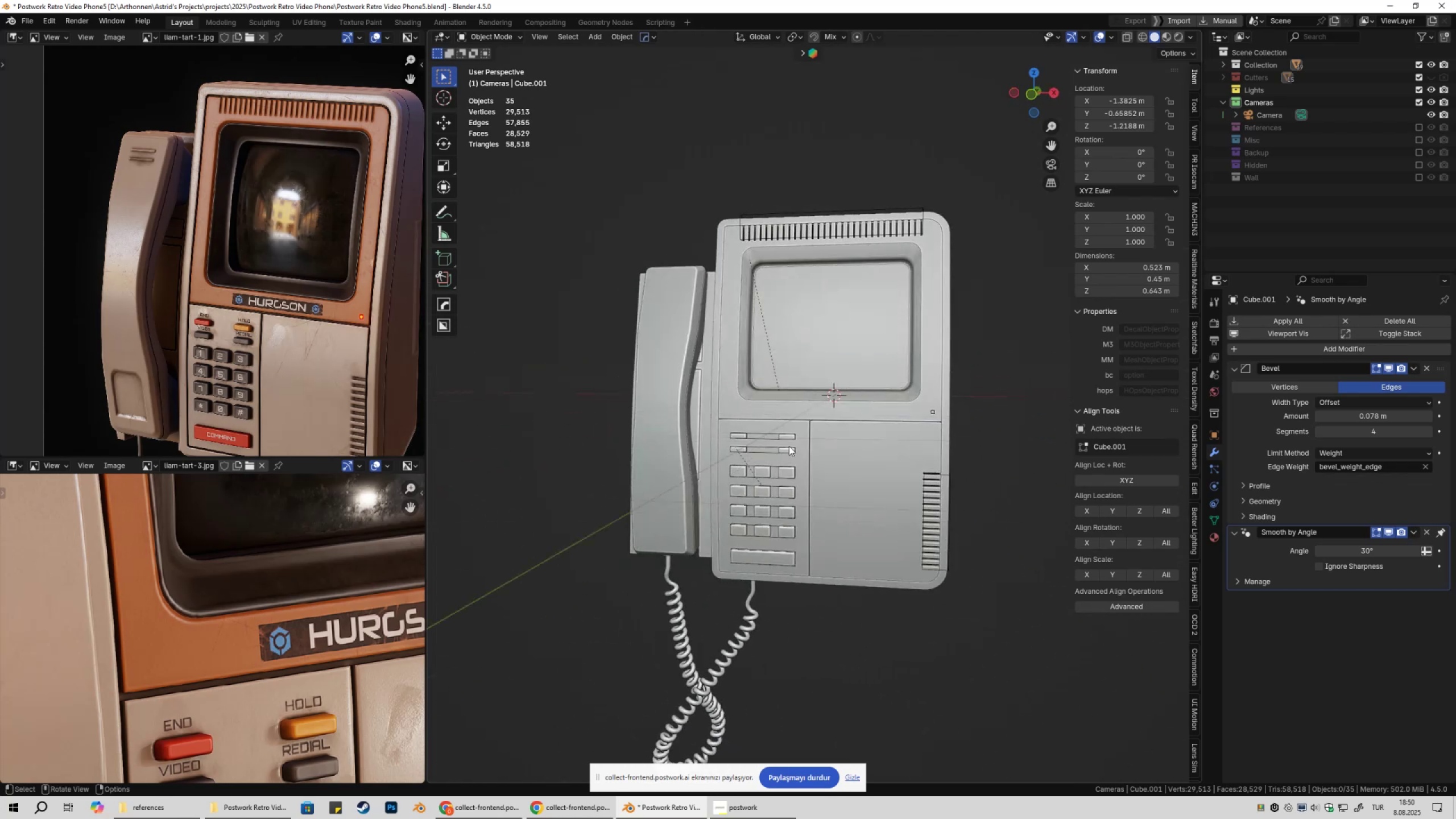 
key(Numpad0)
 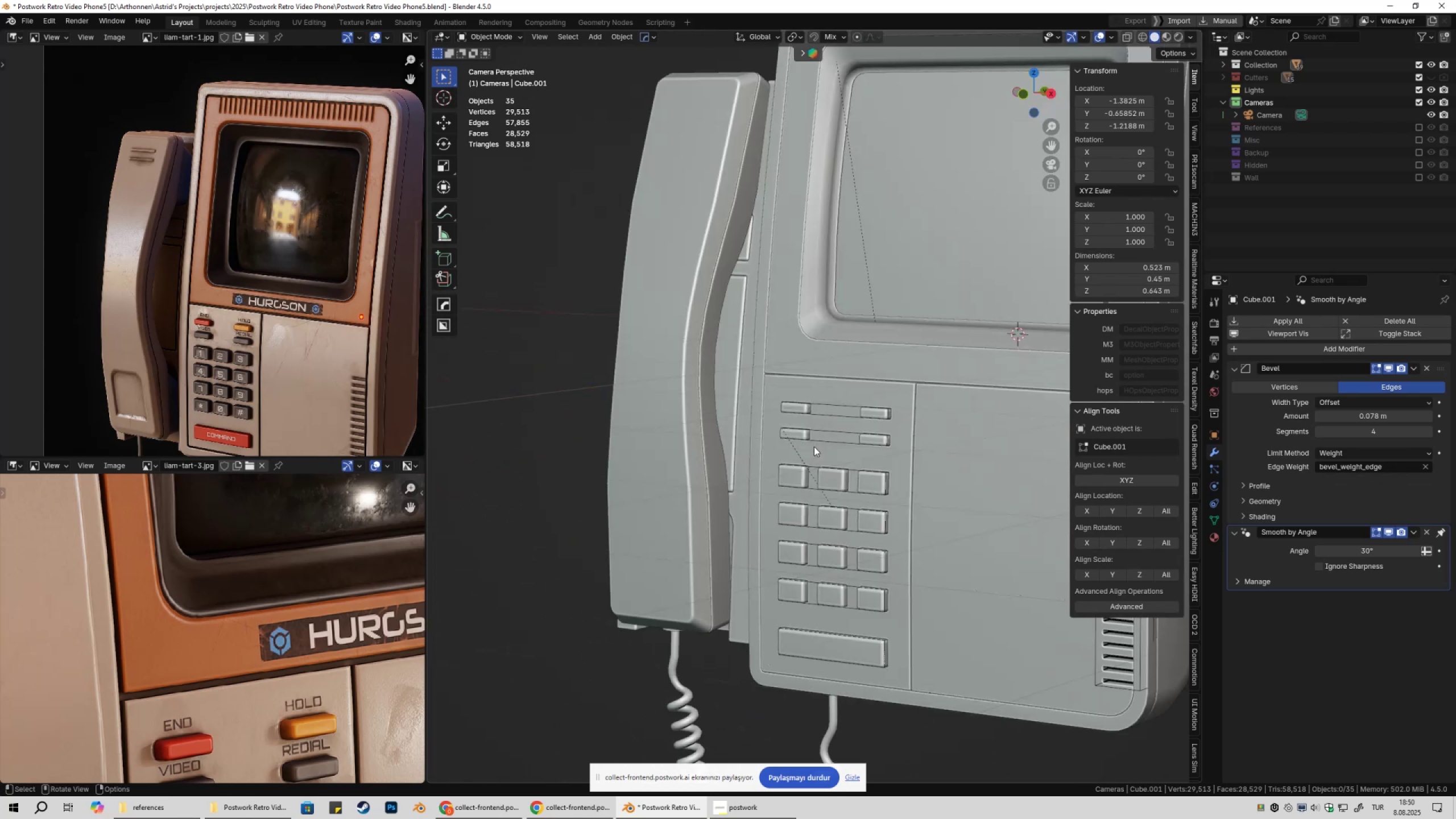 
scroll: coordinate [849, 468], scroll_direction: down, amount: 2.0
 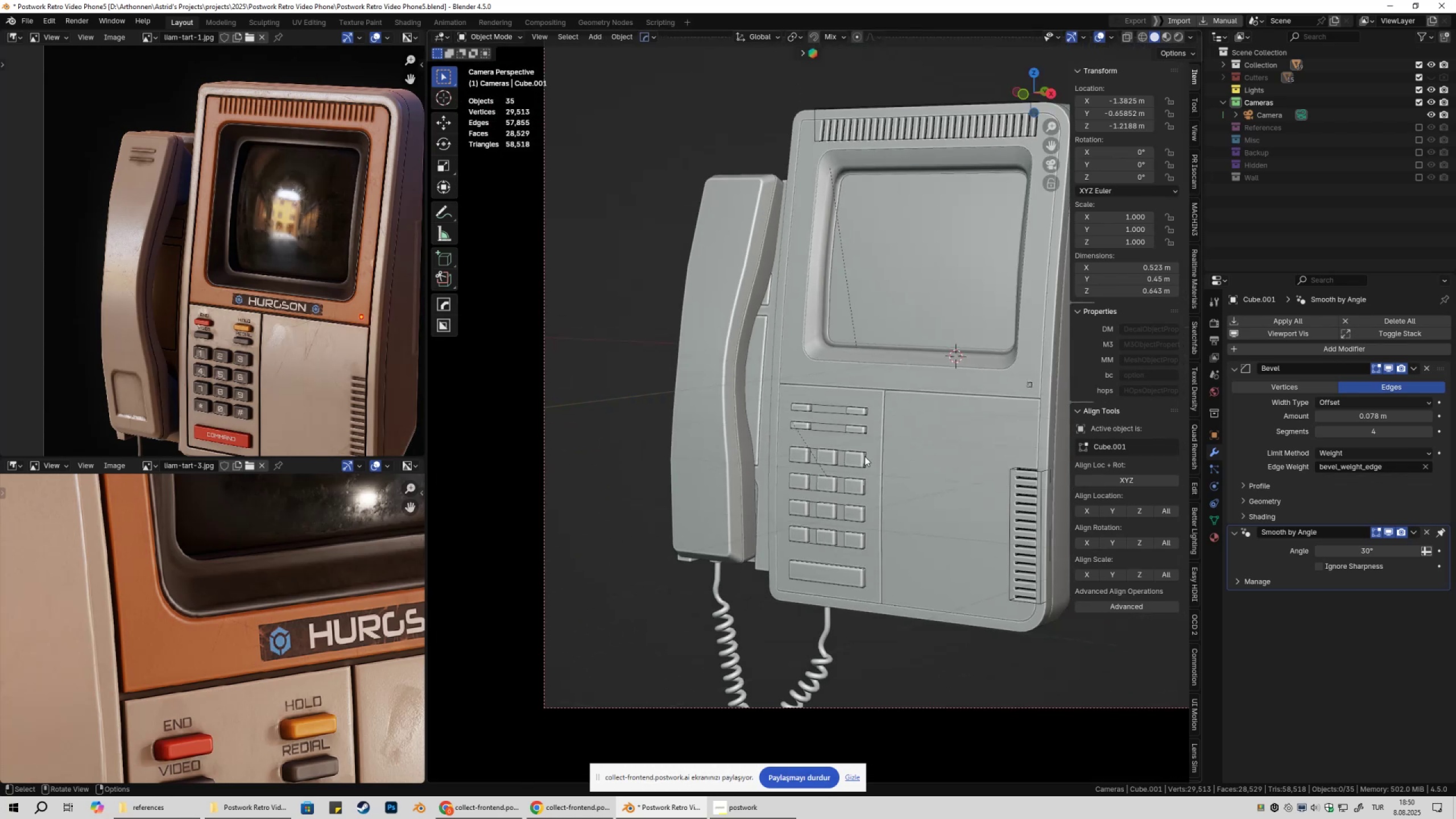 
key(Shift+ShiftLeft)
 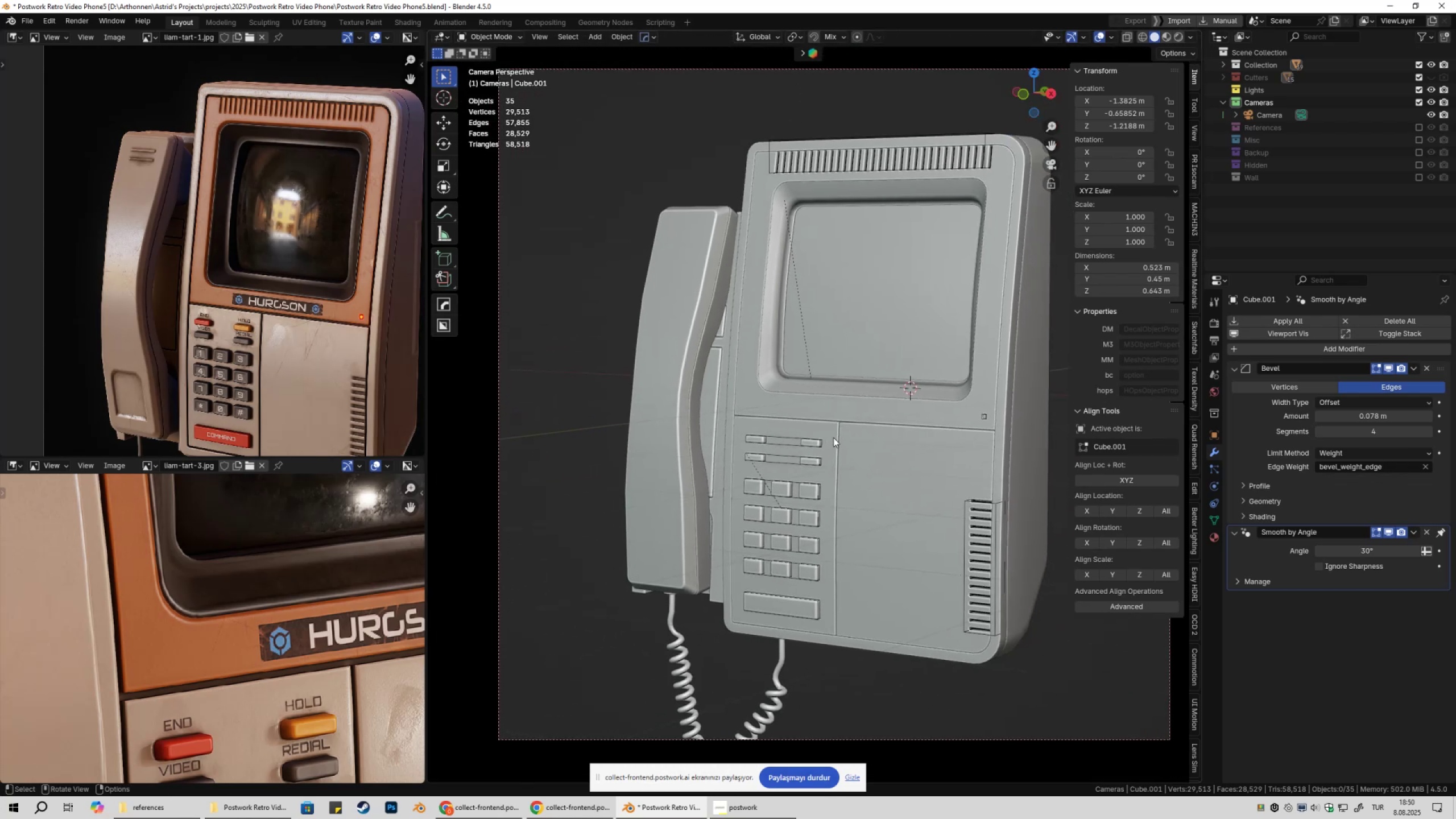 
key(Control+ControlLeft)
 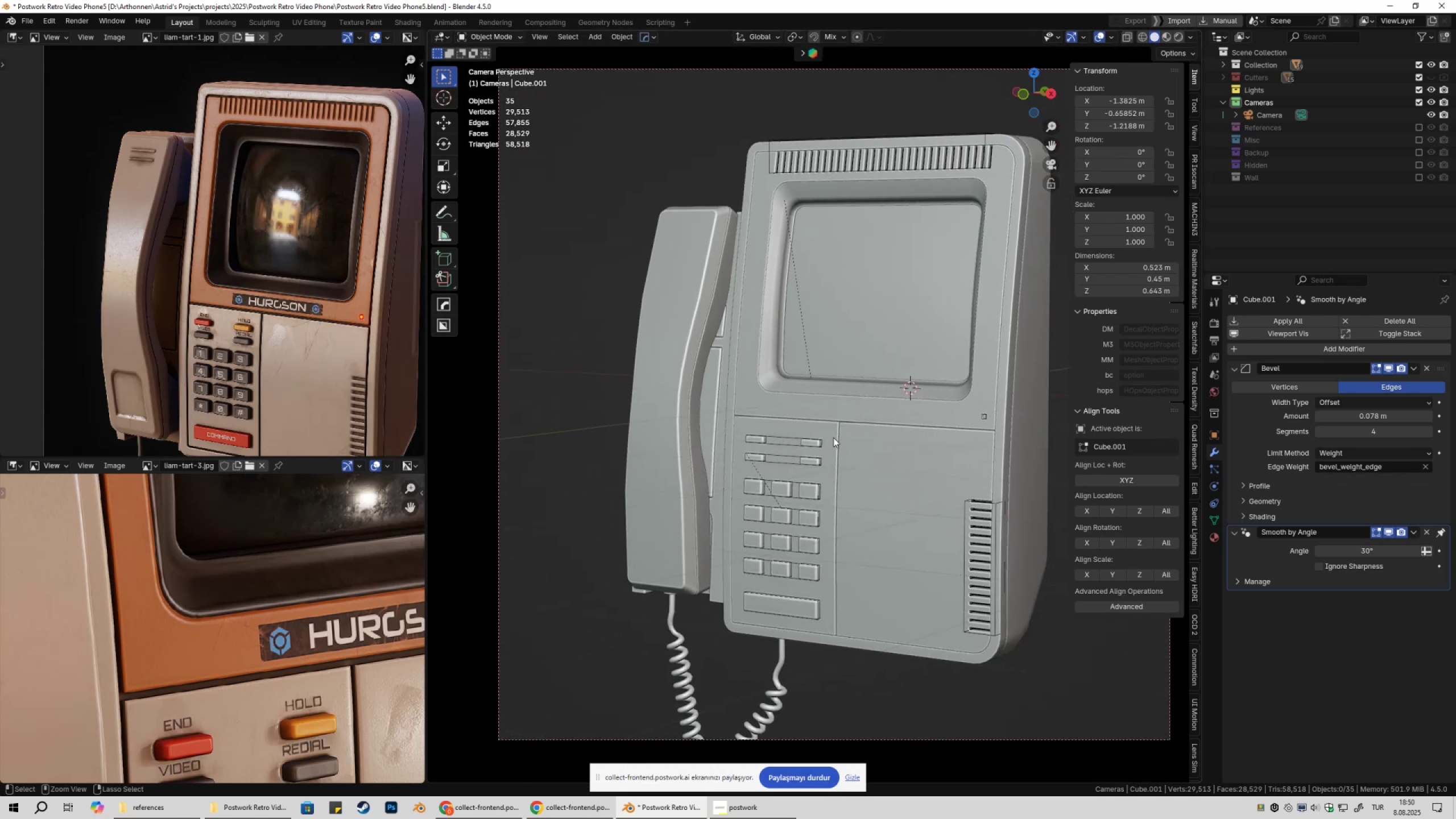 
key(Control+S)
 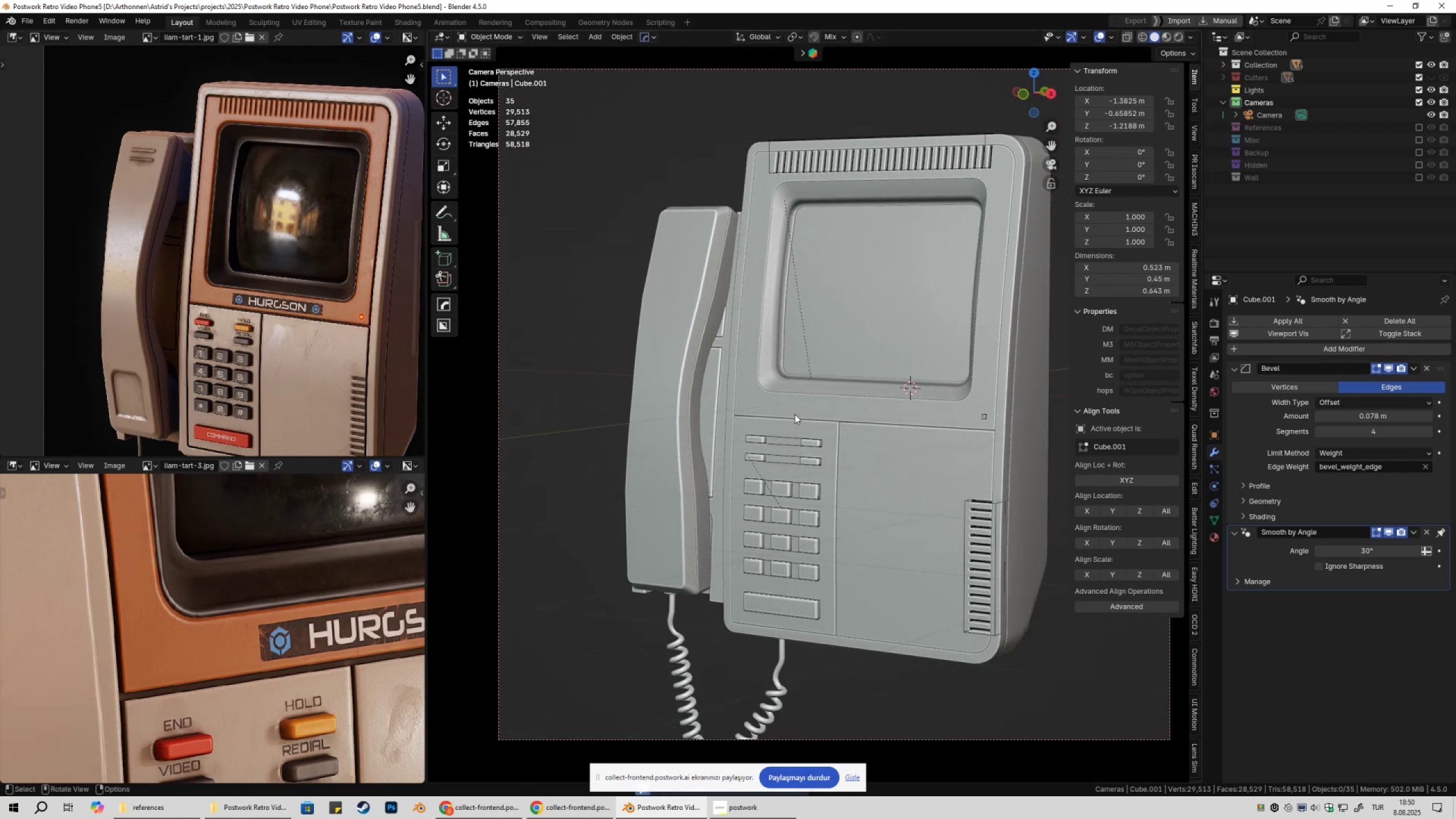 
key(Shift+ShiftLeft)
 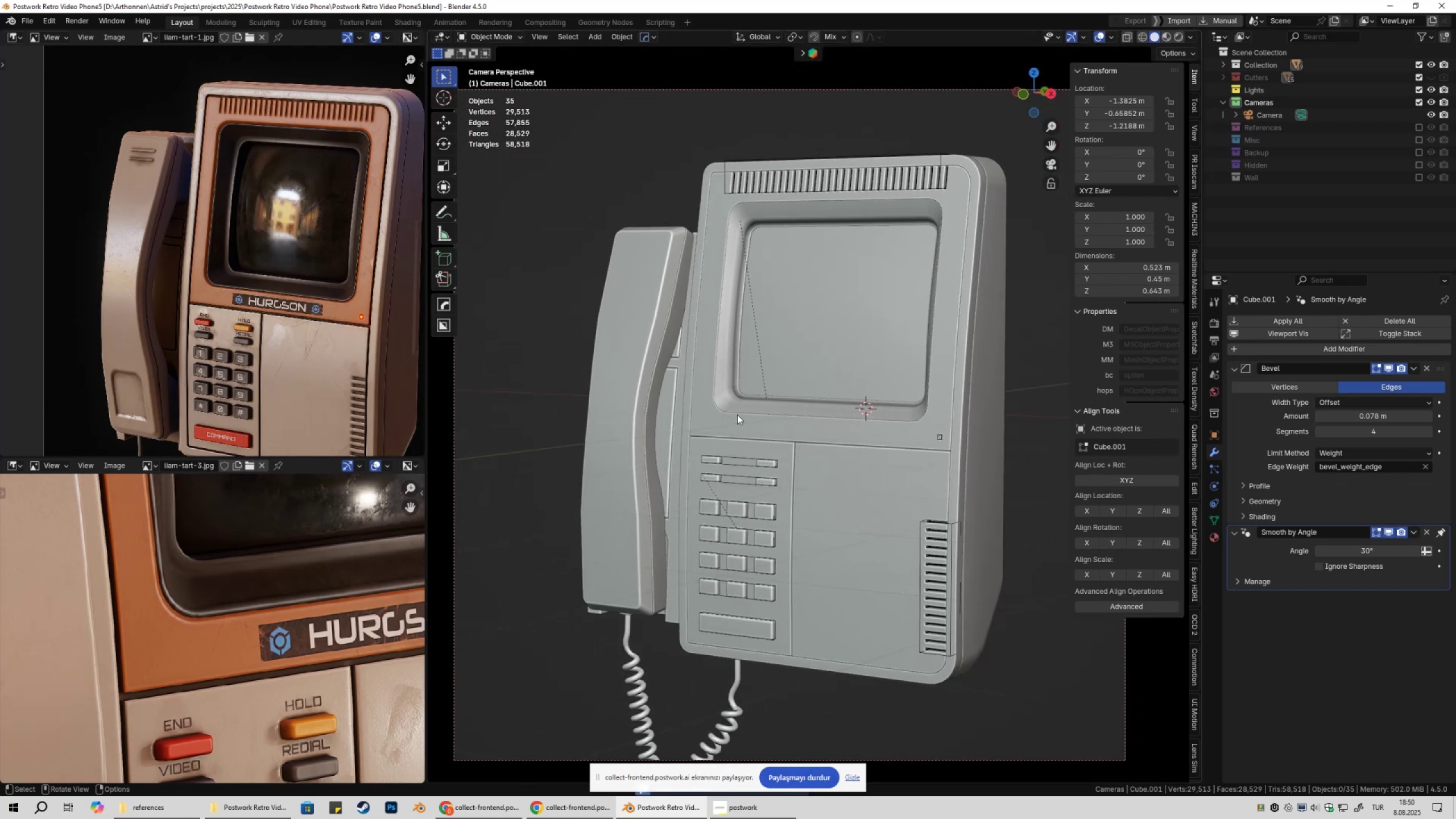 
scroll: coordinate [705, 454], scroll_direction: up, amount: 7.0
 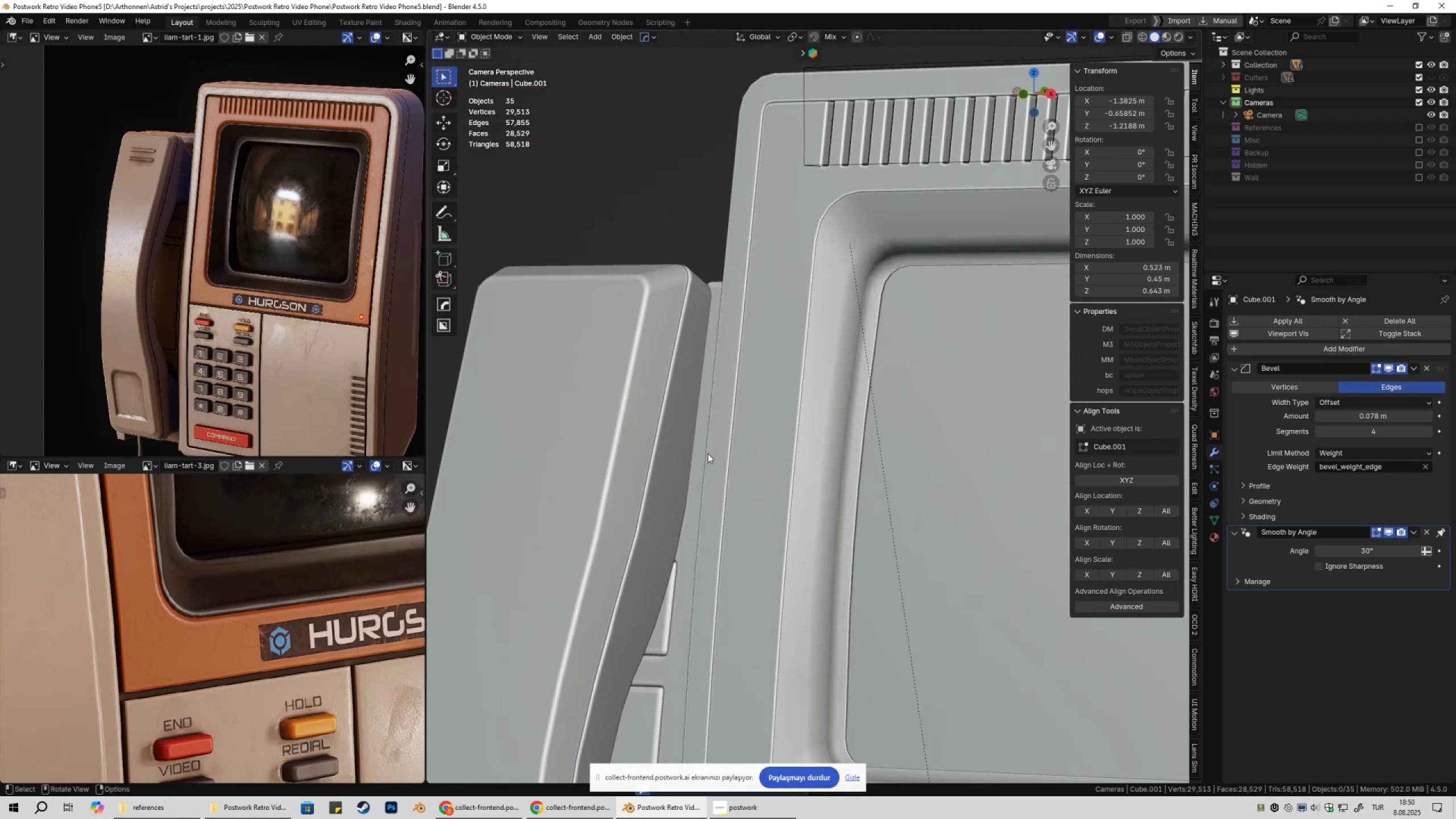 
hold_key(key=ShiftLeft, duration=0.32)
 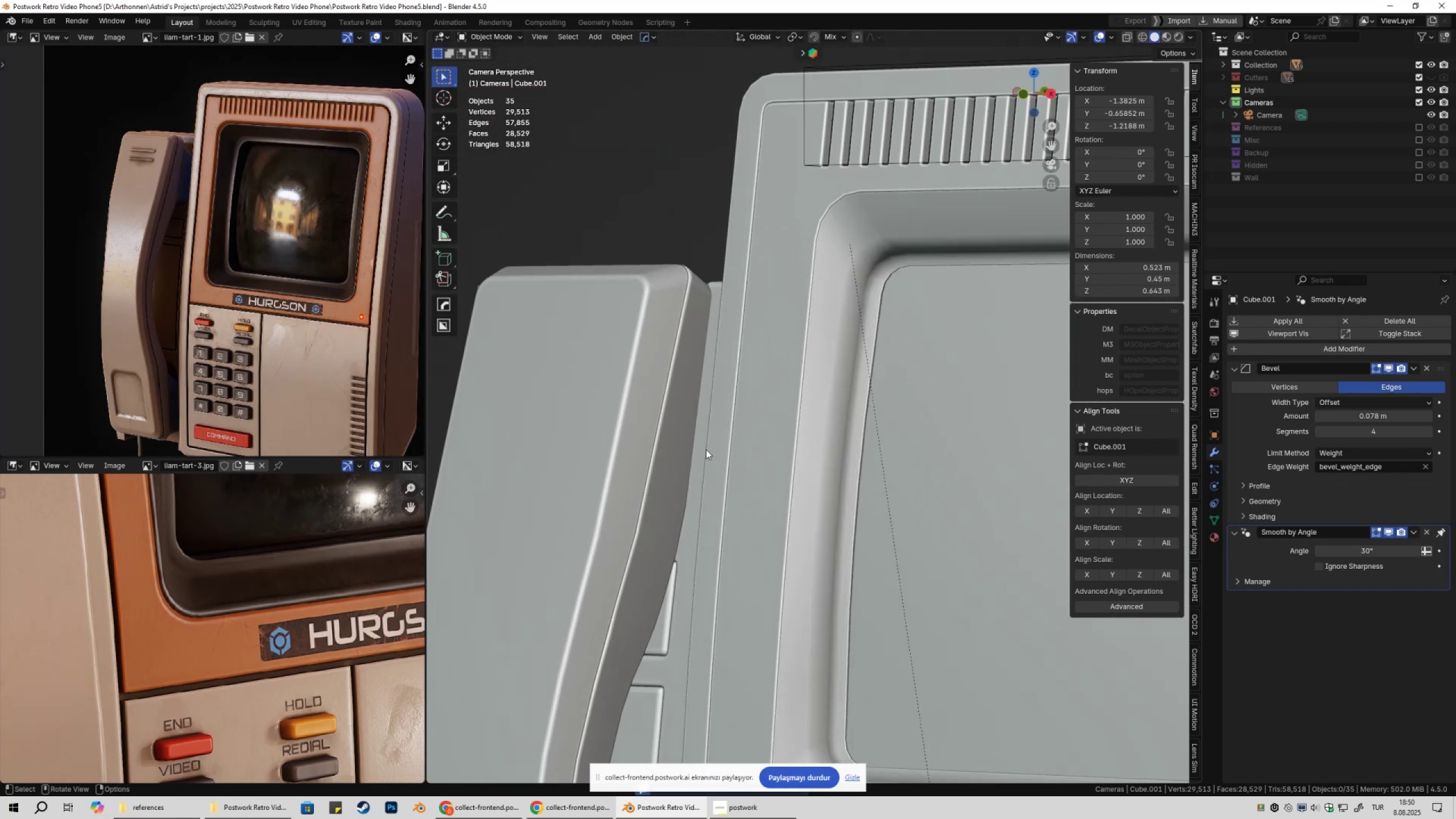 
scroll: coordinate [747, 475], scroll_direction: down, amount: 9.0
 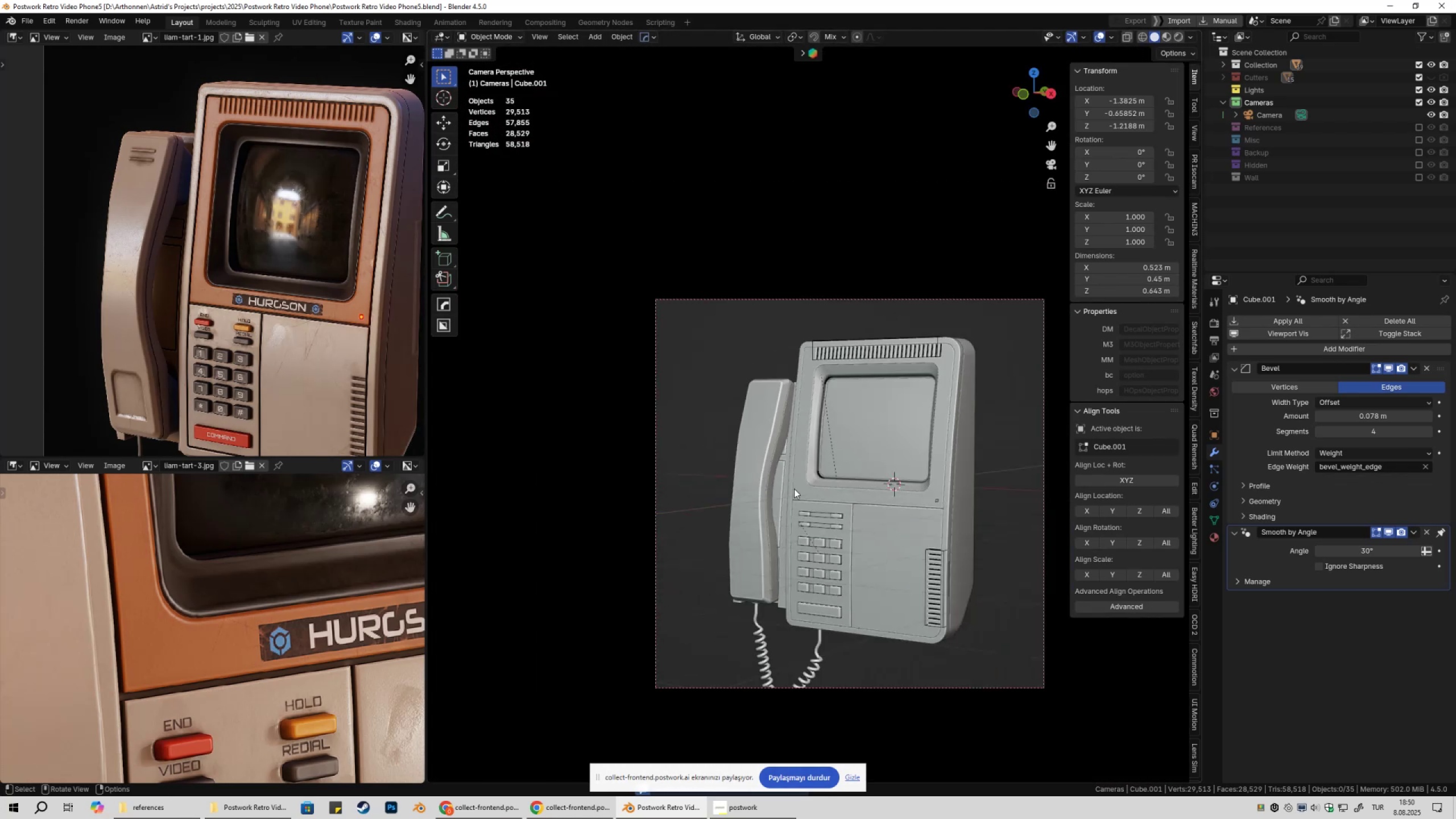 
key(Shift+ShiftLeft)
 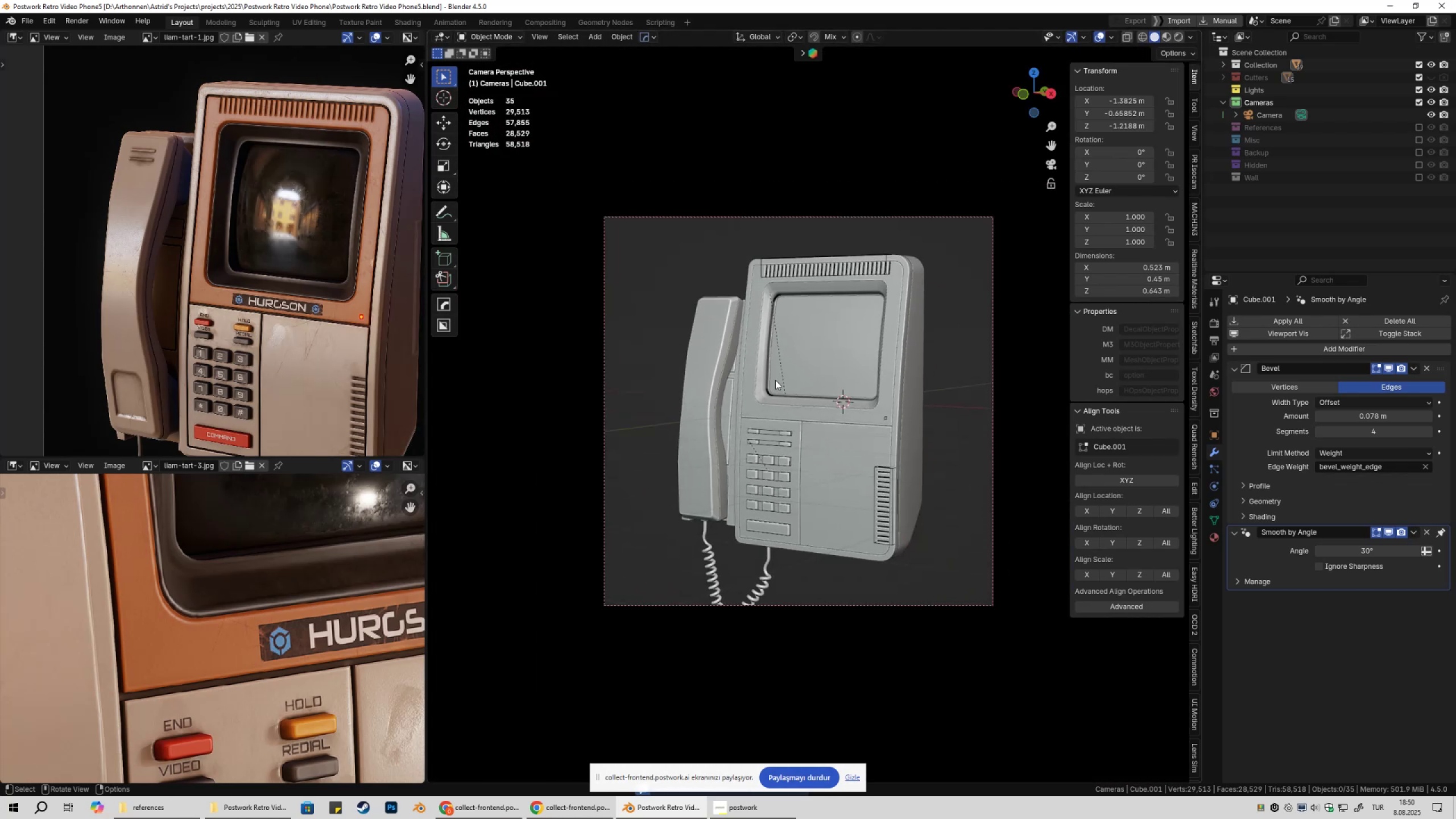 
key(Shift+ShiftLeft)
 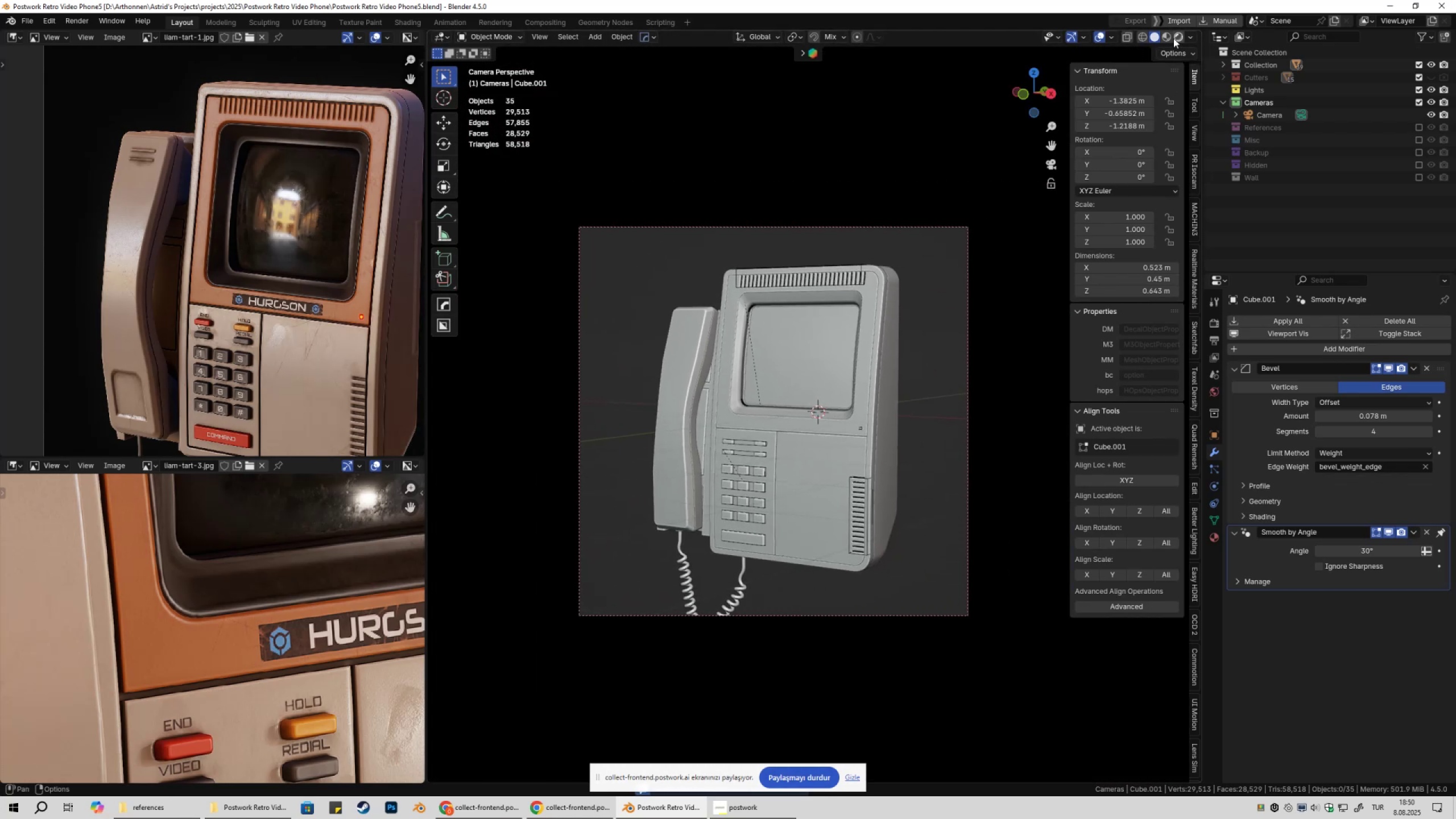 
left_click([1165, 35])
 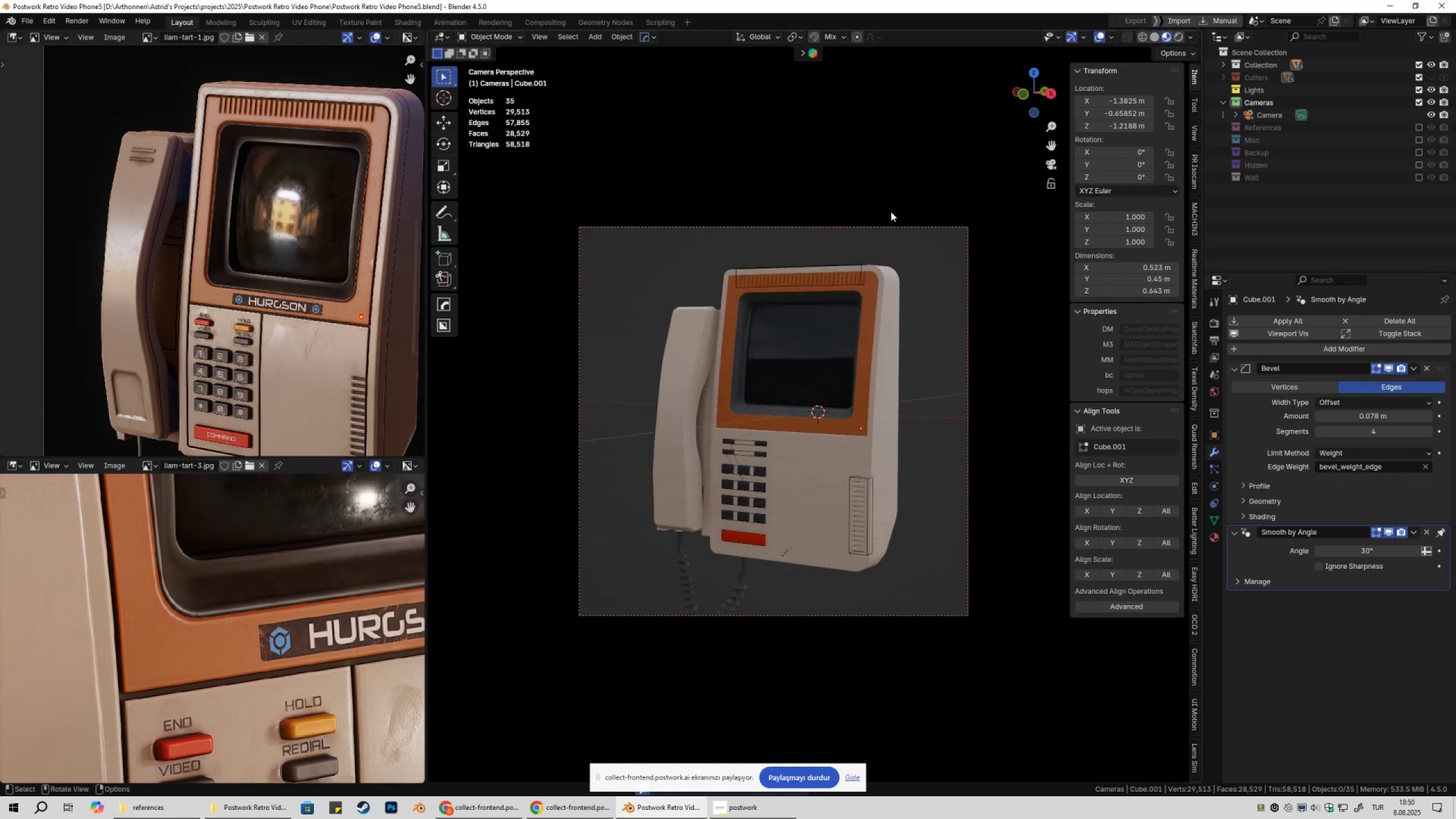 
key(Shift+ShiftLeft)
 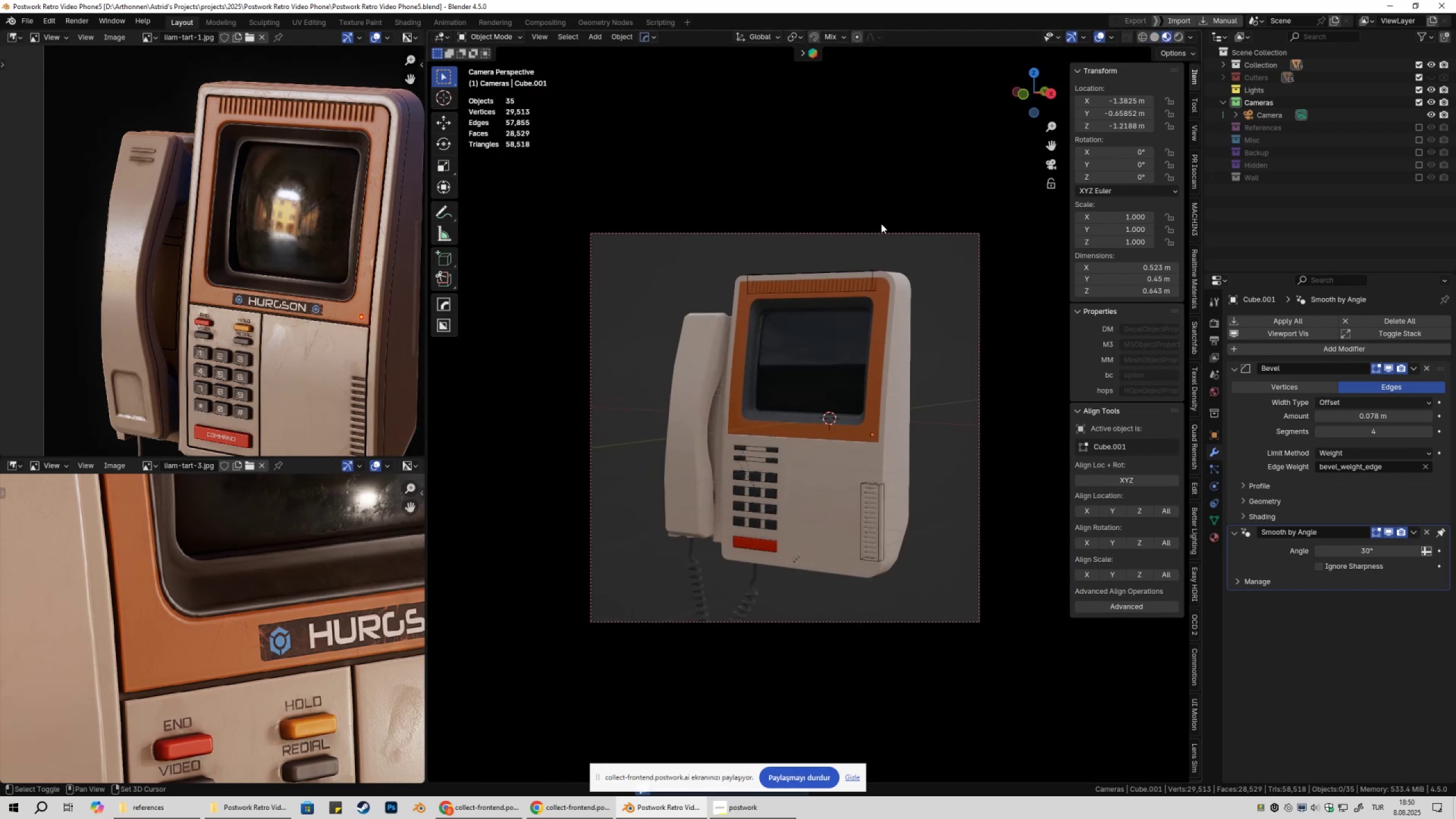 
scroll: coordinate [882, 224], scroll_direction: up, amount: 1.0
 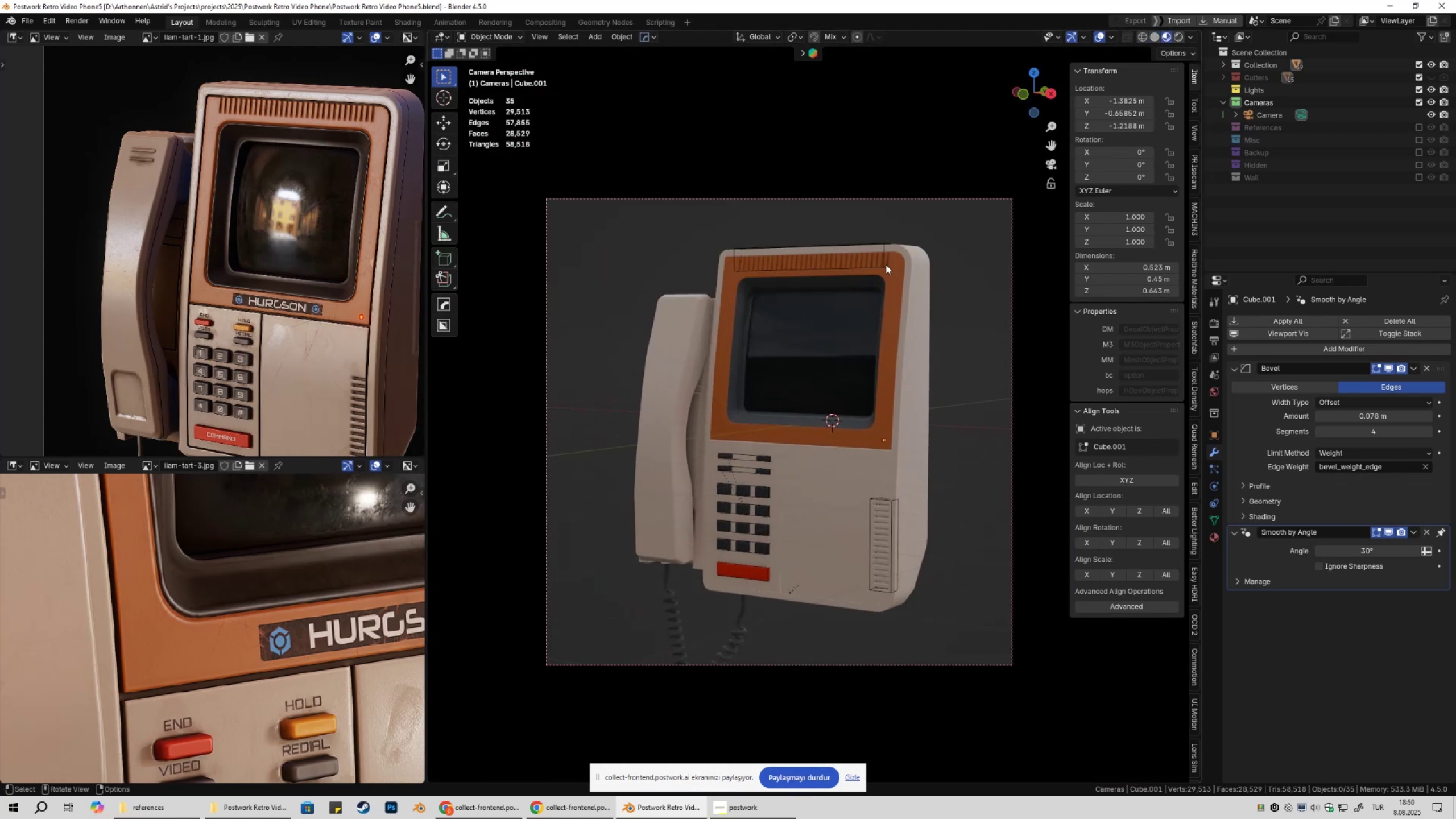 
key(Shift+ShiftLeft)
 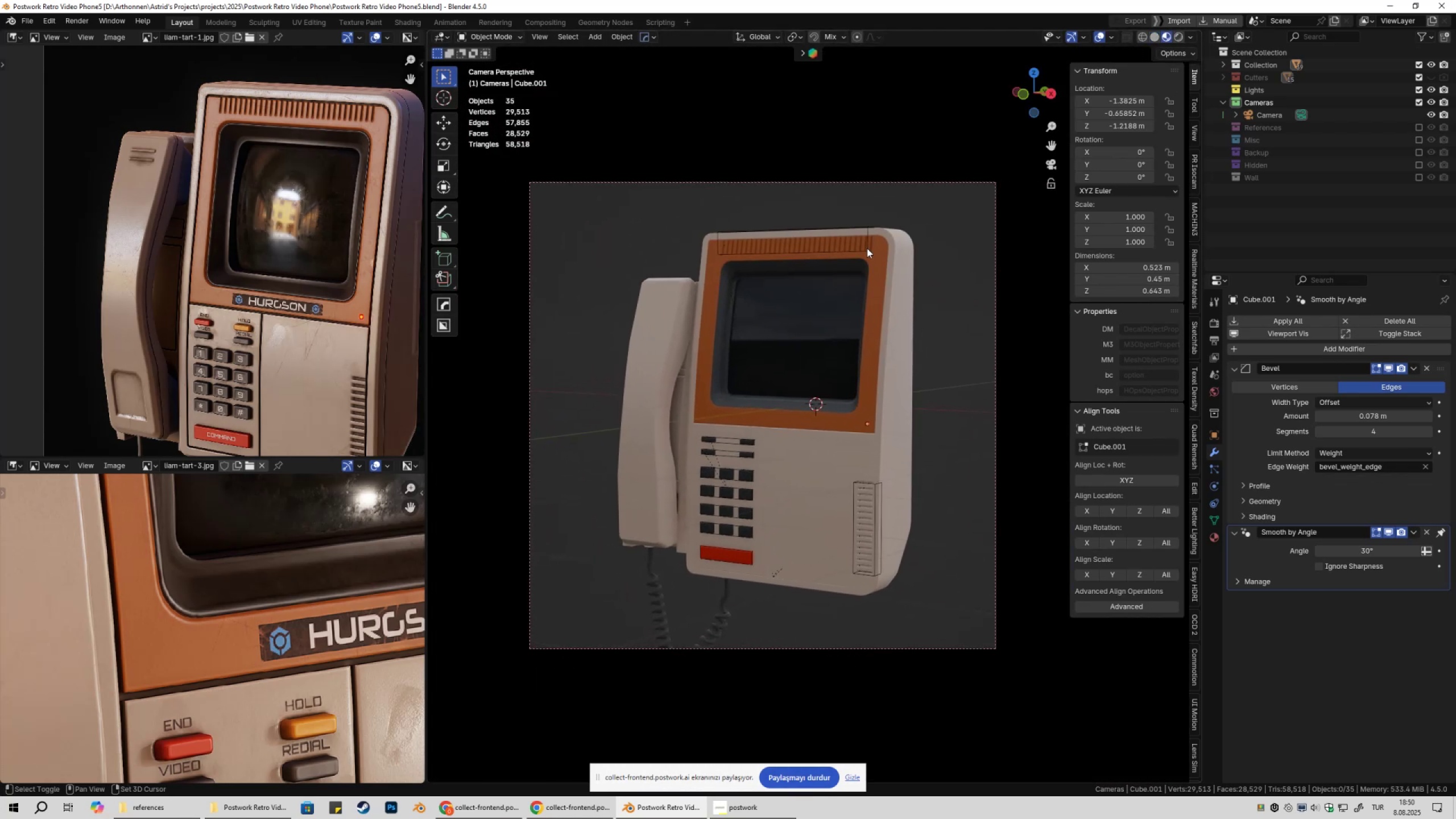 
scroll: coordinate [866, 251], scroll_direction: up, amount: 1.0
 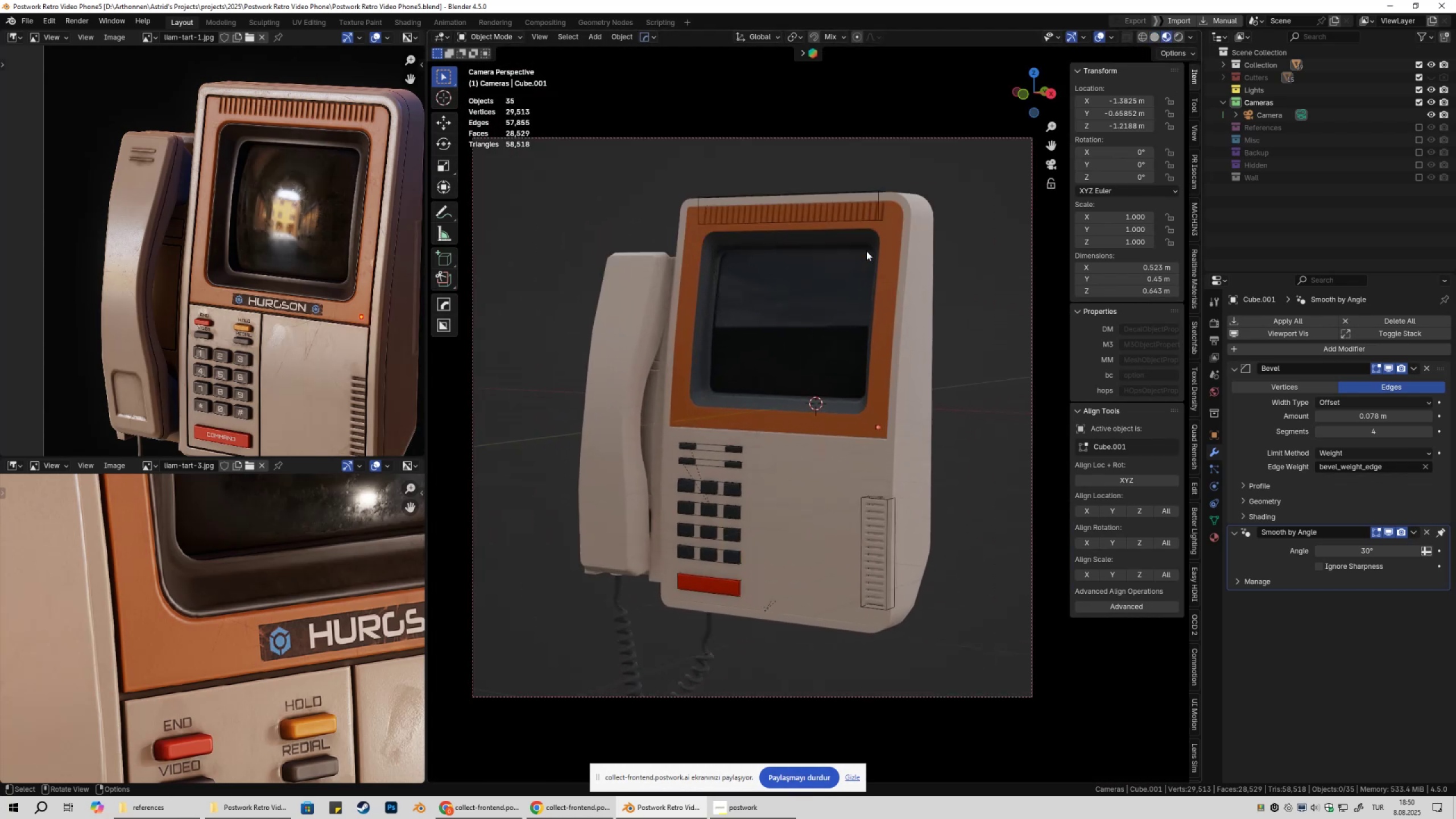 
key(Control+ControlLeft)
 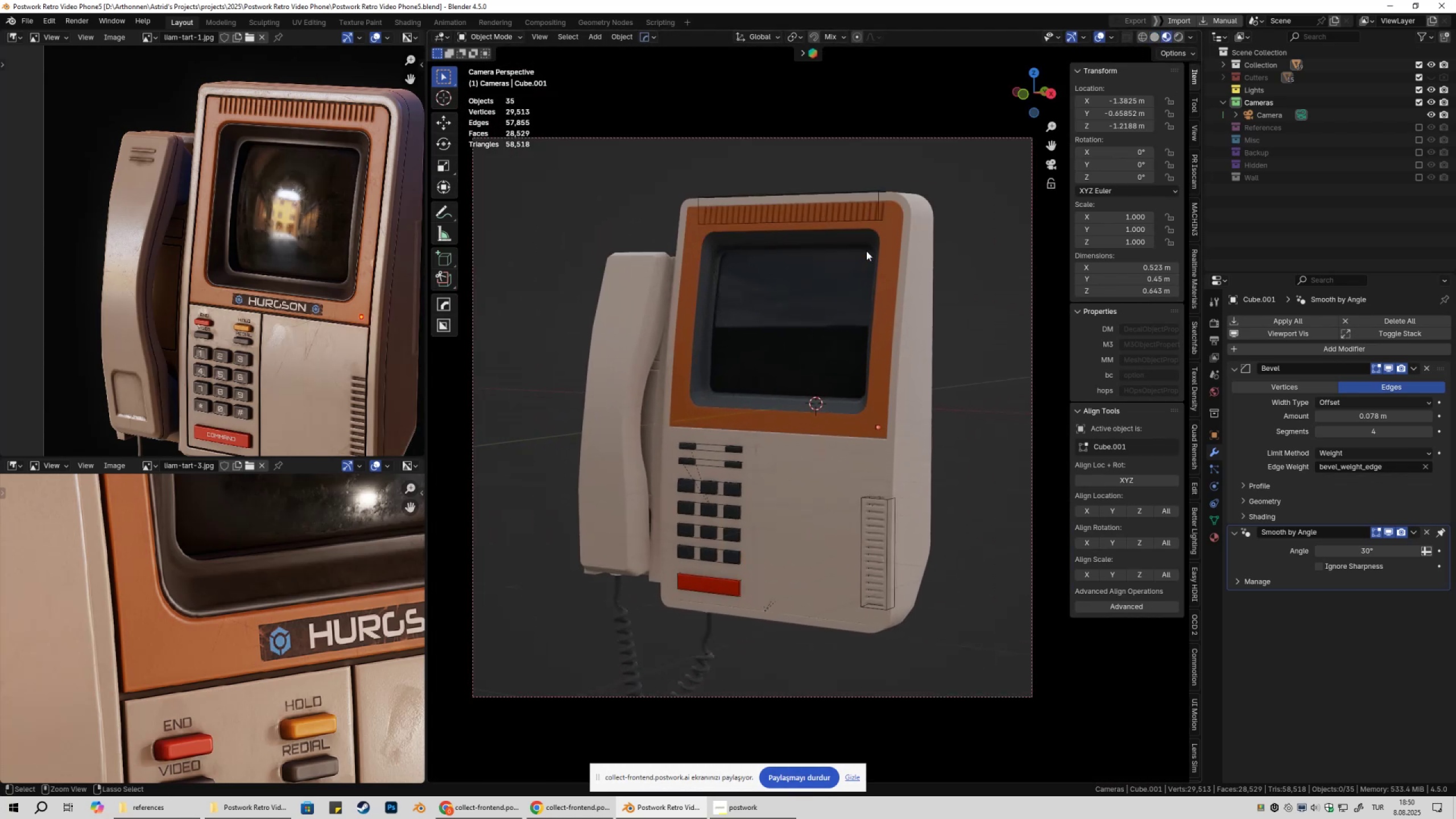 
key(Control+S)
 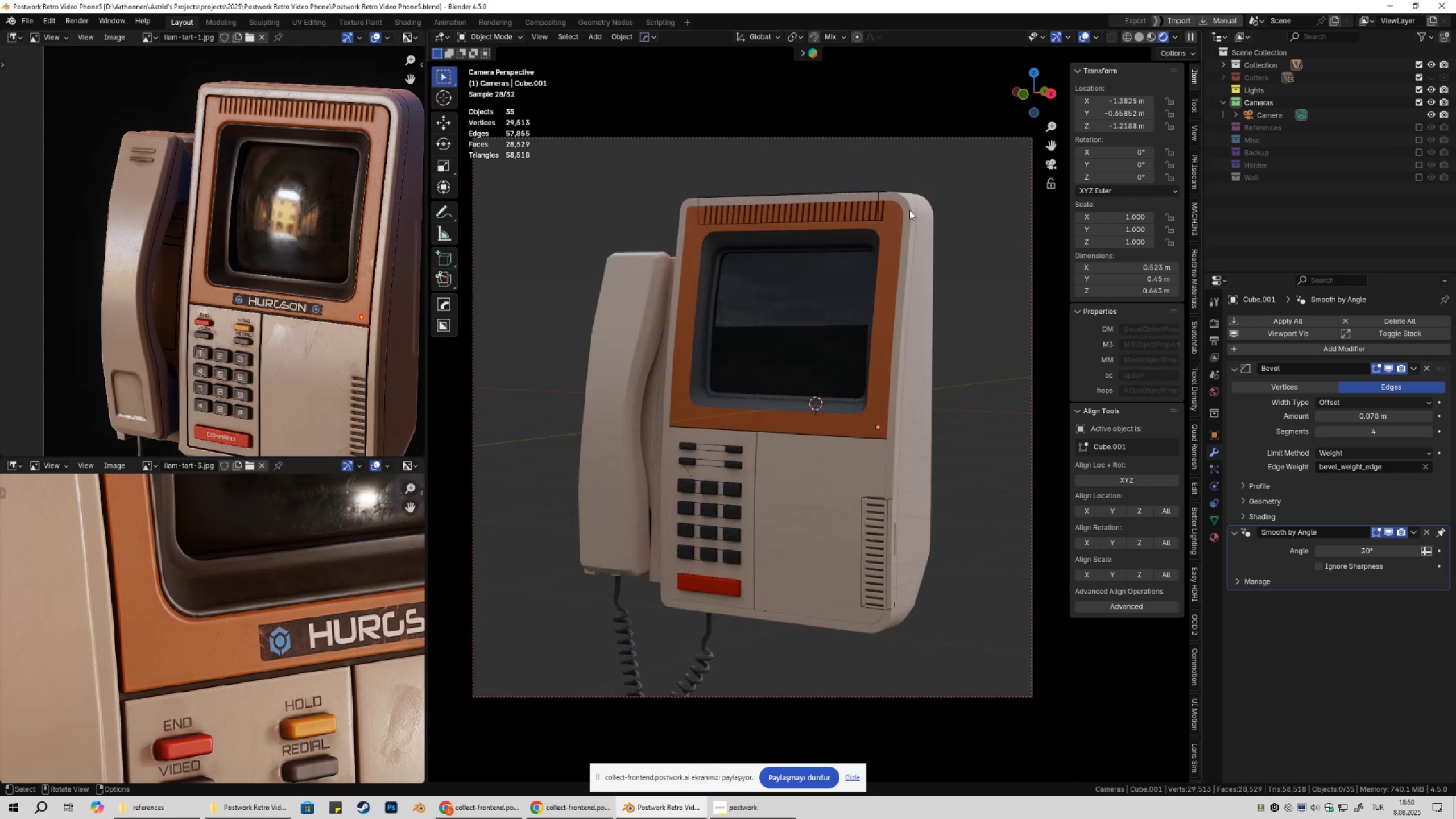 
wait(15.14)
 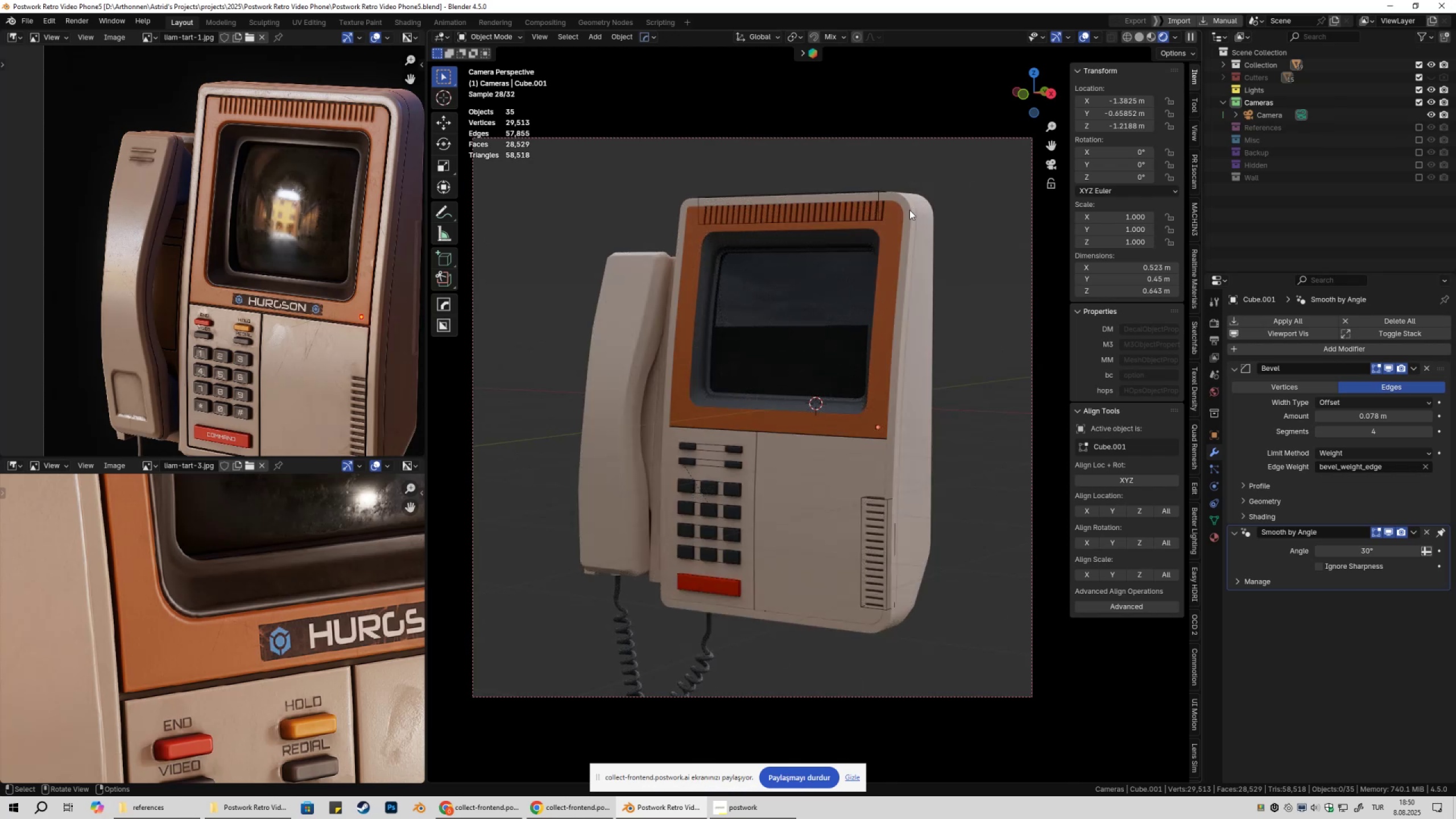 
scroll: coordinate [812, 353], scroll_direction: up, amount: 6.0
 